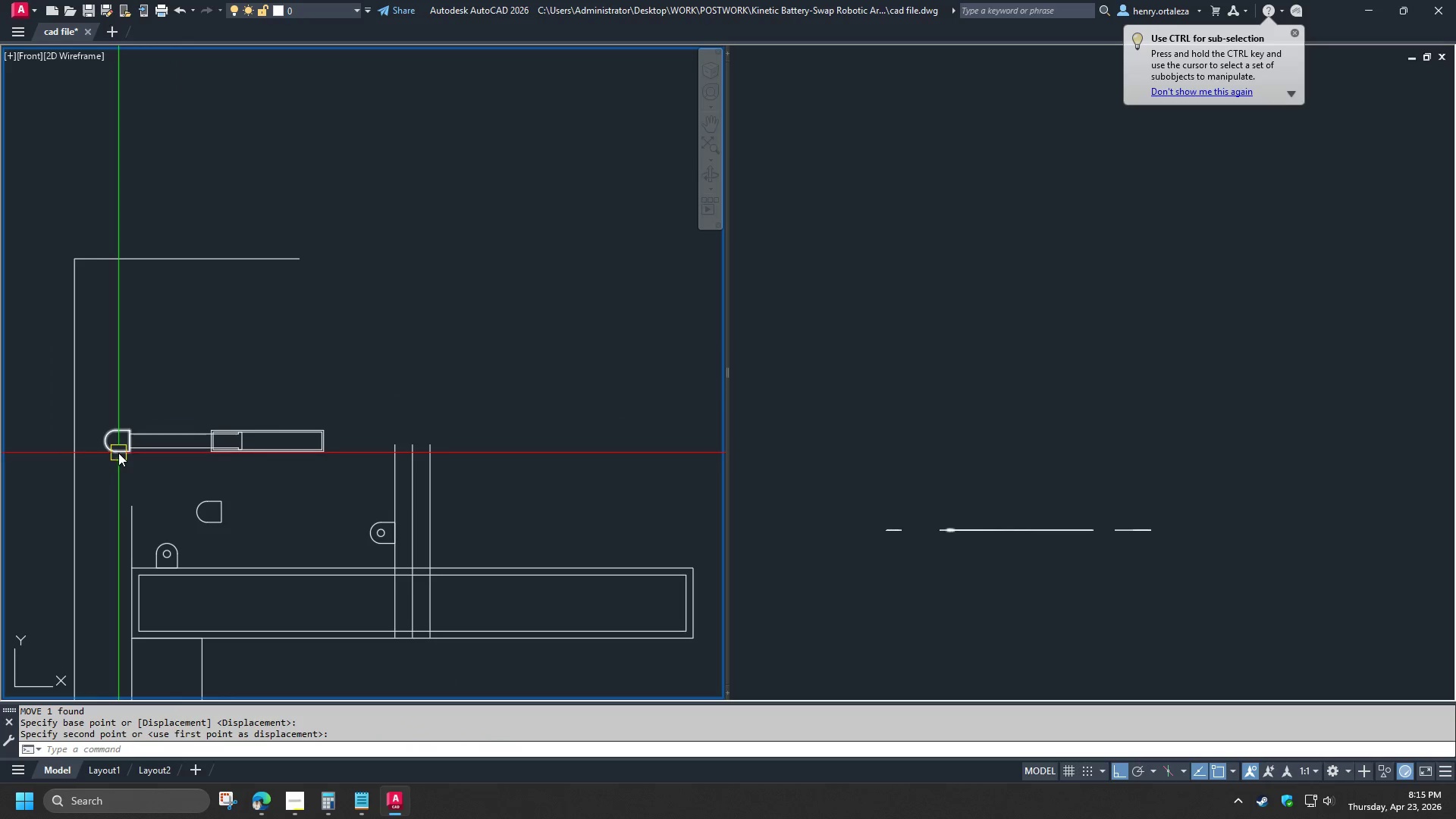 
left_click([118, 453])
 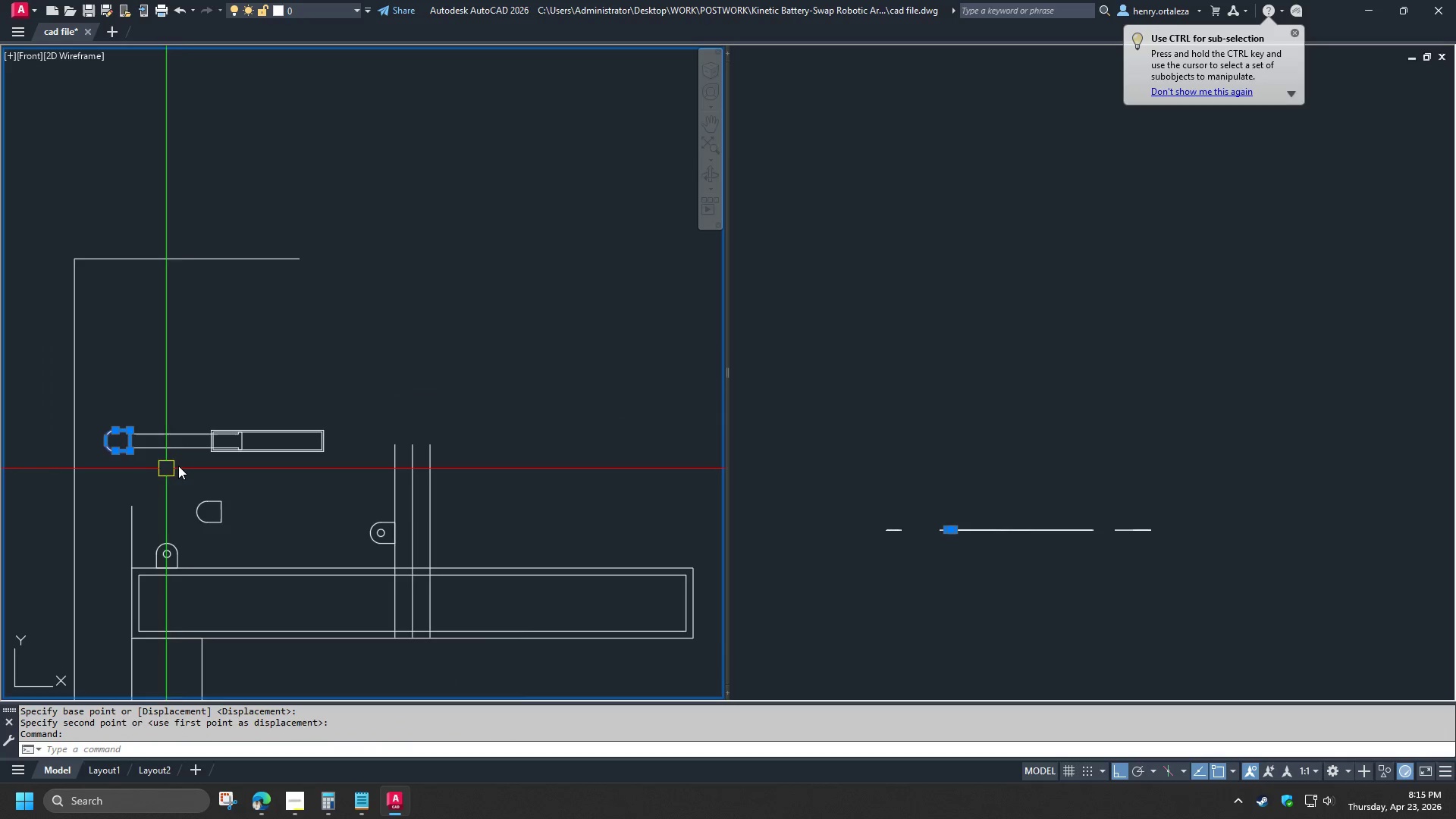 
scroll: coordinate [183, 463], scroll_direction: up, amount: 2.0
 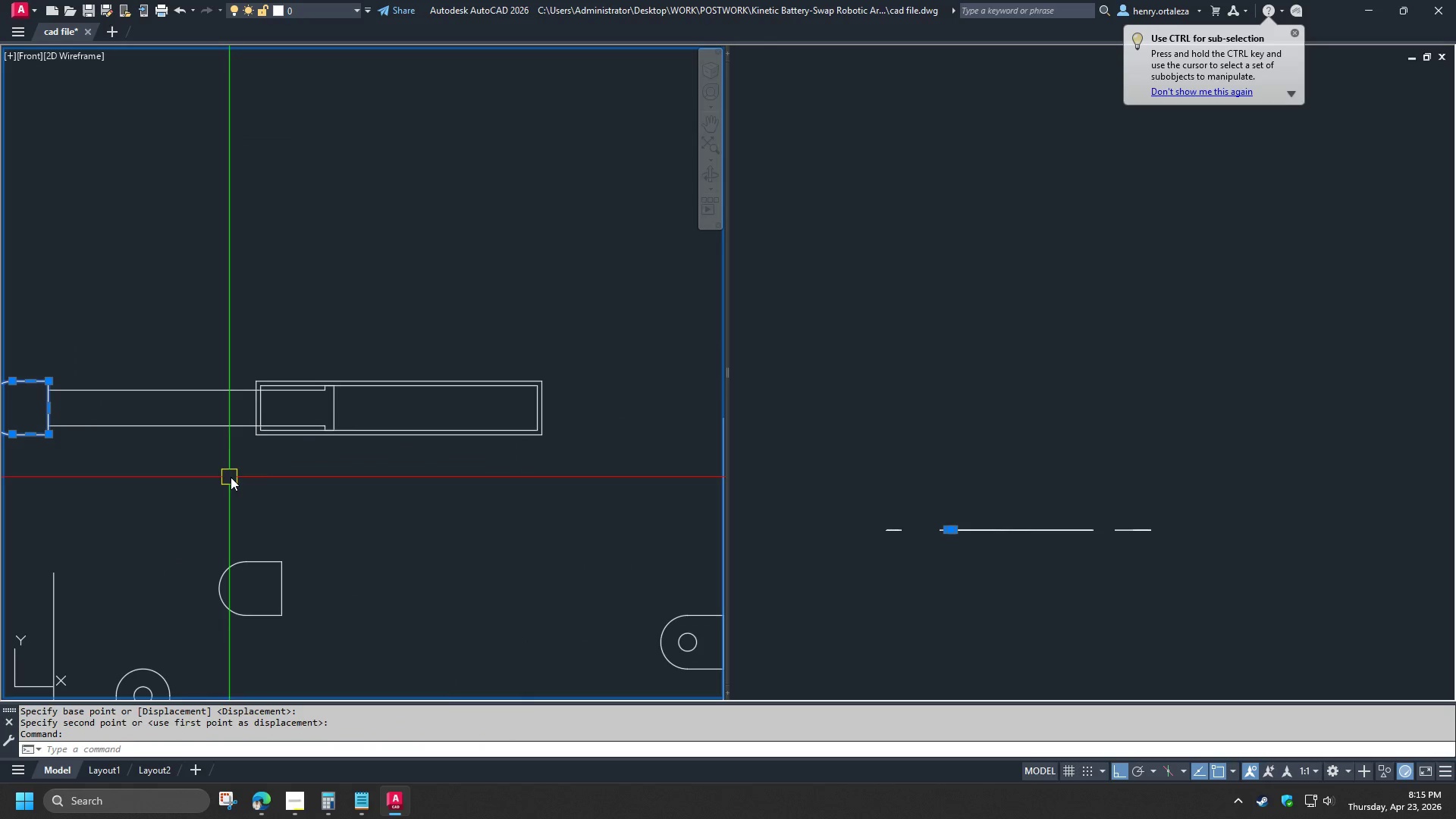 
type(mi )
 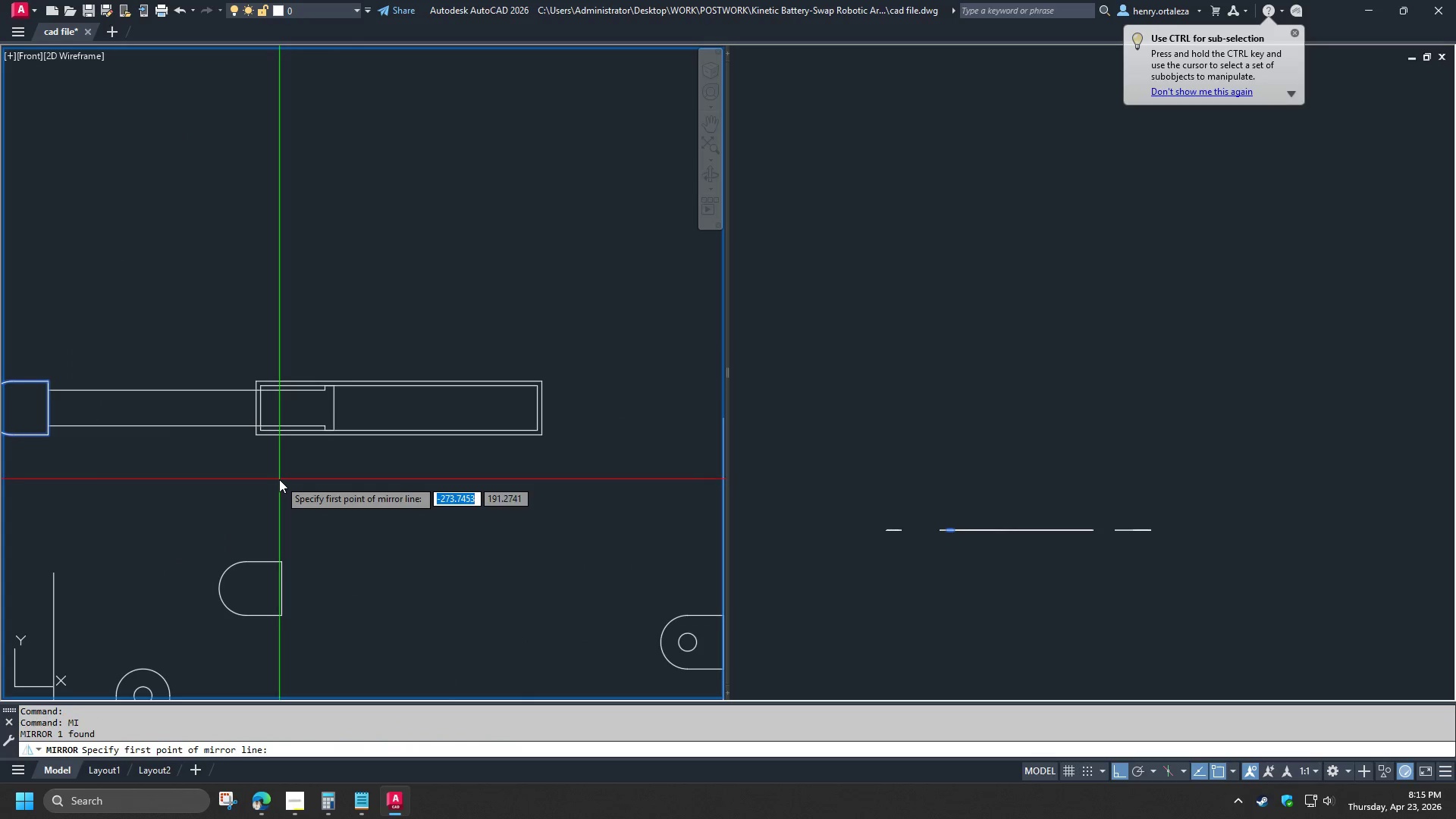 
left_click_drag(start_coordinate=[279, 479], to_coordinate=[276, 494])
 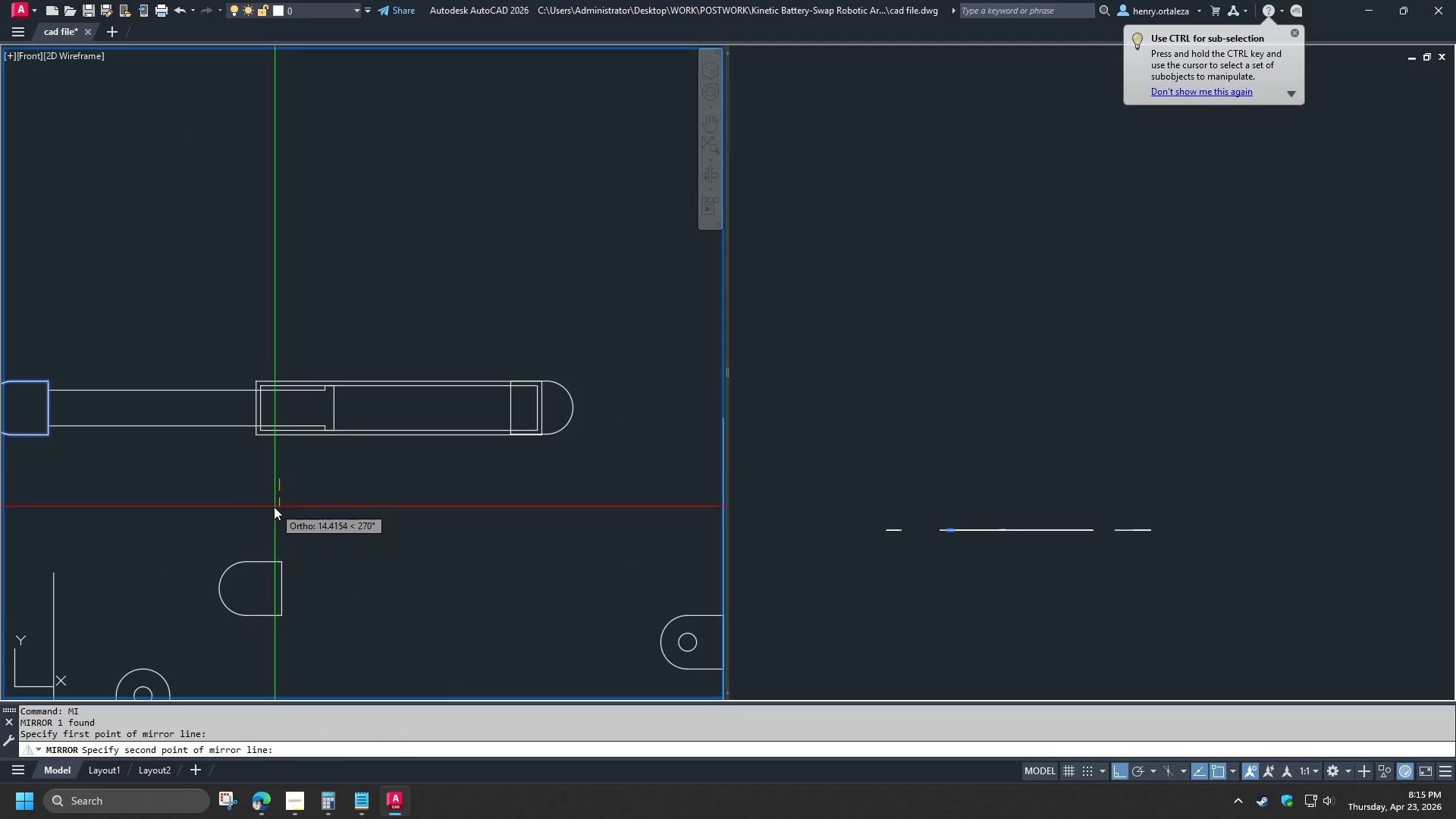 
double_click([274, 507])
 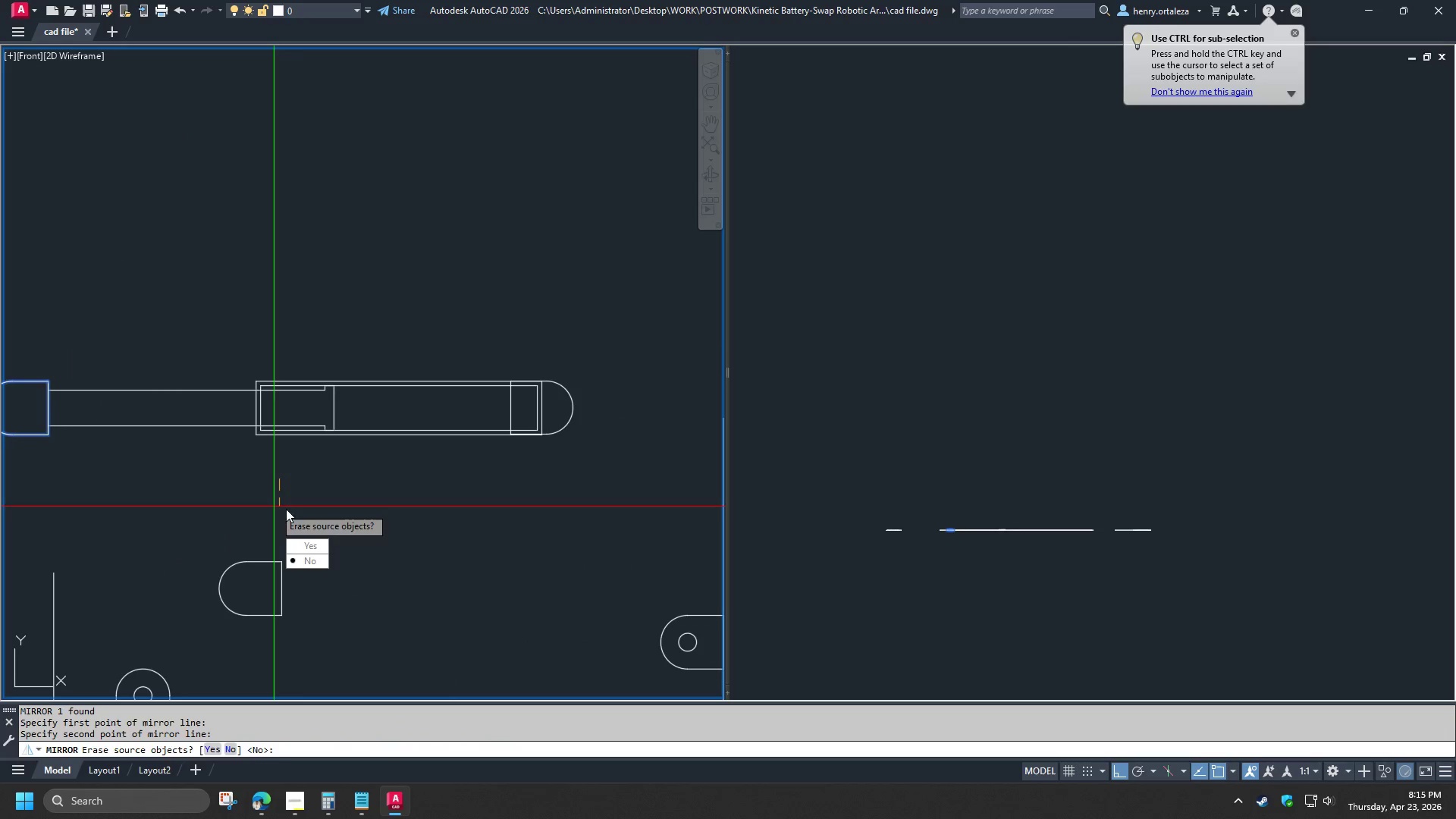 
key(Space)
 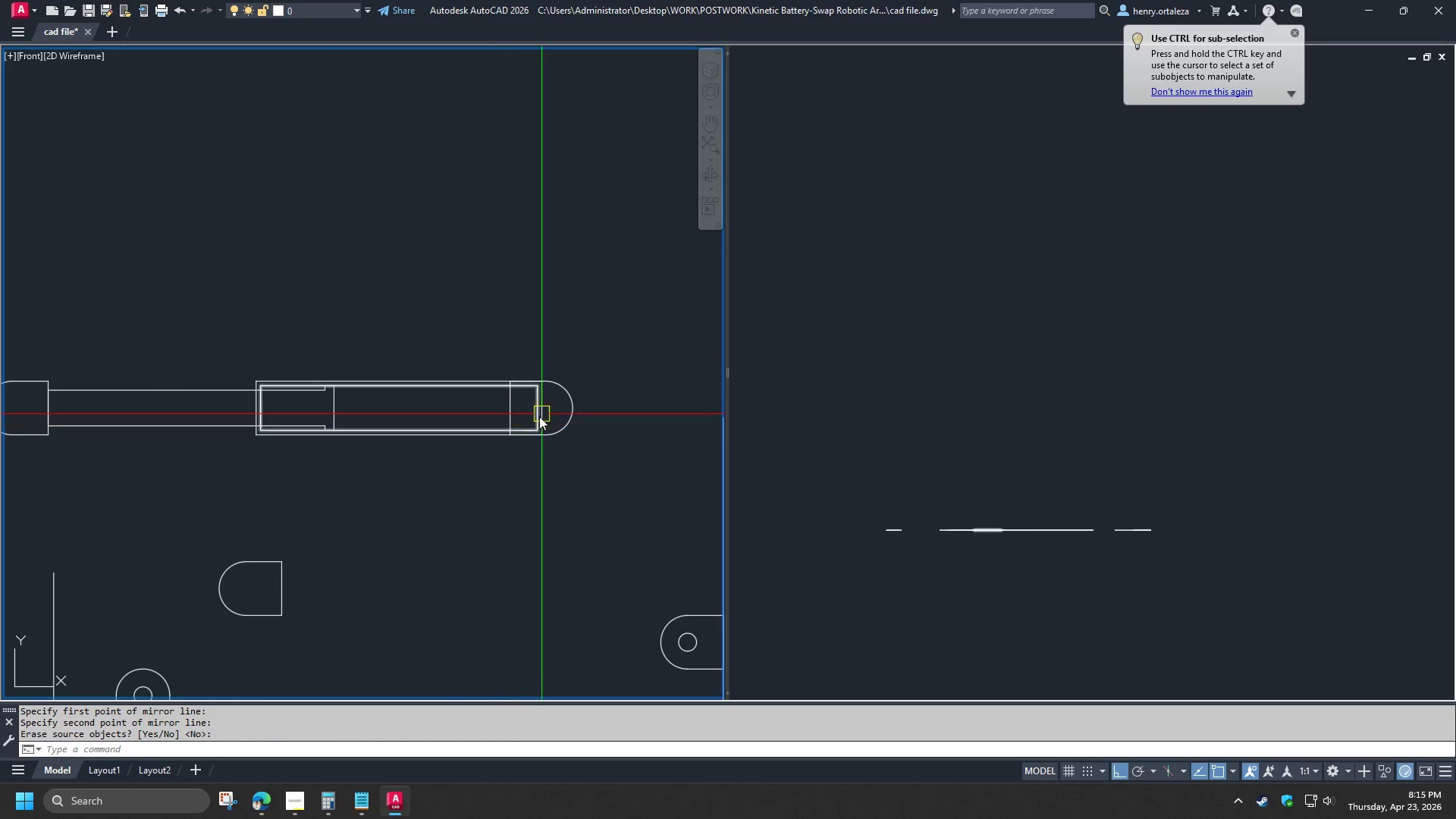 
left_click([561, 430])
 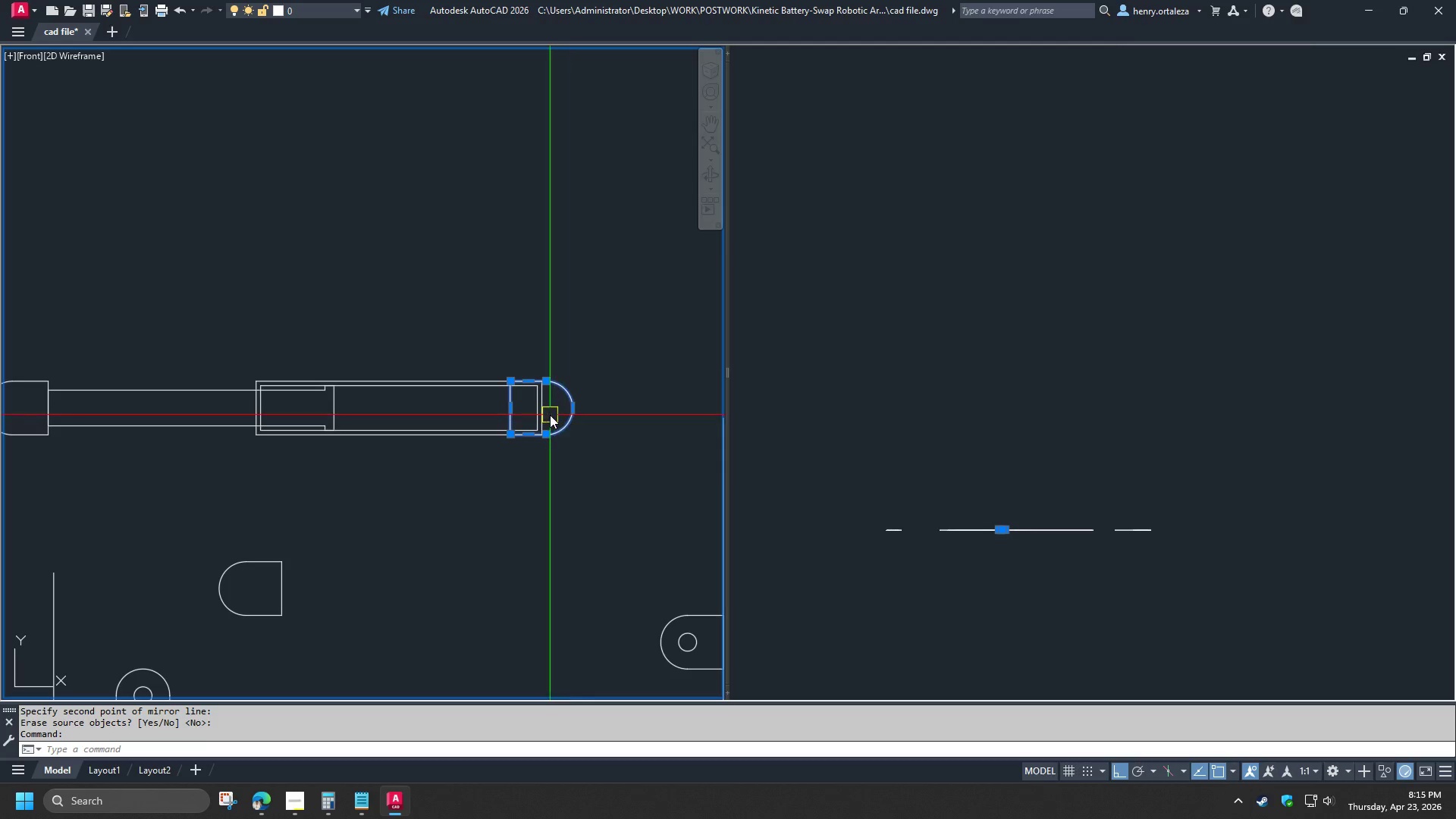 
key(M)
 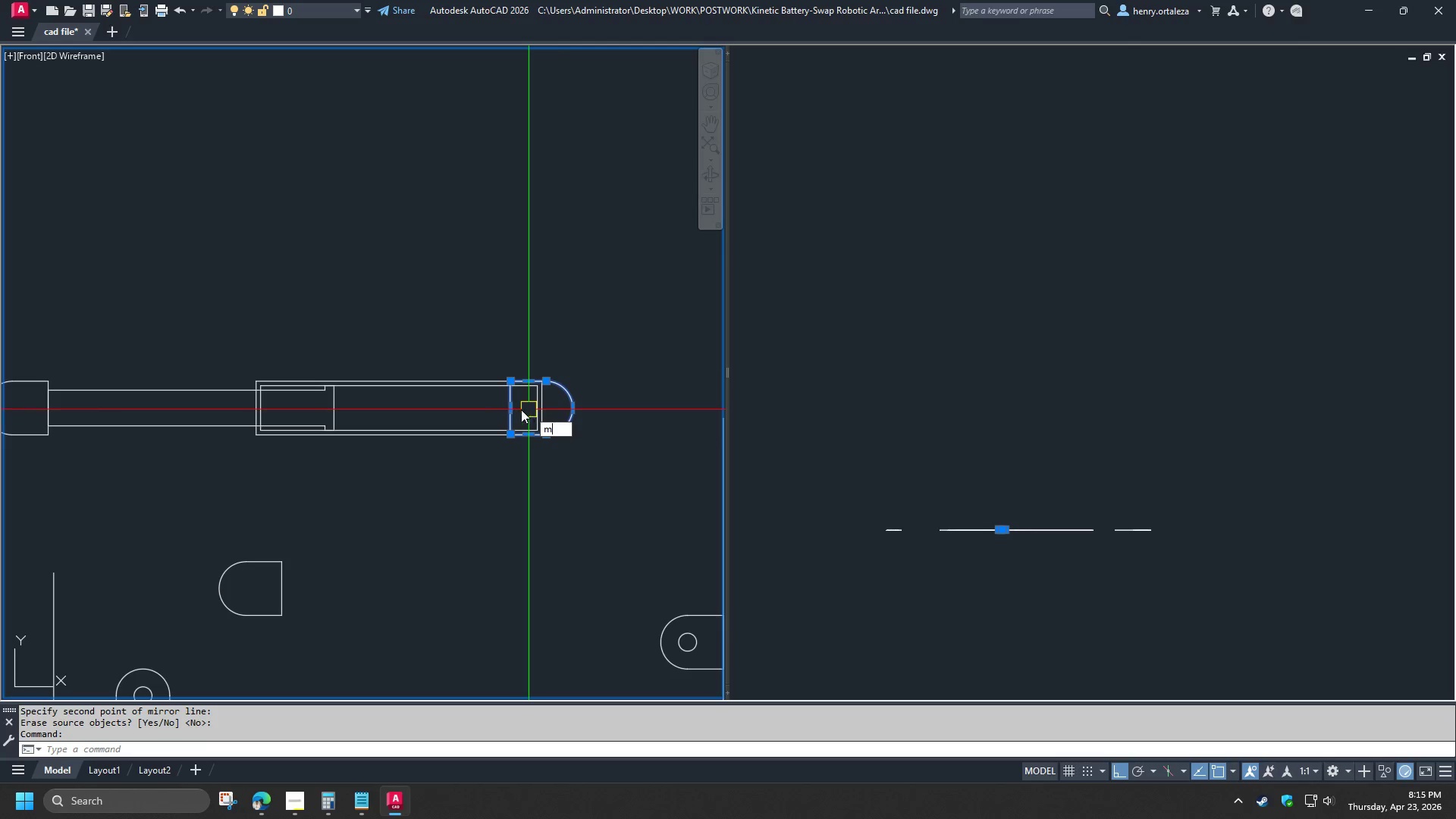 
key(Space)
 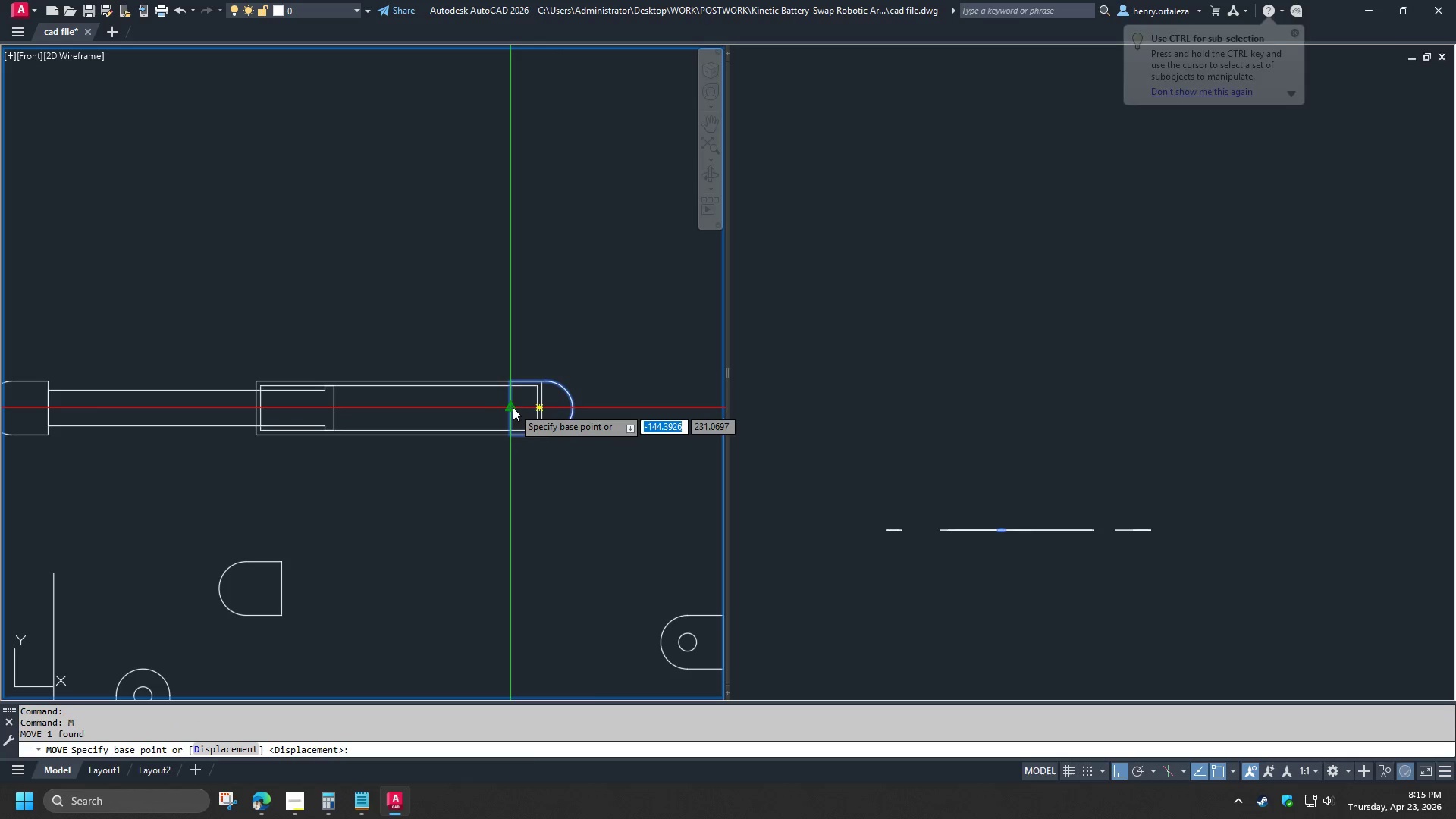 
left_click([513, 407])
 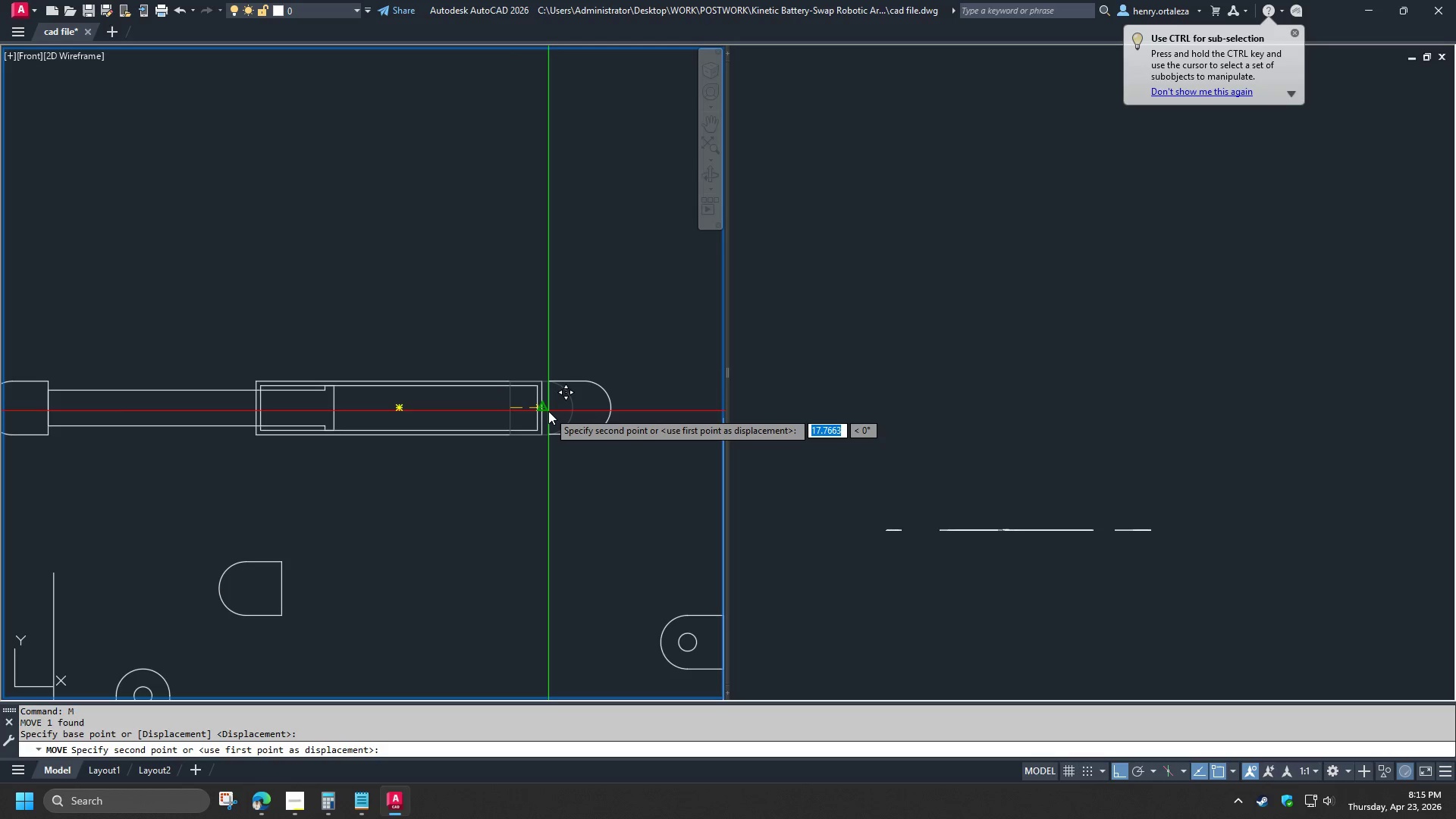 
left_click([548, 411])
 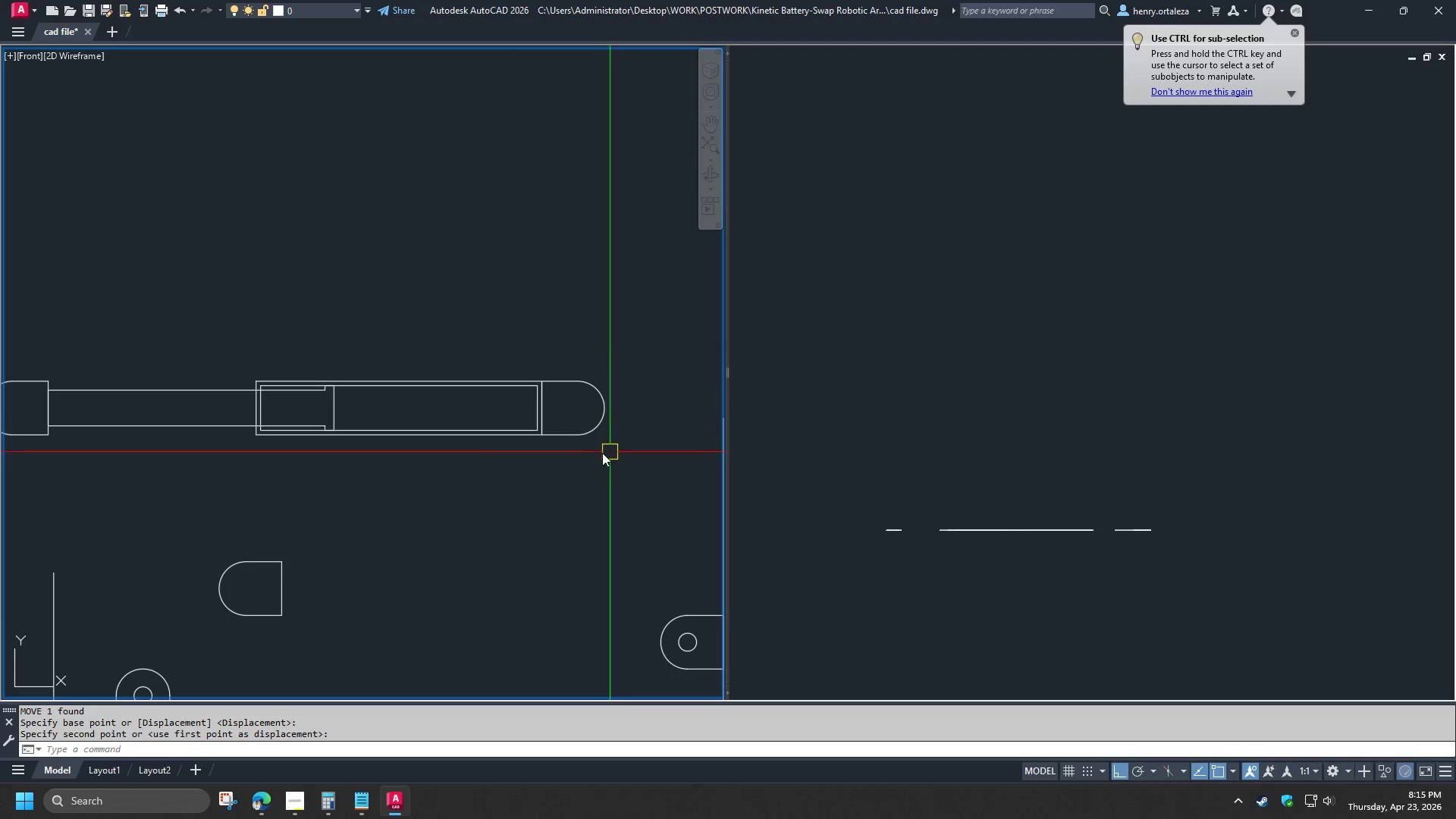 
scroll: coordinate [533, 470], scroll_direction: down, amount: 1.0
 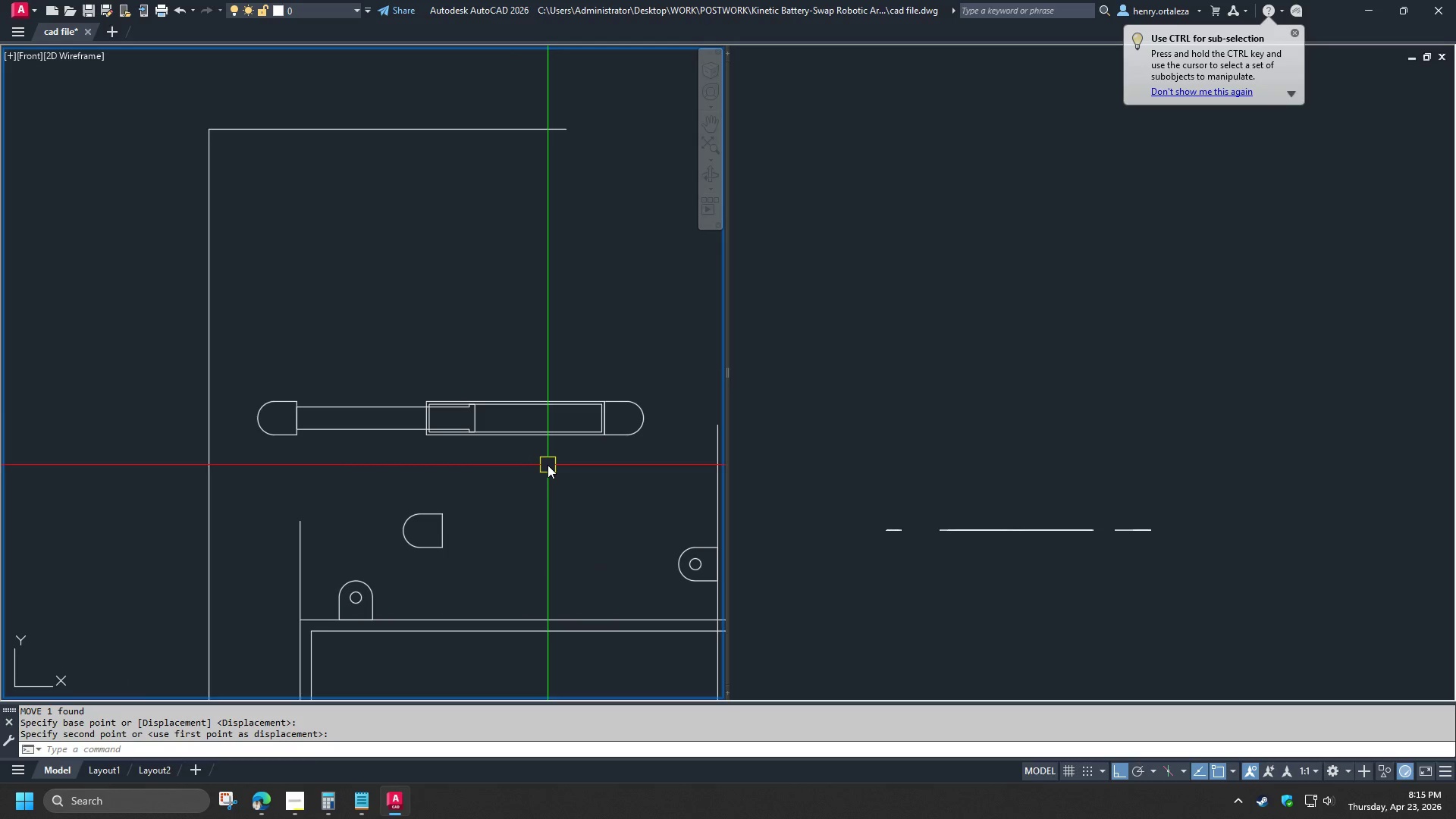 
scroll: coordinate [548, 465], scroll_direction: up, amount: 1.0
 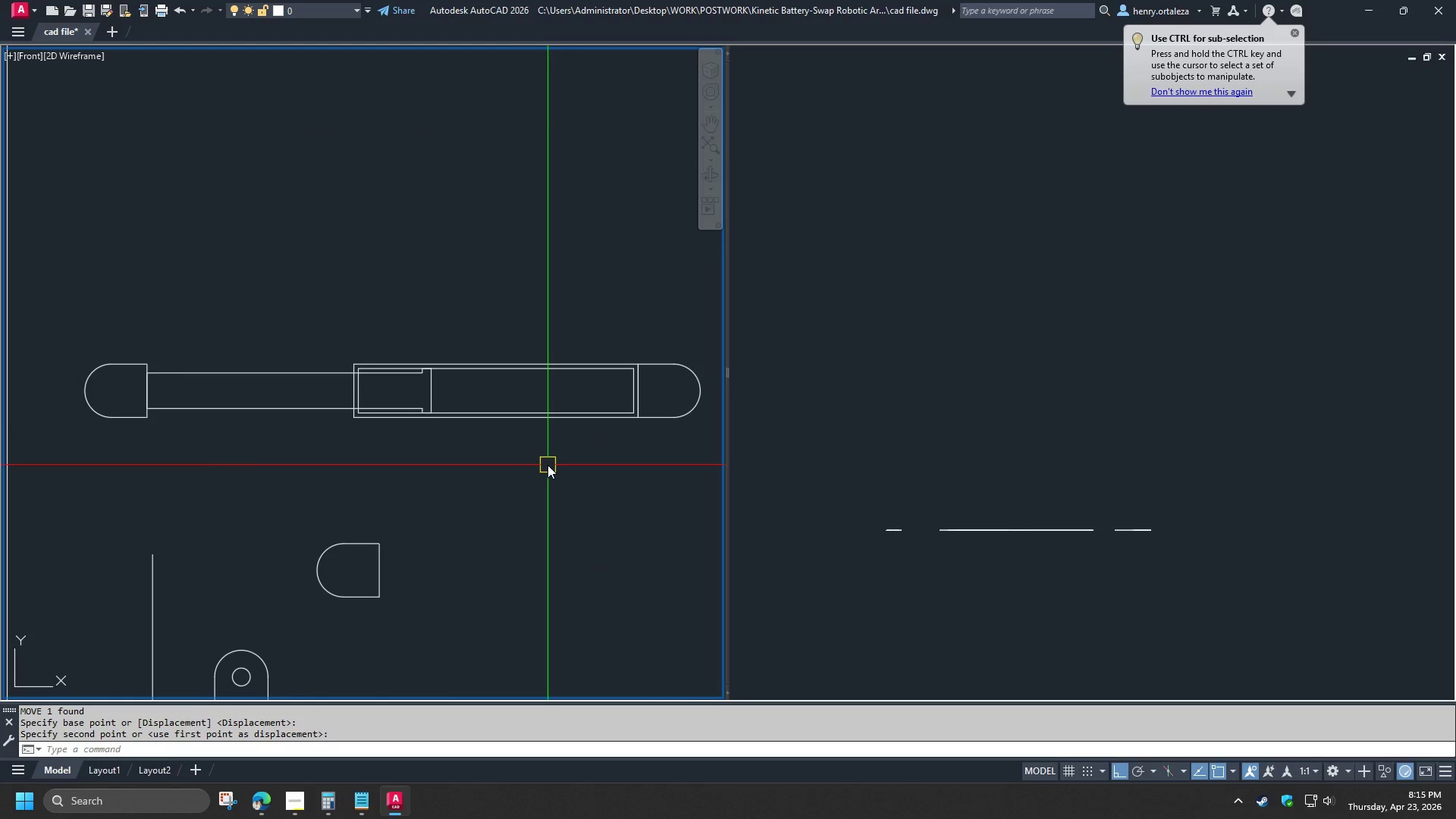 
key(D)
 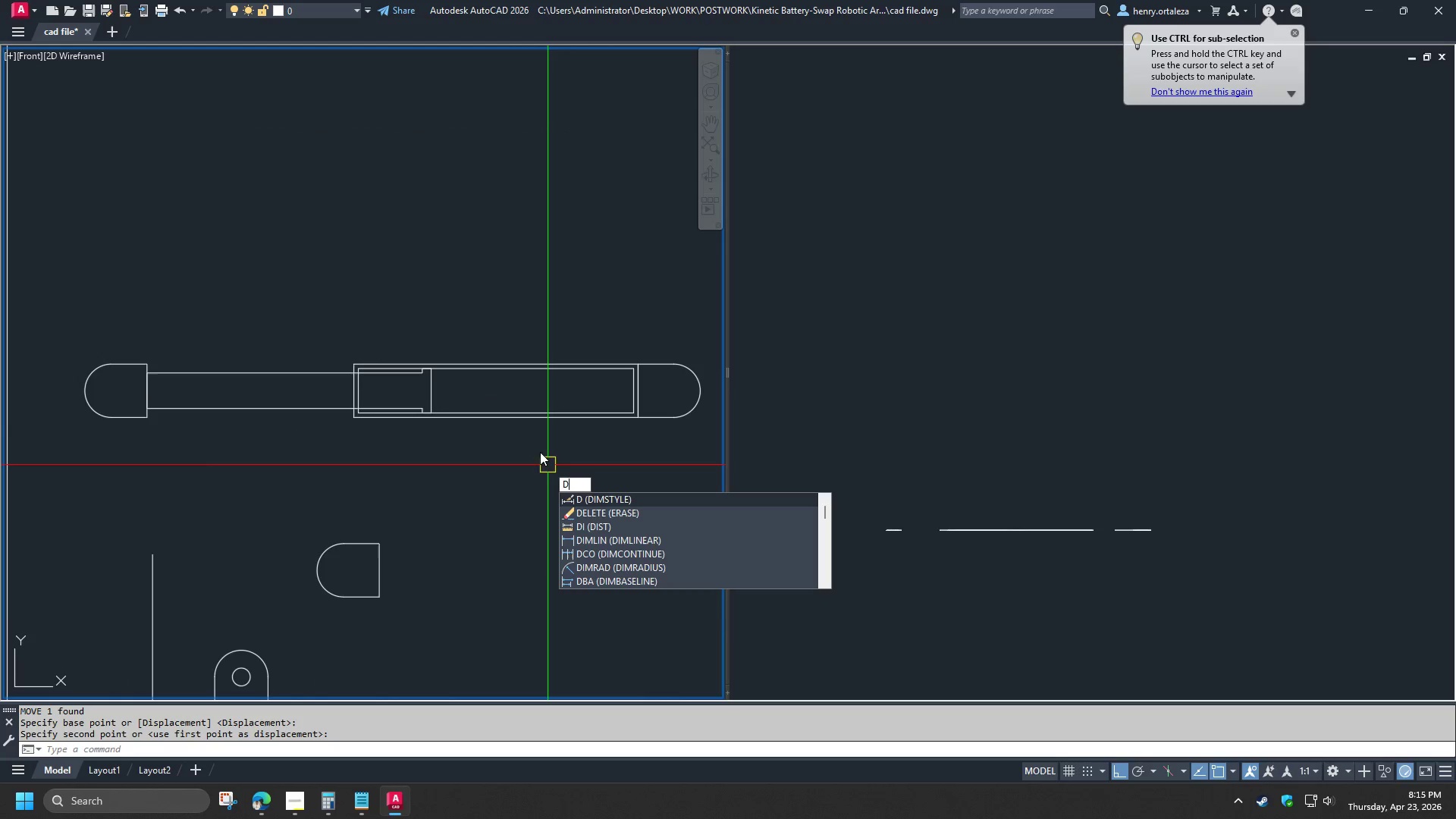 
key(I)
 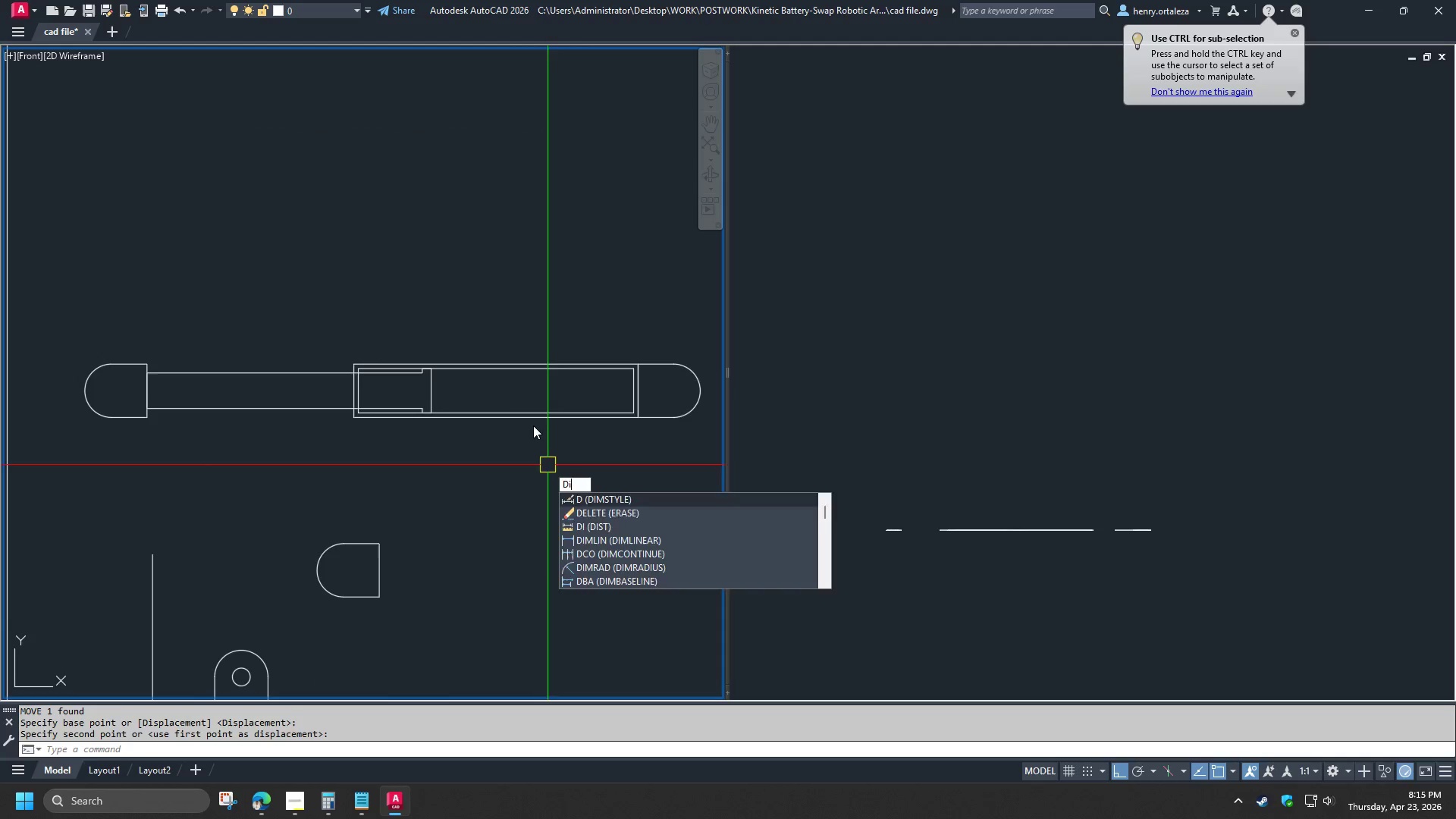 
key(Space)
 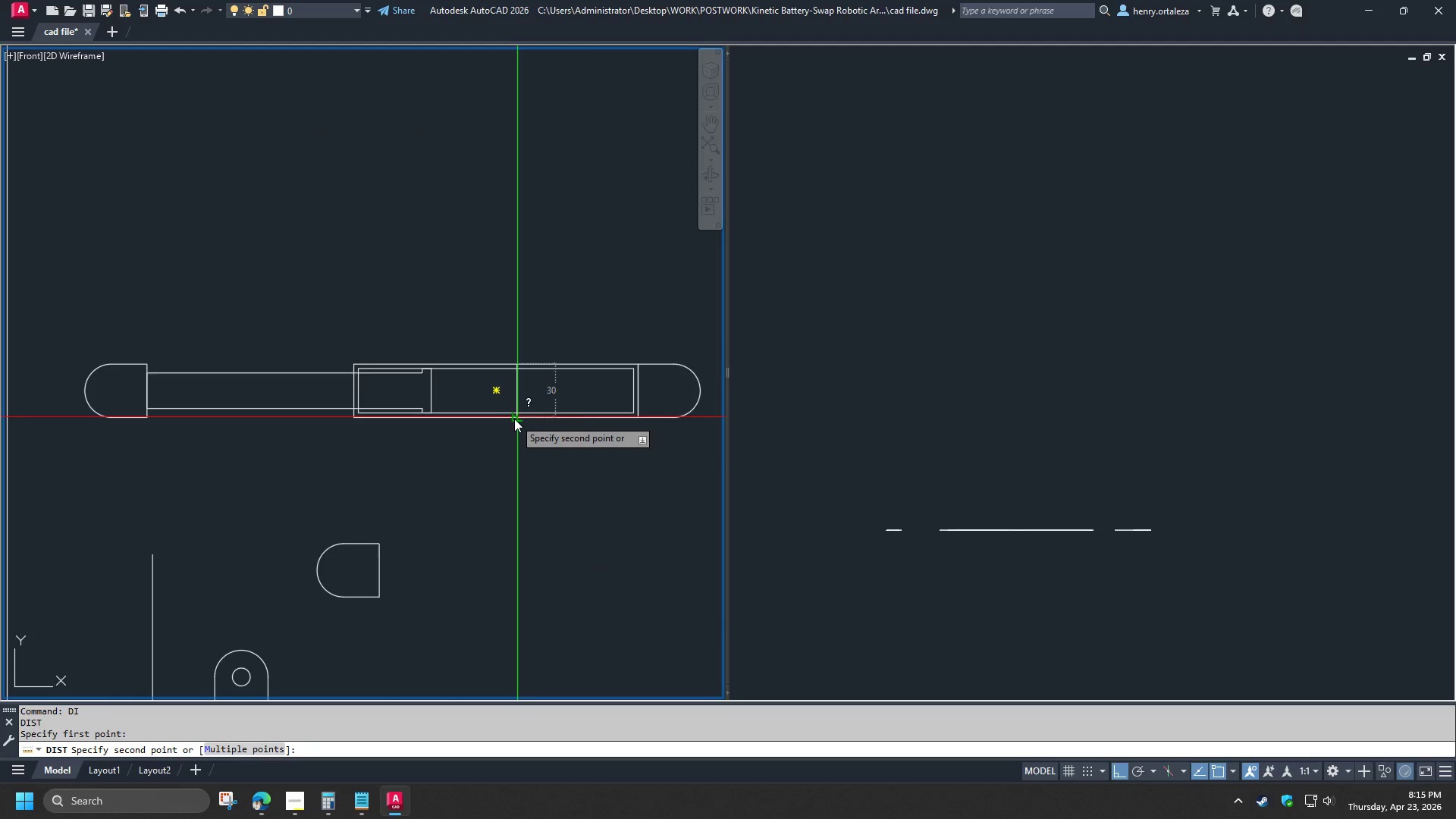 
key(Escape)
 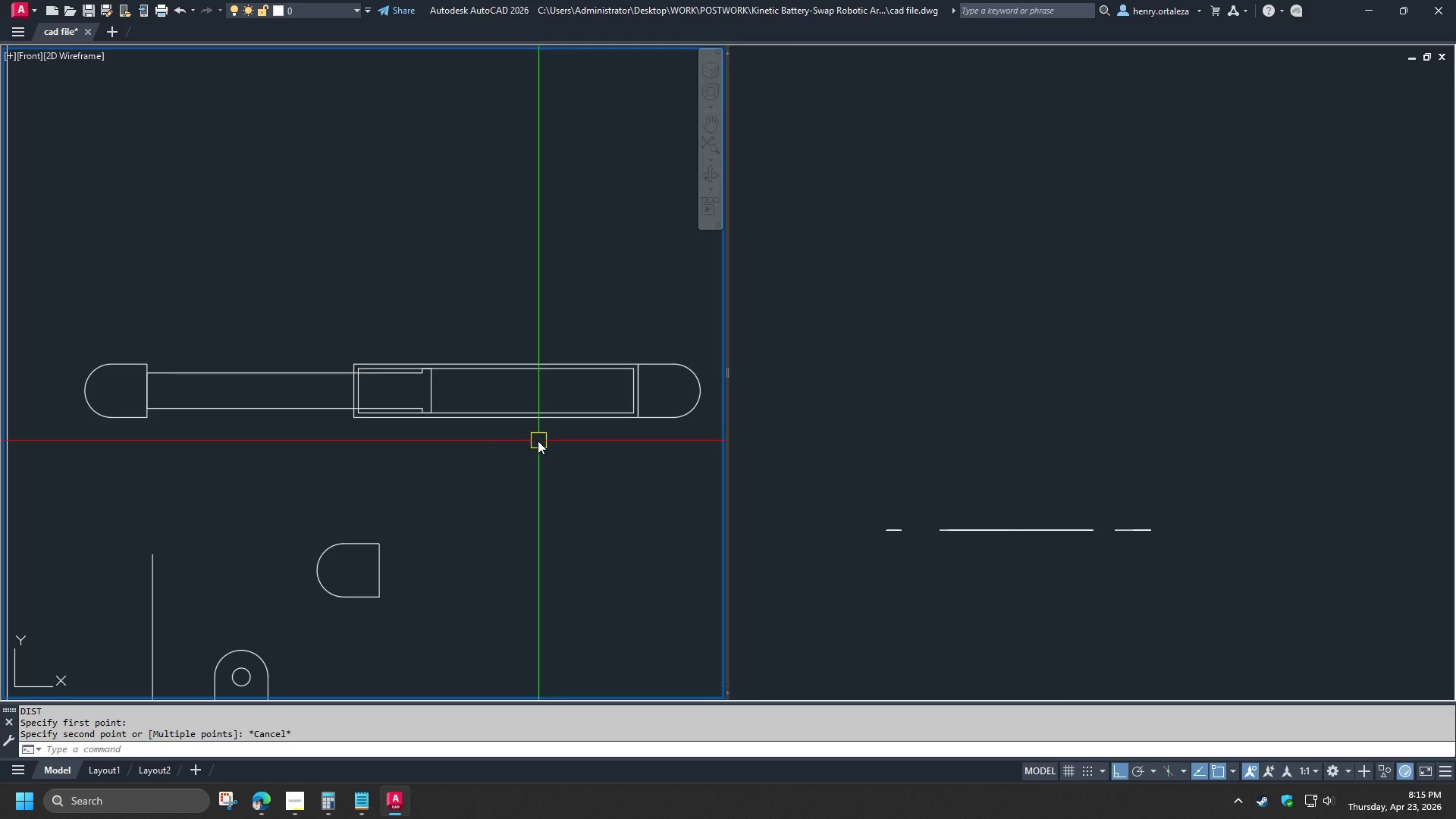 
wait(6.91)
 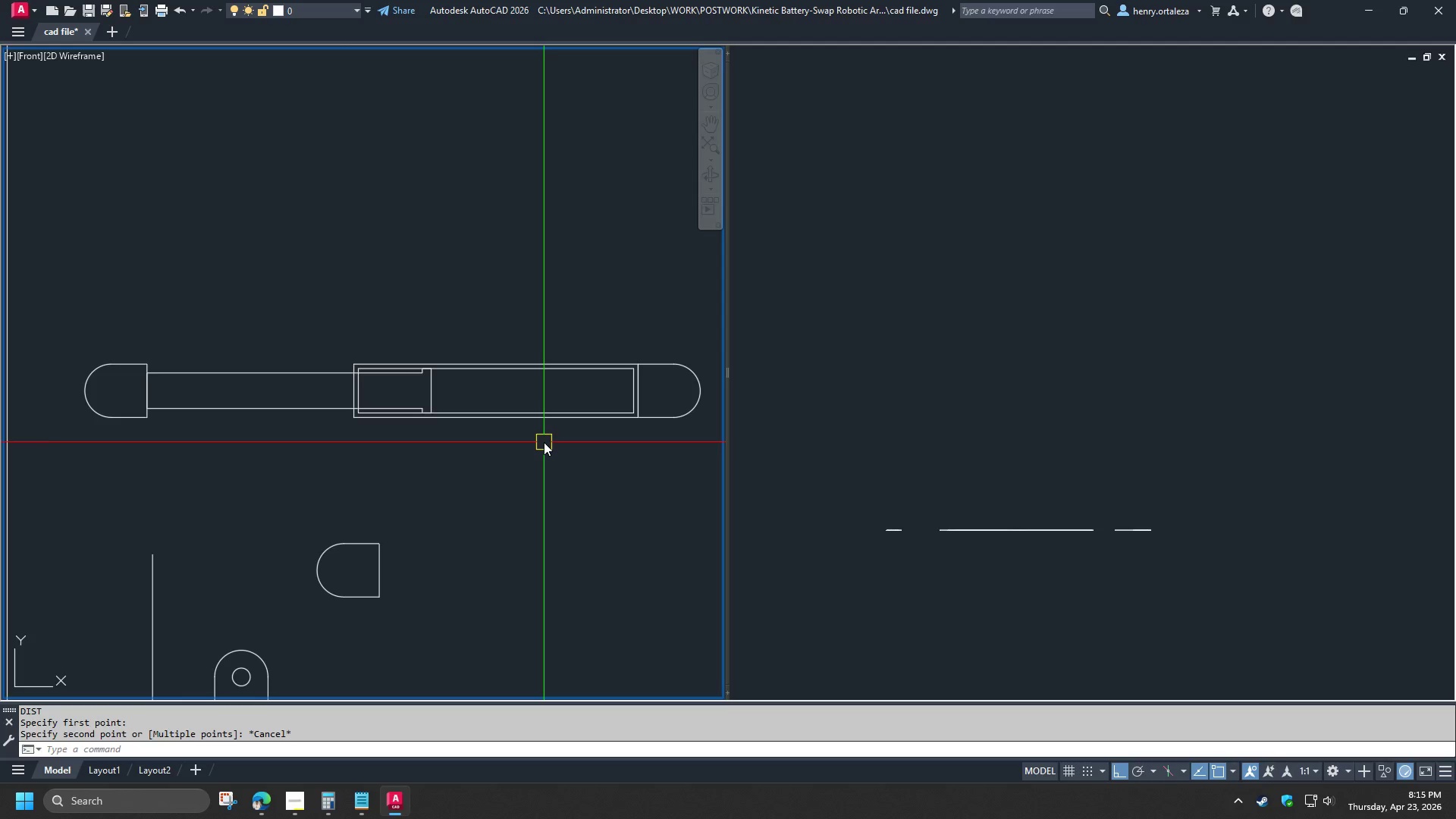 
type(di cen )
 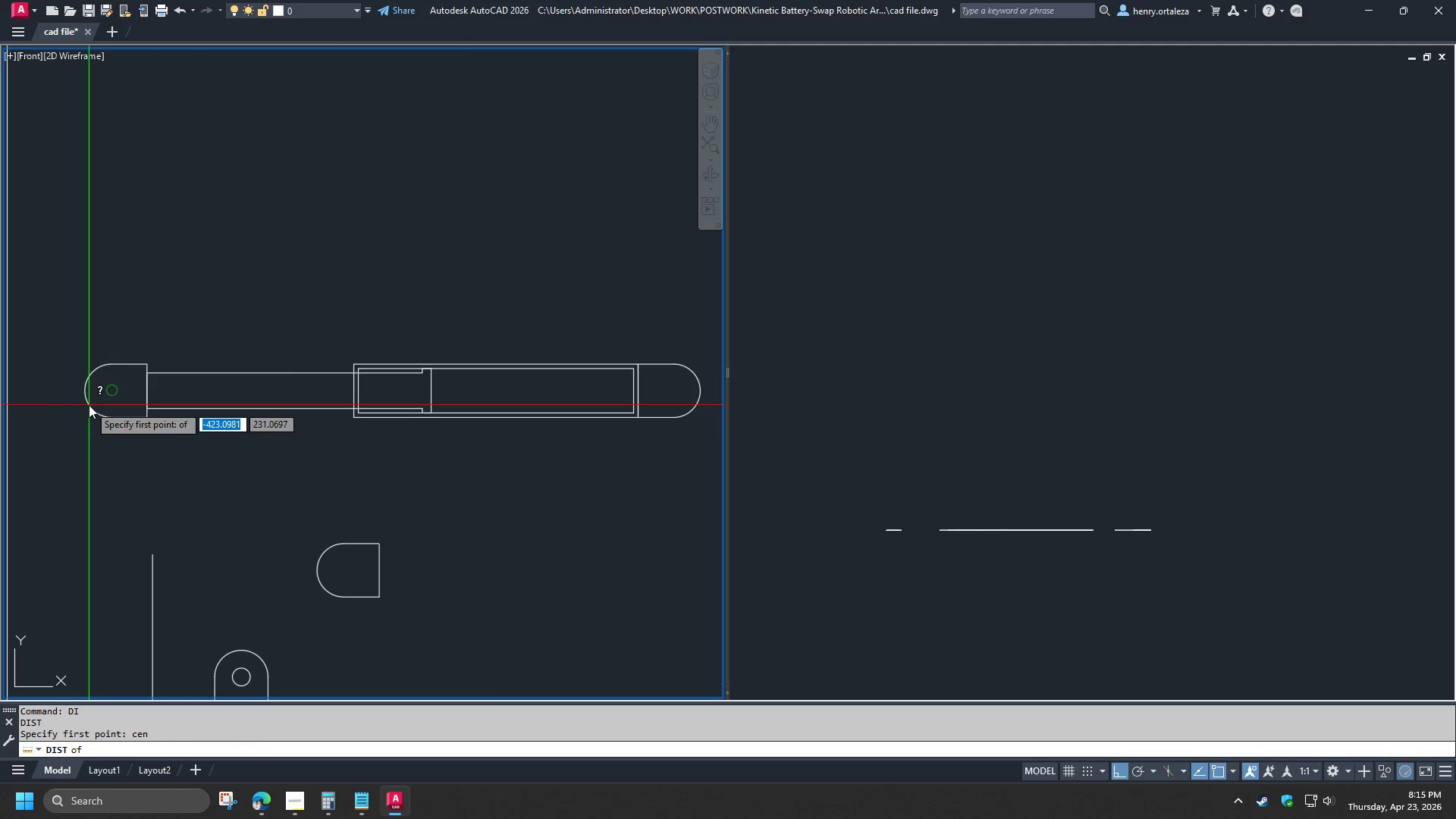 
left_click([89, 405])
 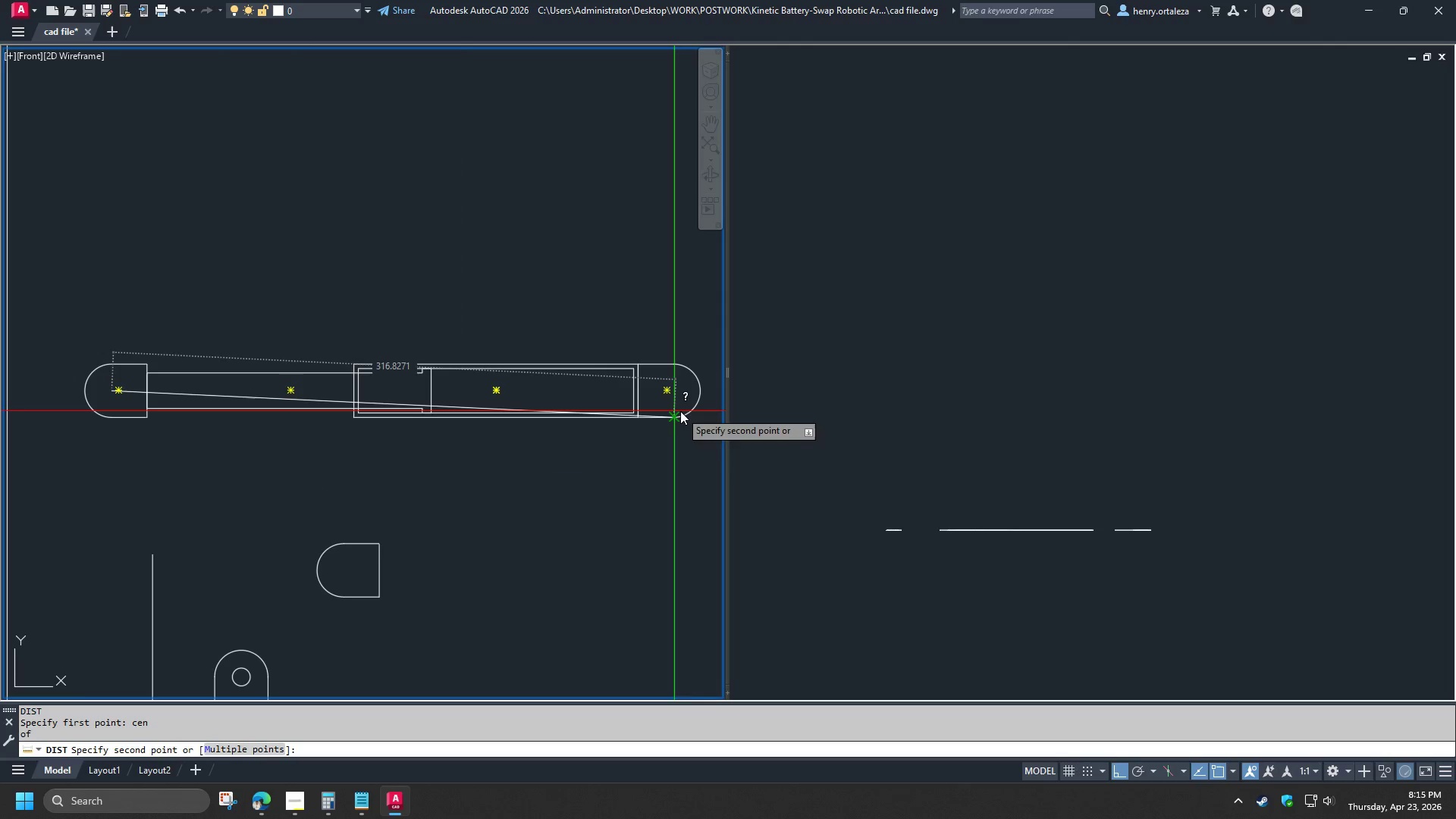 
type(cen )
 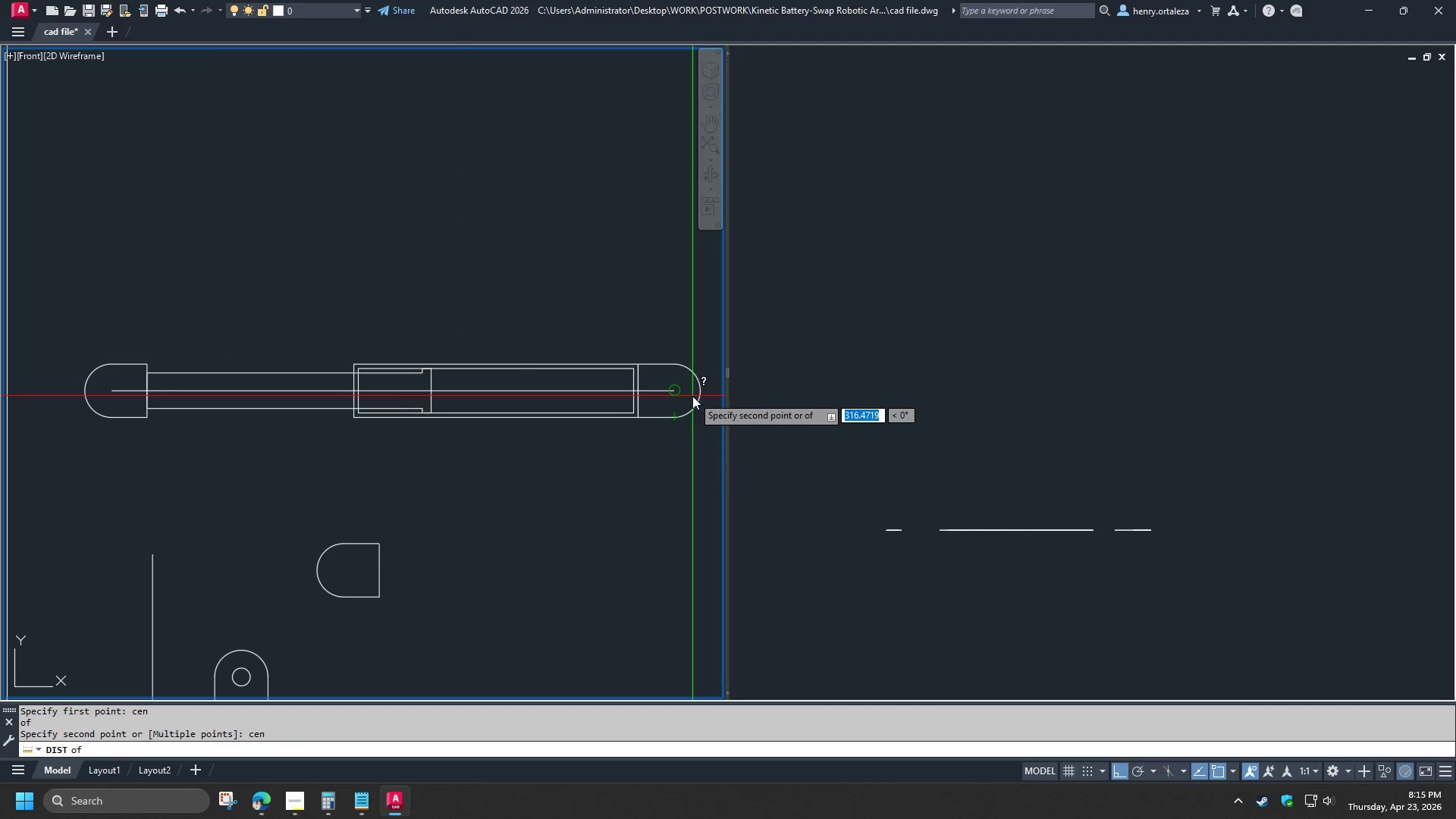 
left_click([692, 396])
 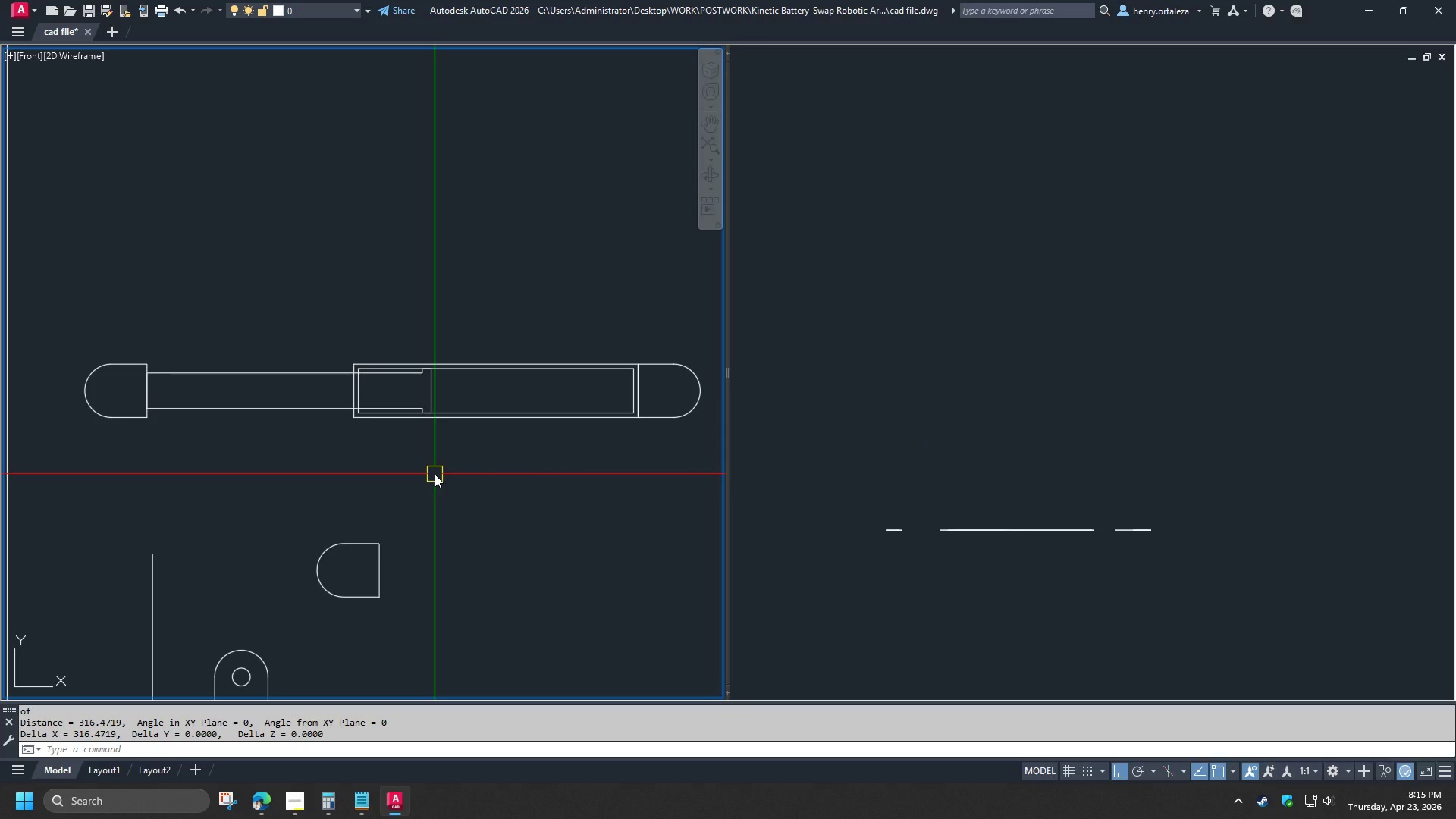 
wait(10.73)
 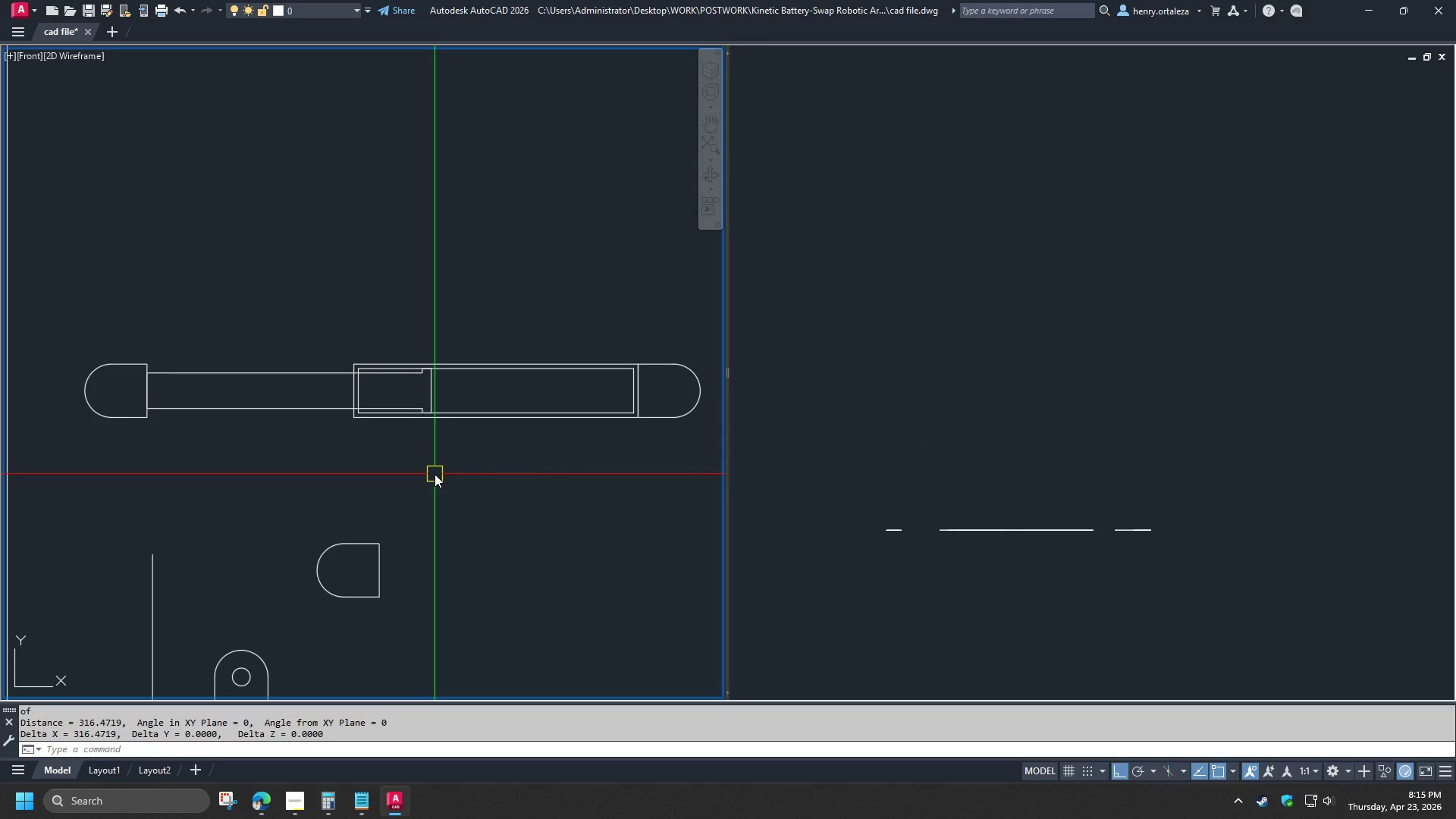 
scroll: coordinate [405, 449], scroll_direction: down, amount: 2.0
 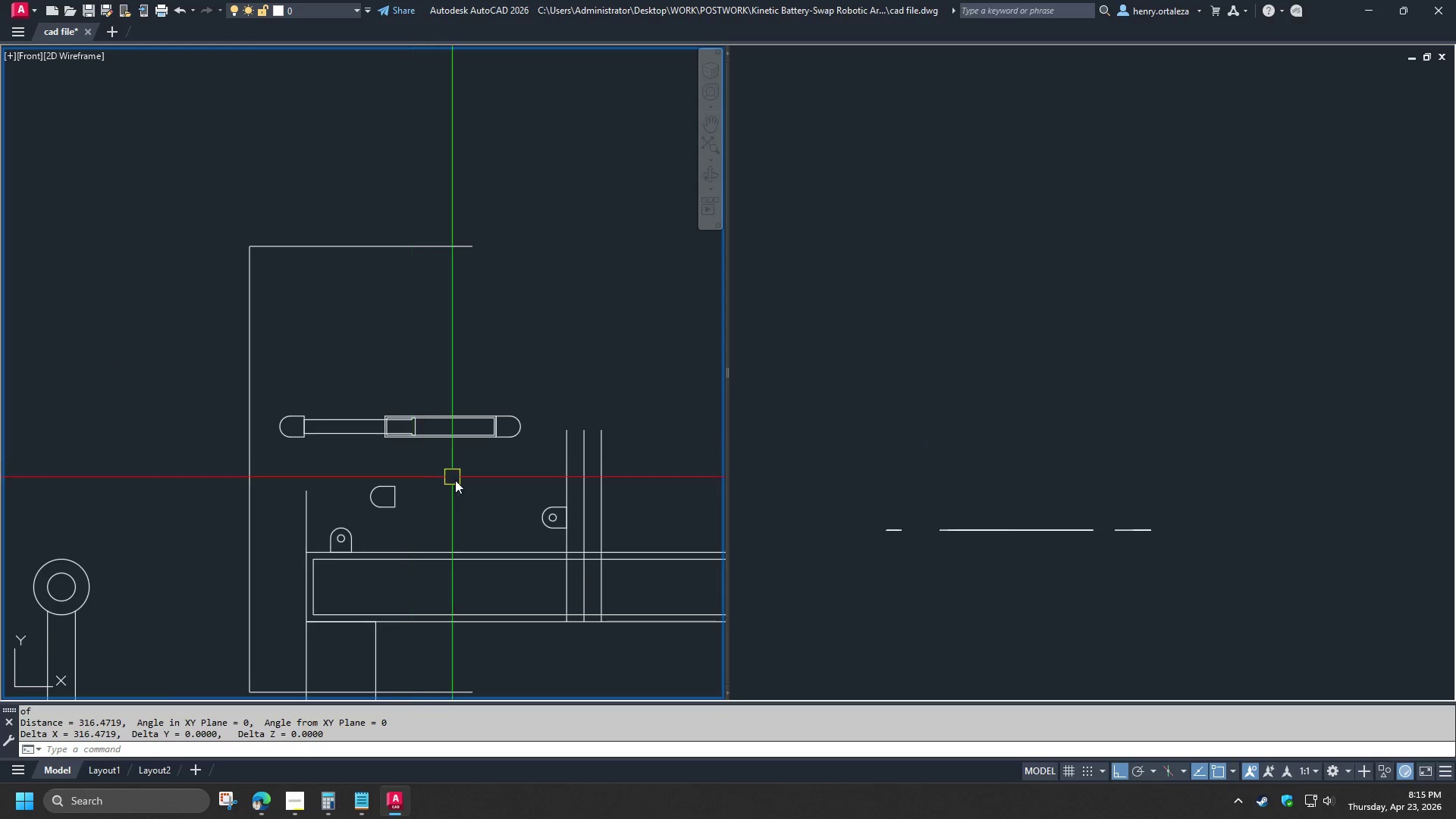 
scroll: coordinate [449, 477], scroll_direction: up, amount: 2.0
 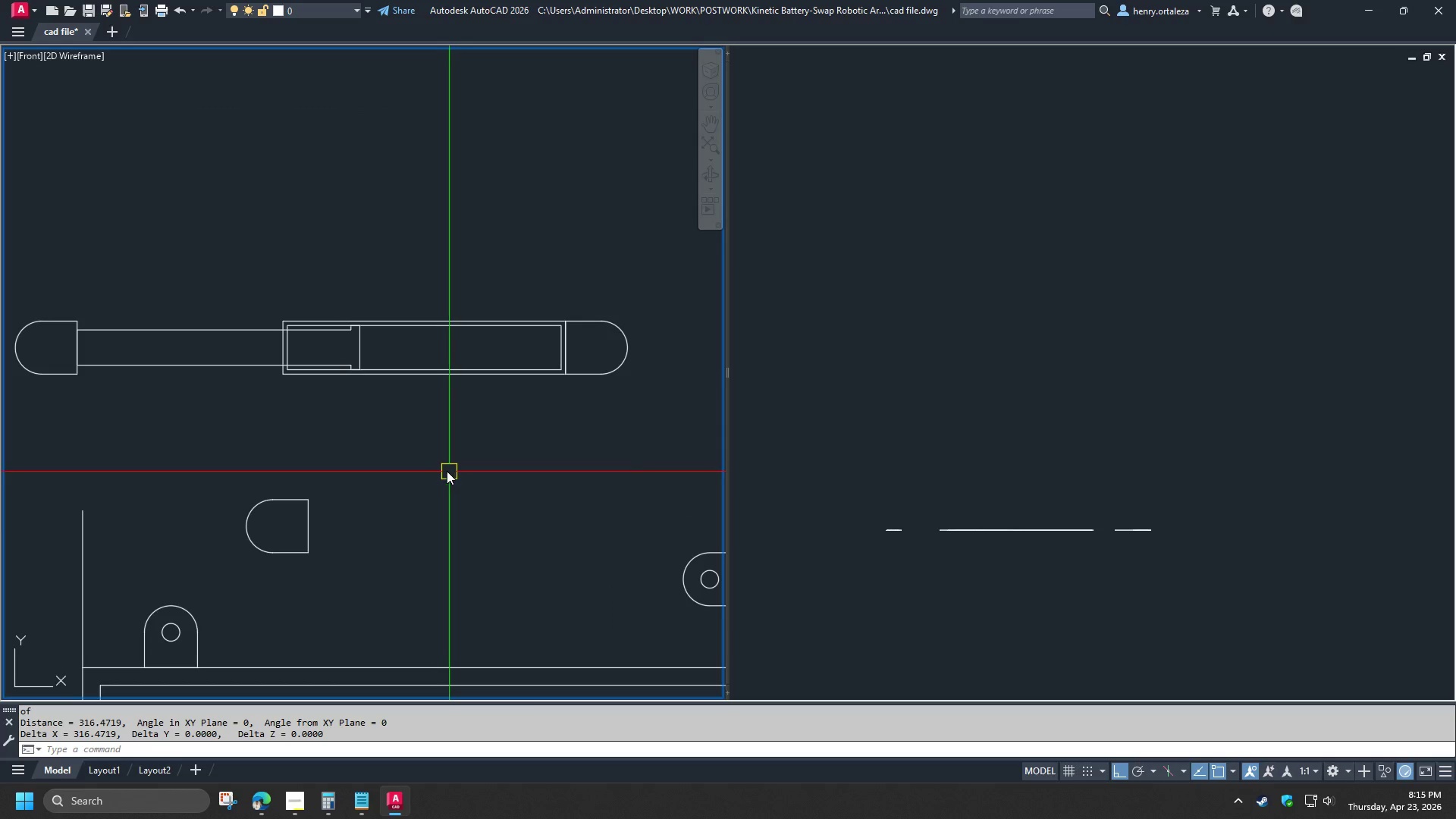 
type(di )
 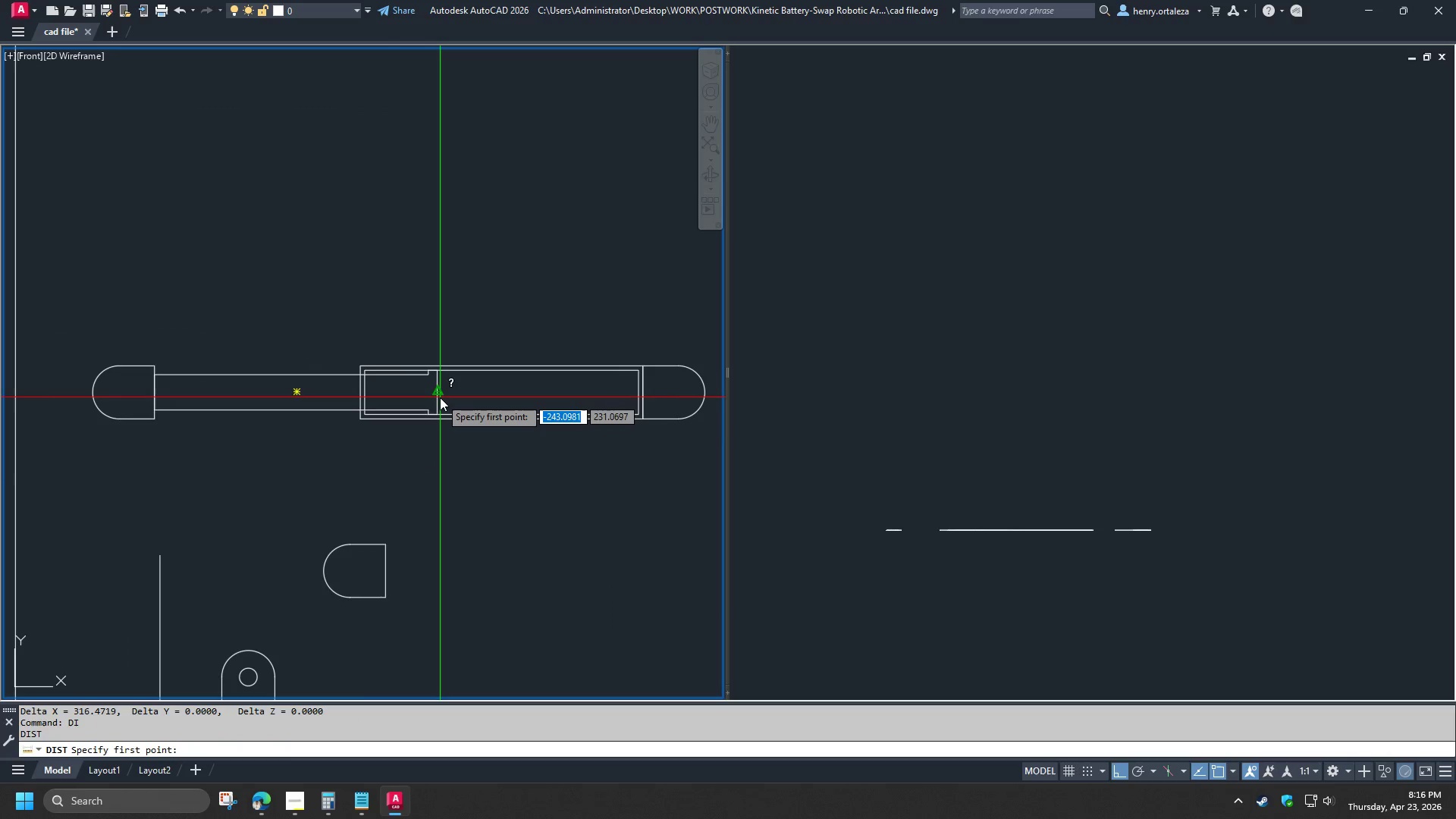 
left_click([440, 397])
 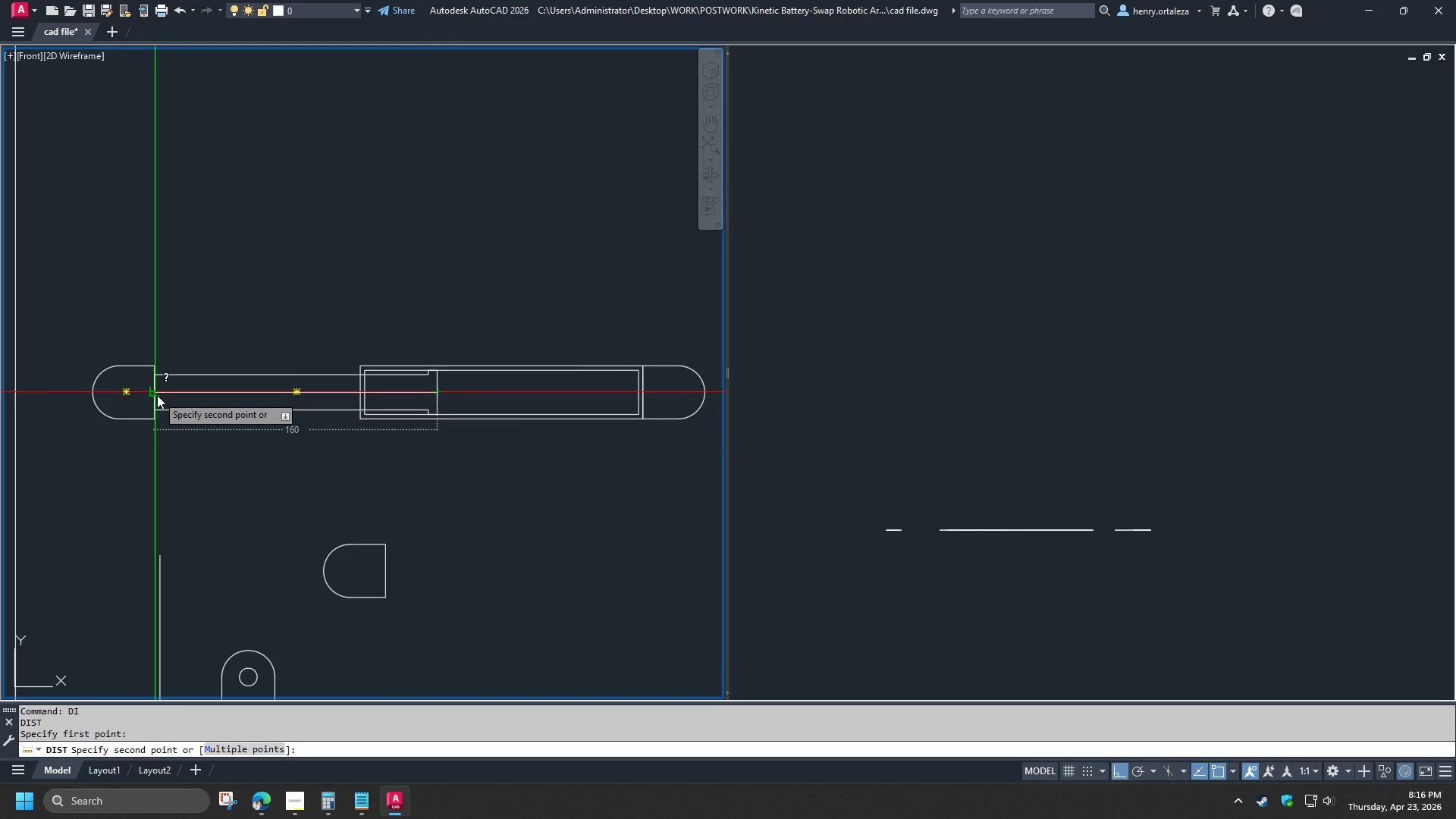 
key(Escape)
 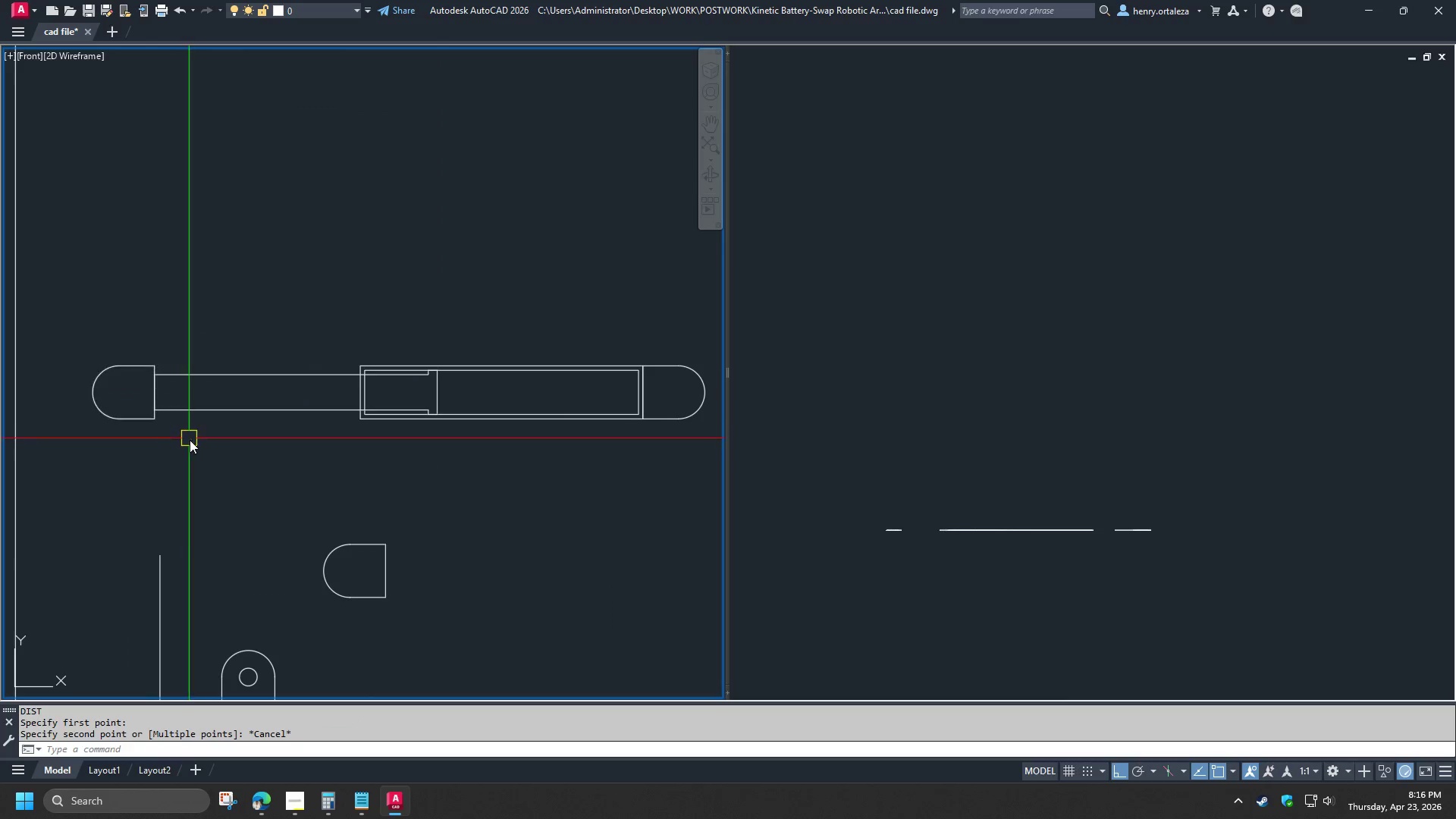 
key(S)
 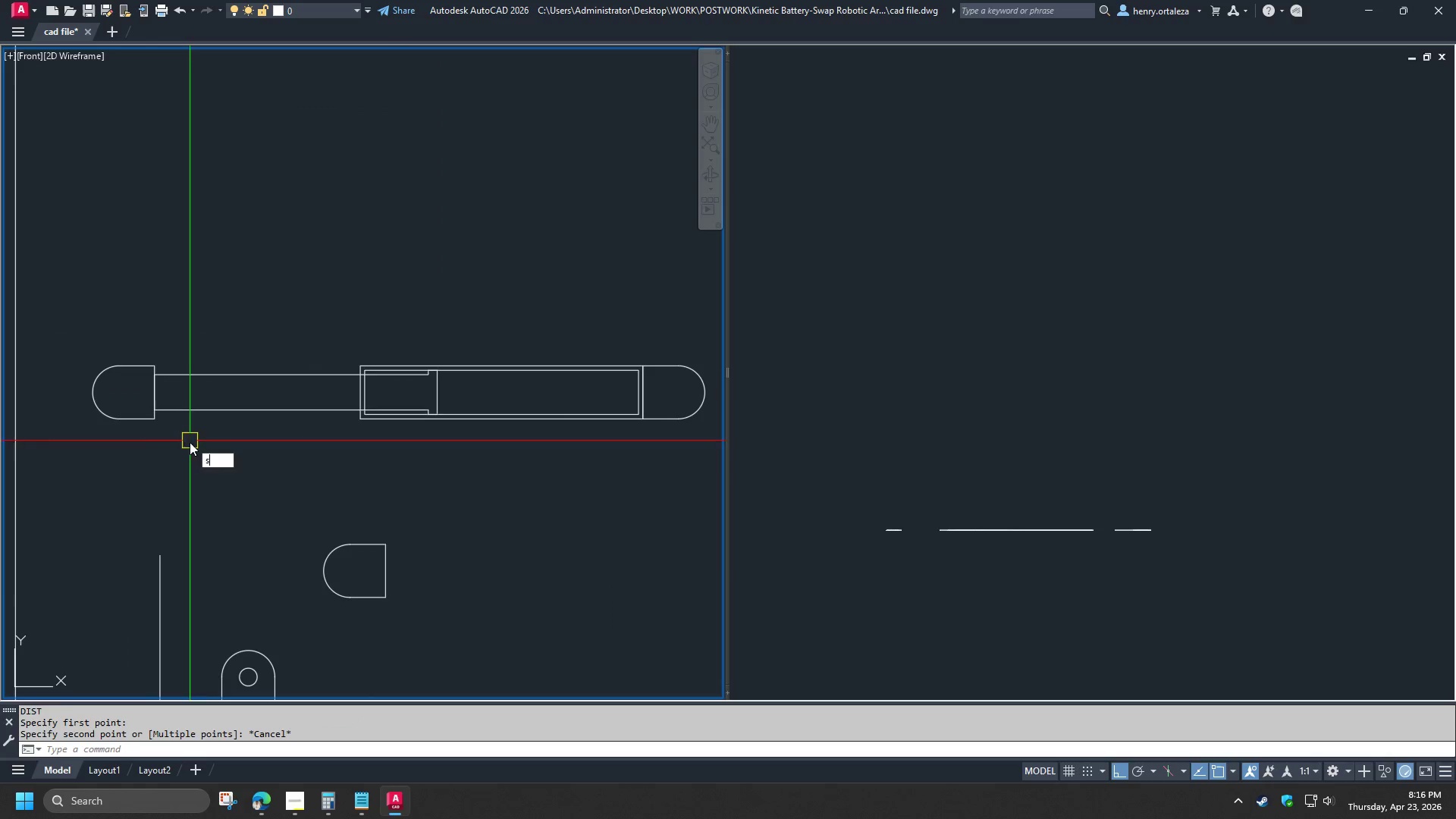 
key(Space)
 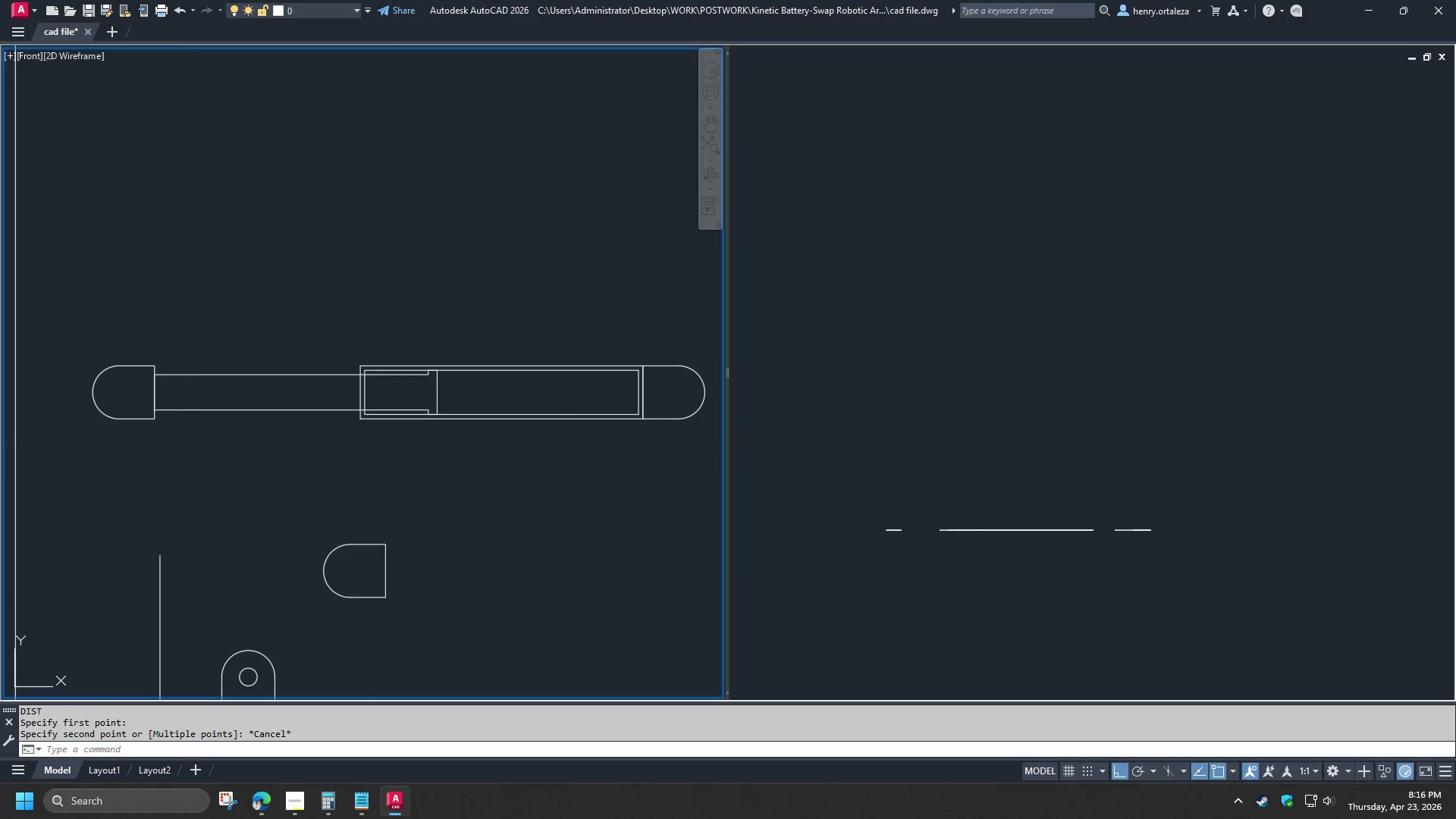 
left_click_drag(start_coordinate=[190, 442], to_coordinate=[165, 417])
 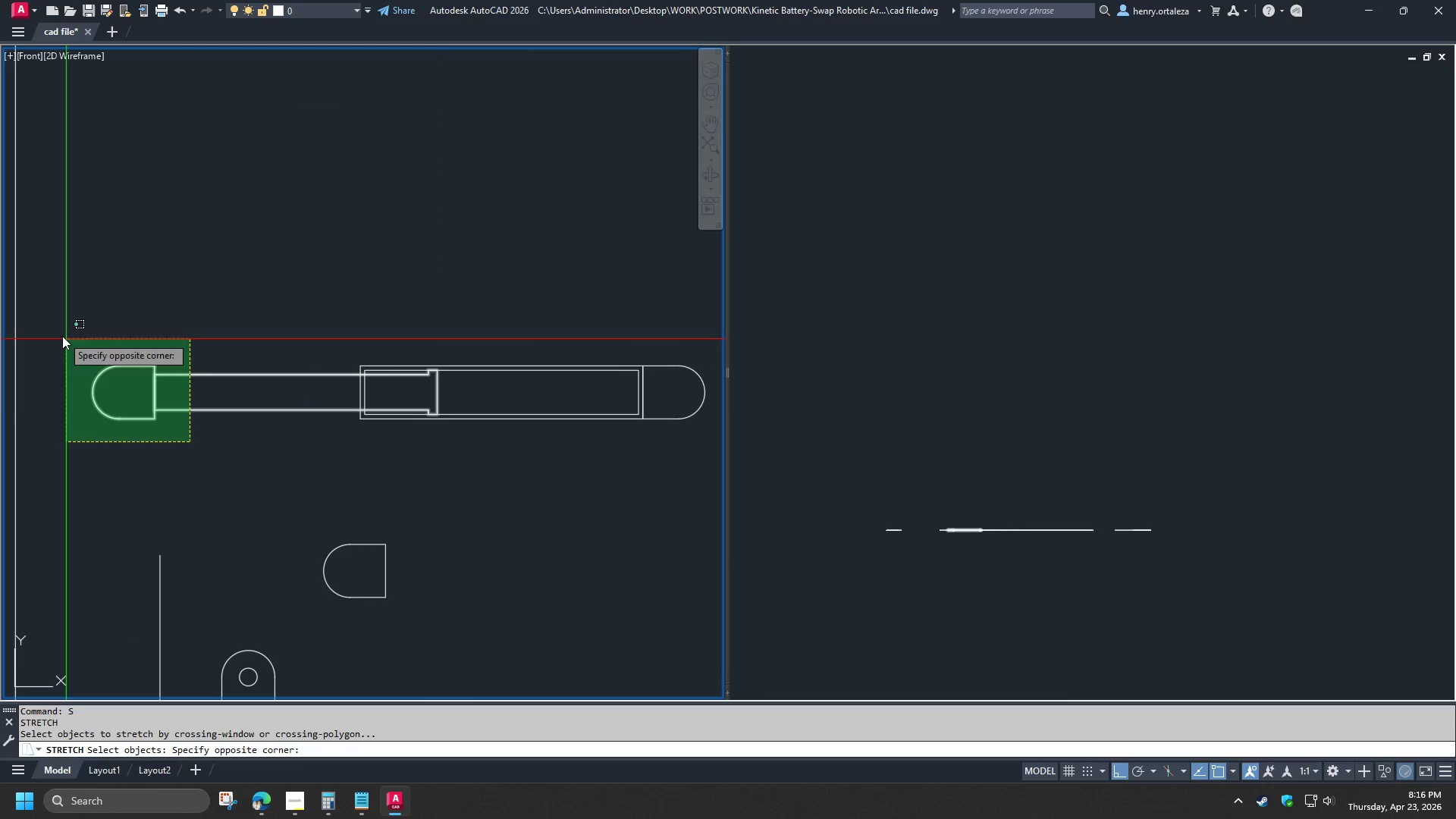 
key(Space)
 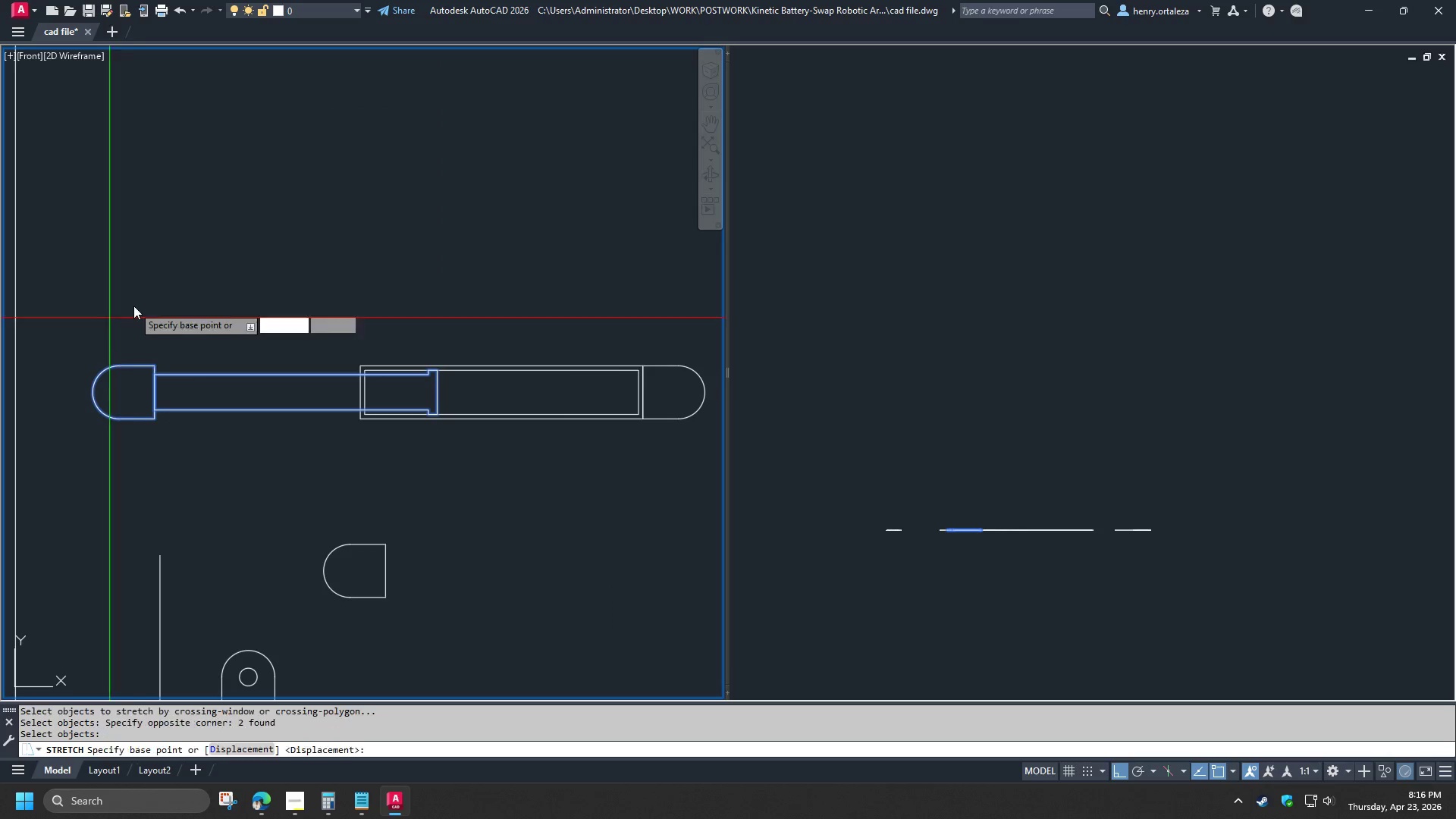 
triple_click([133, 306])
 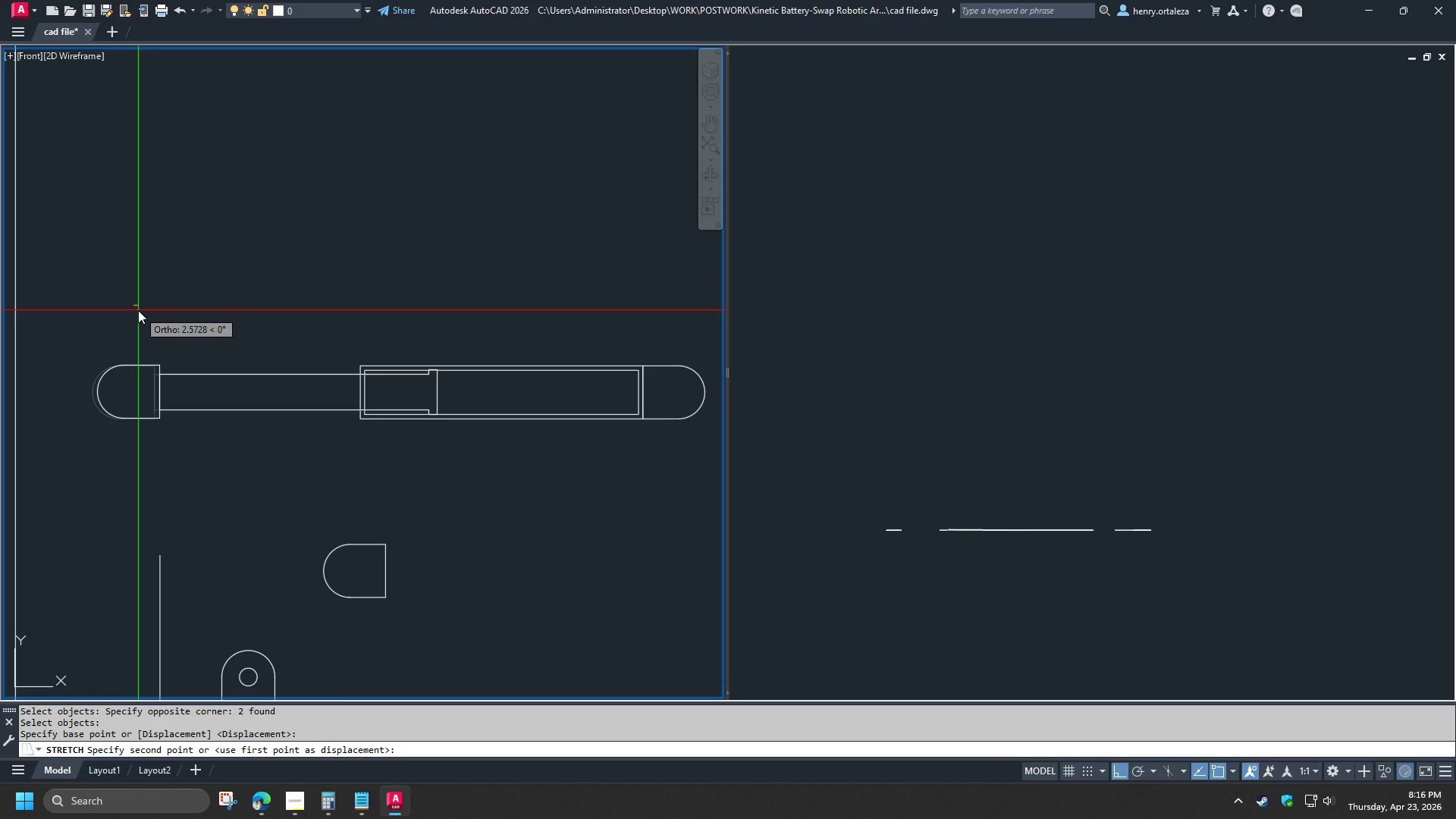 
key(Numpad1)
 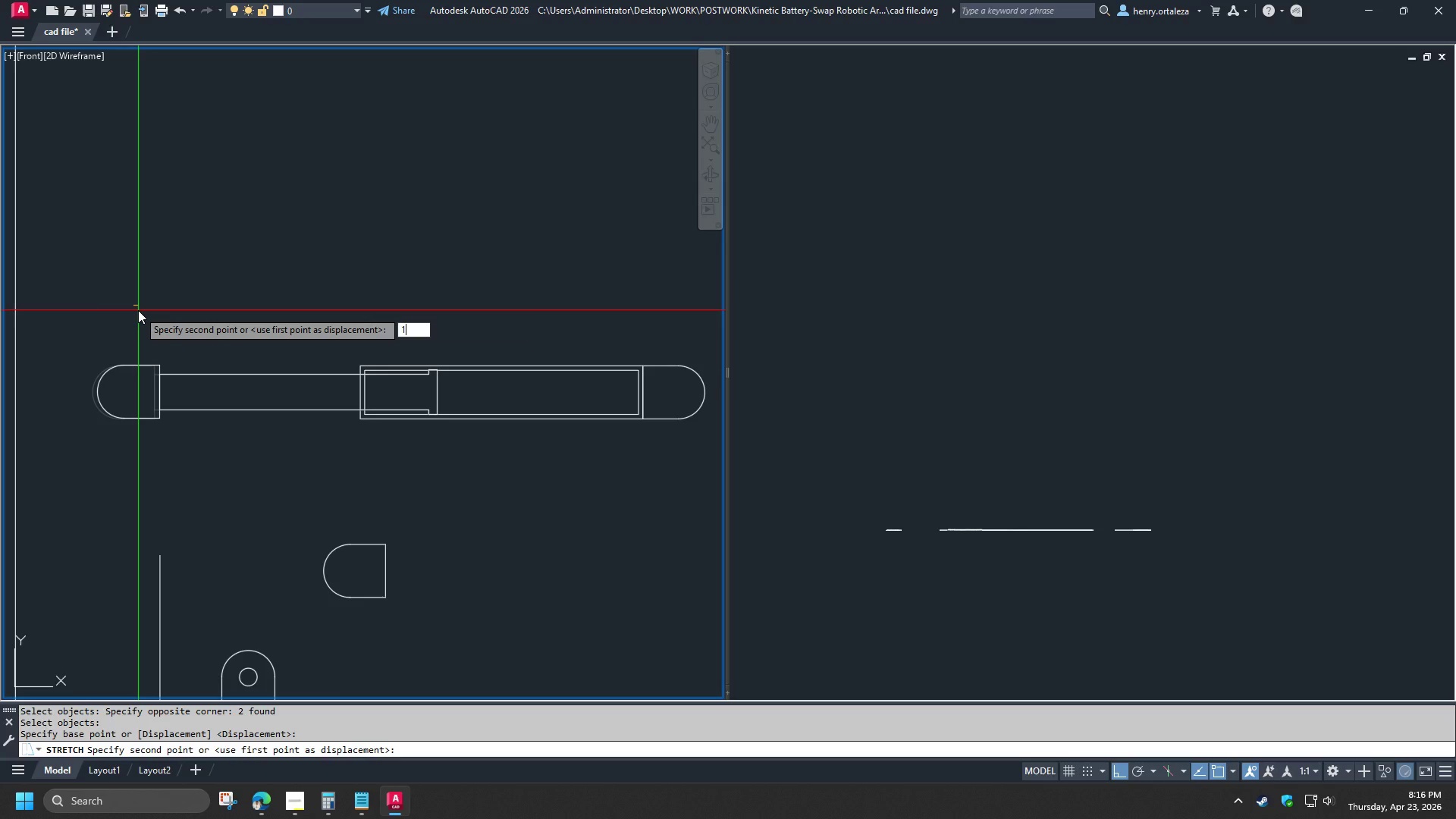 
key(Numpad0)
 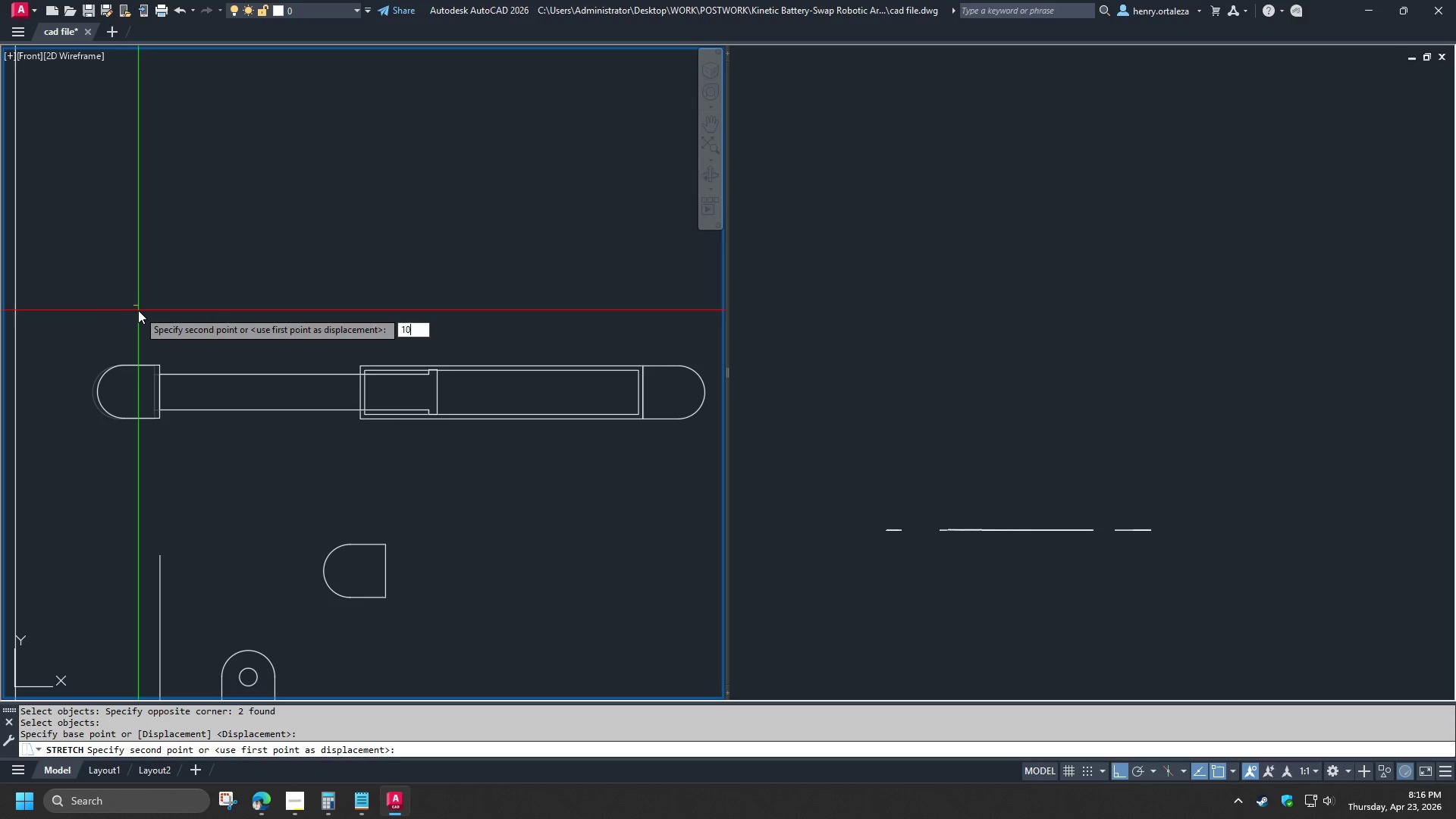 
key(NumpadEnter)
 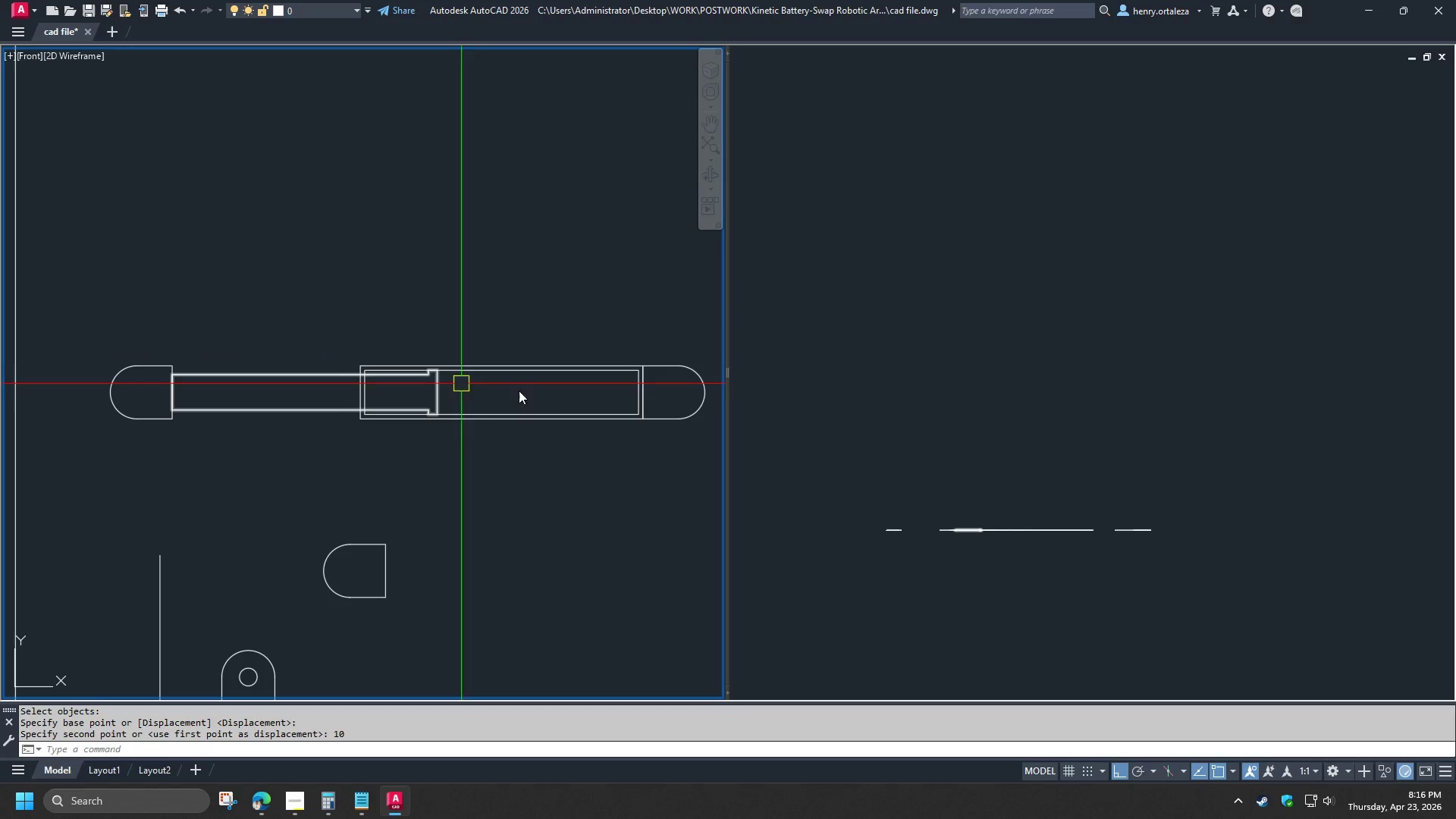 
type(di )
 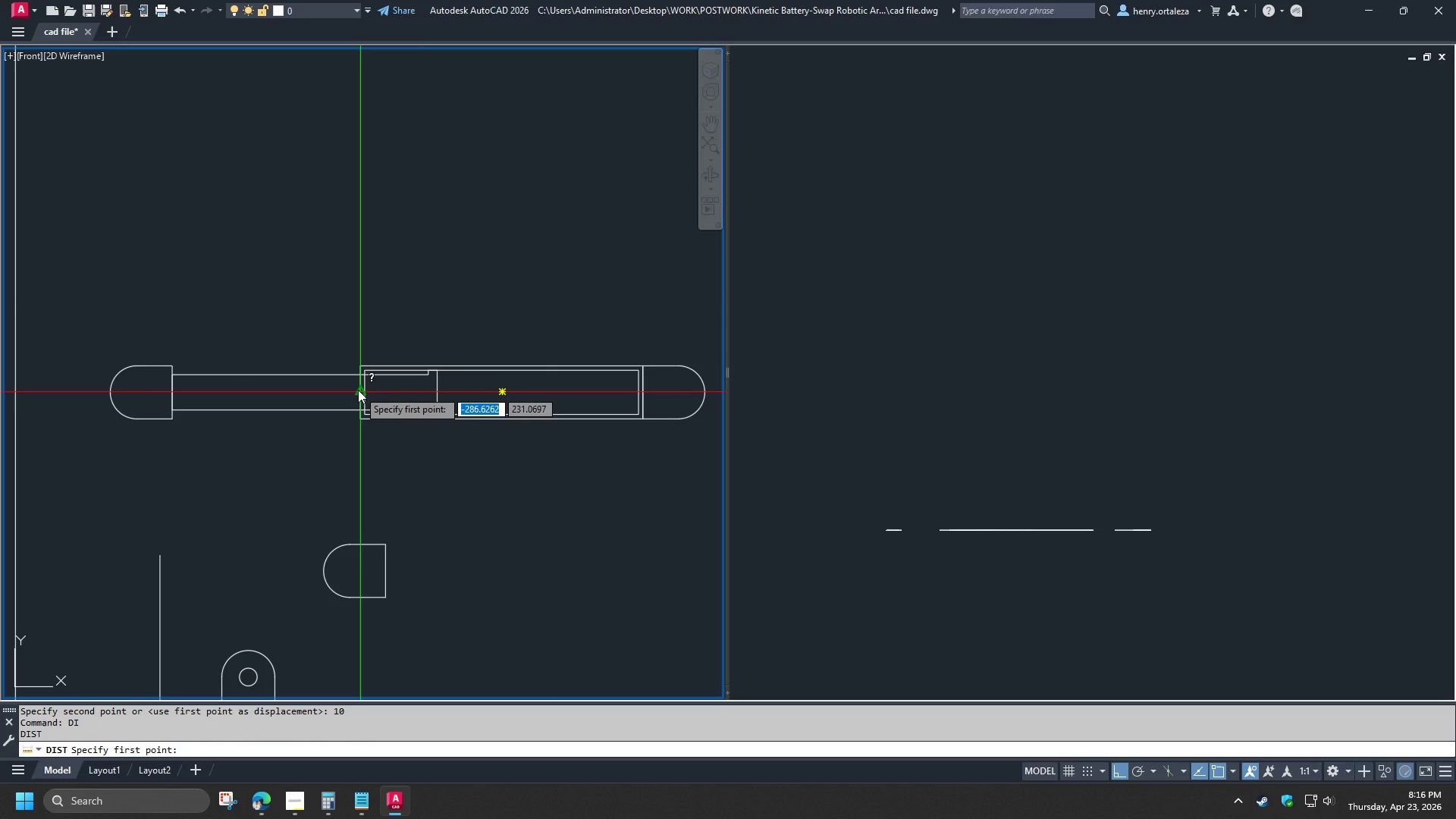 
left_click([358, 390])
 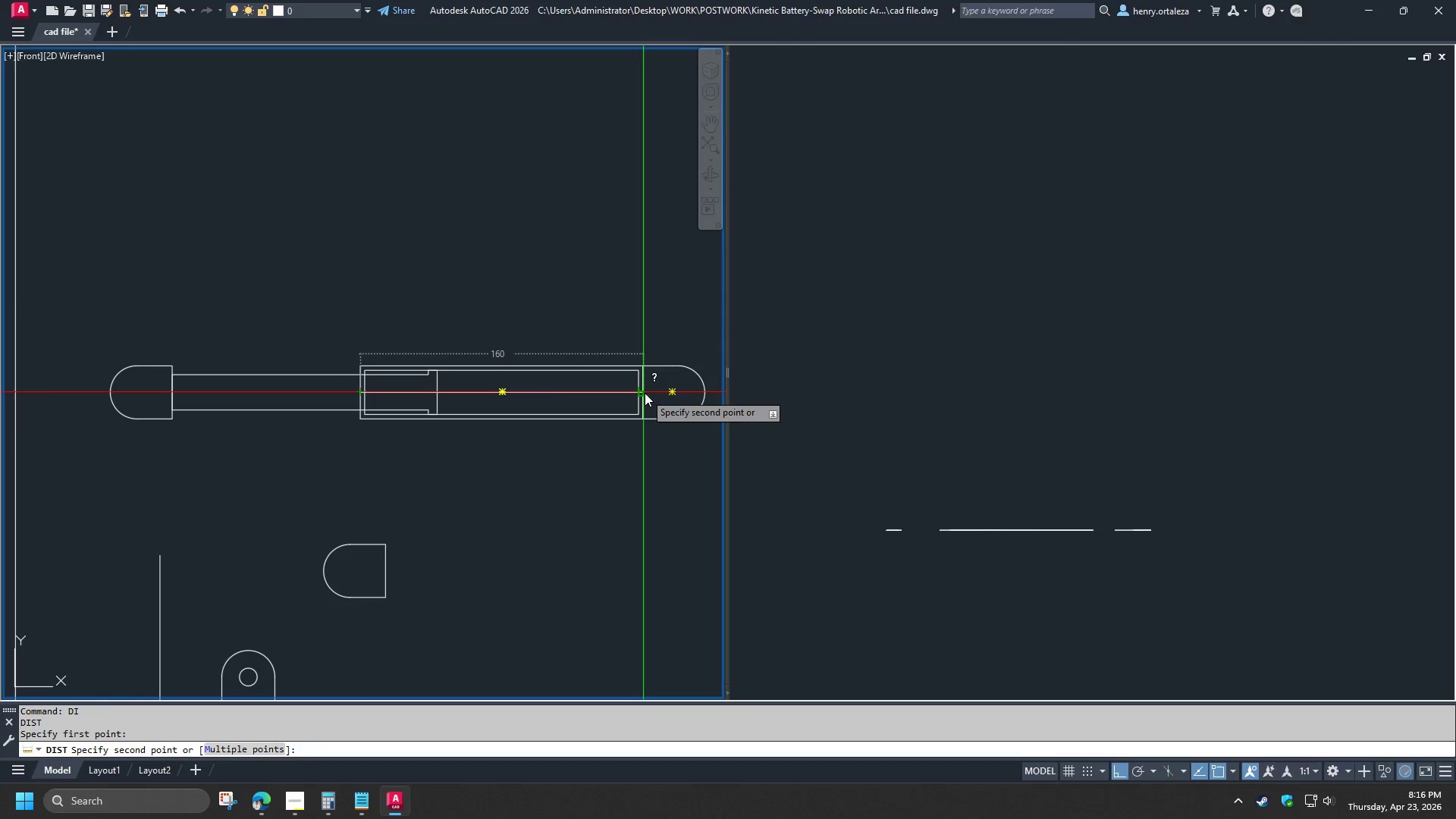 
key(Escape)
 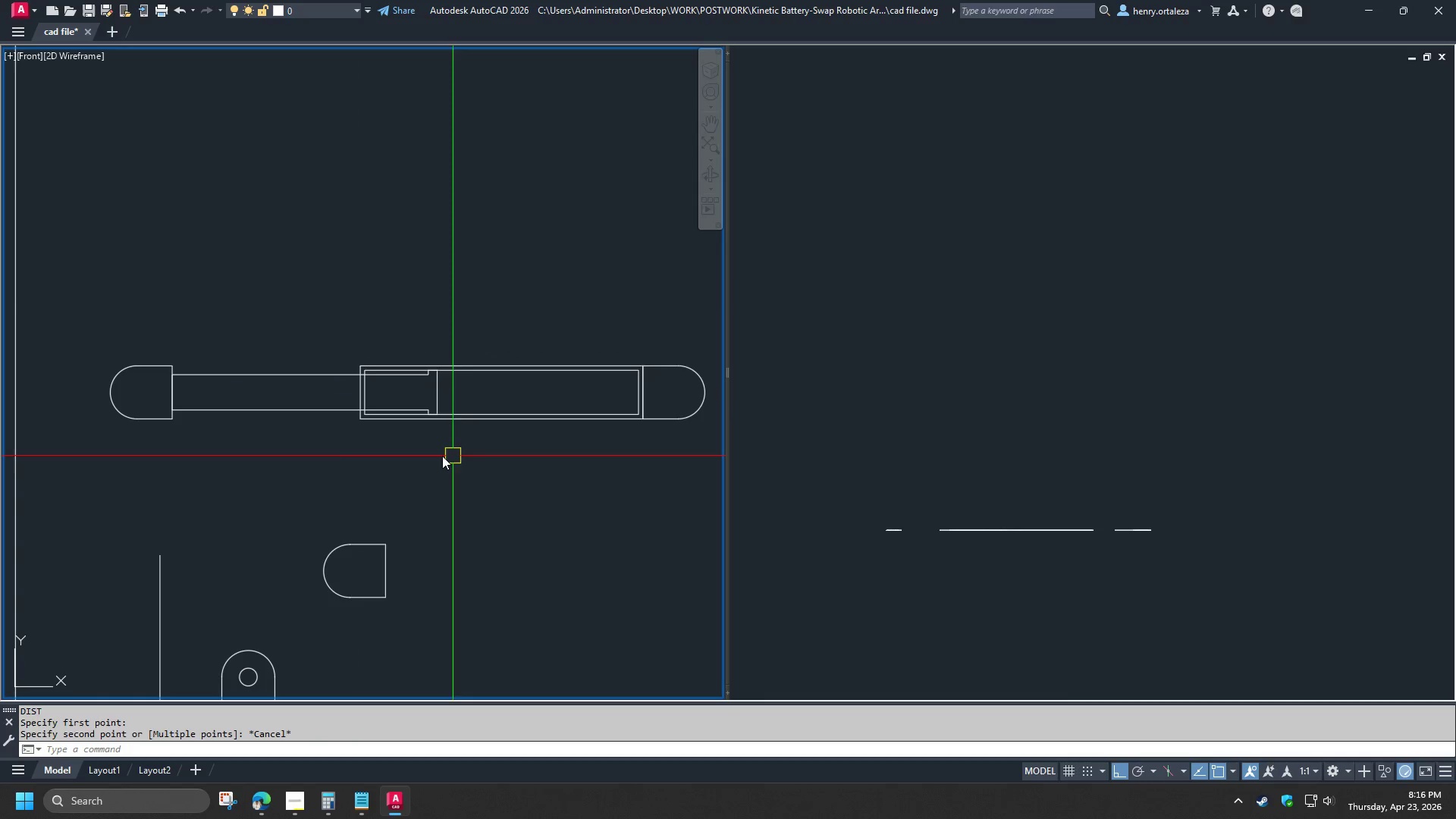 
key(S)
 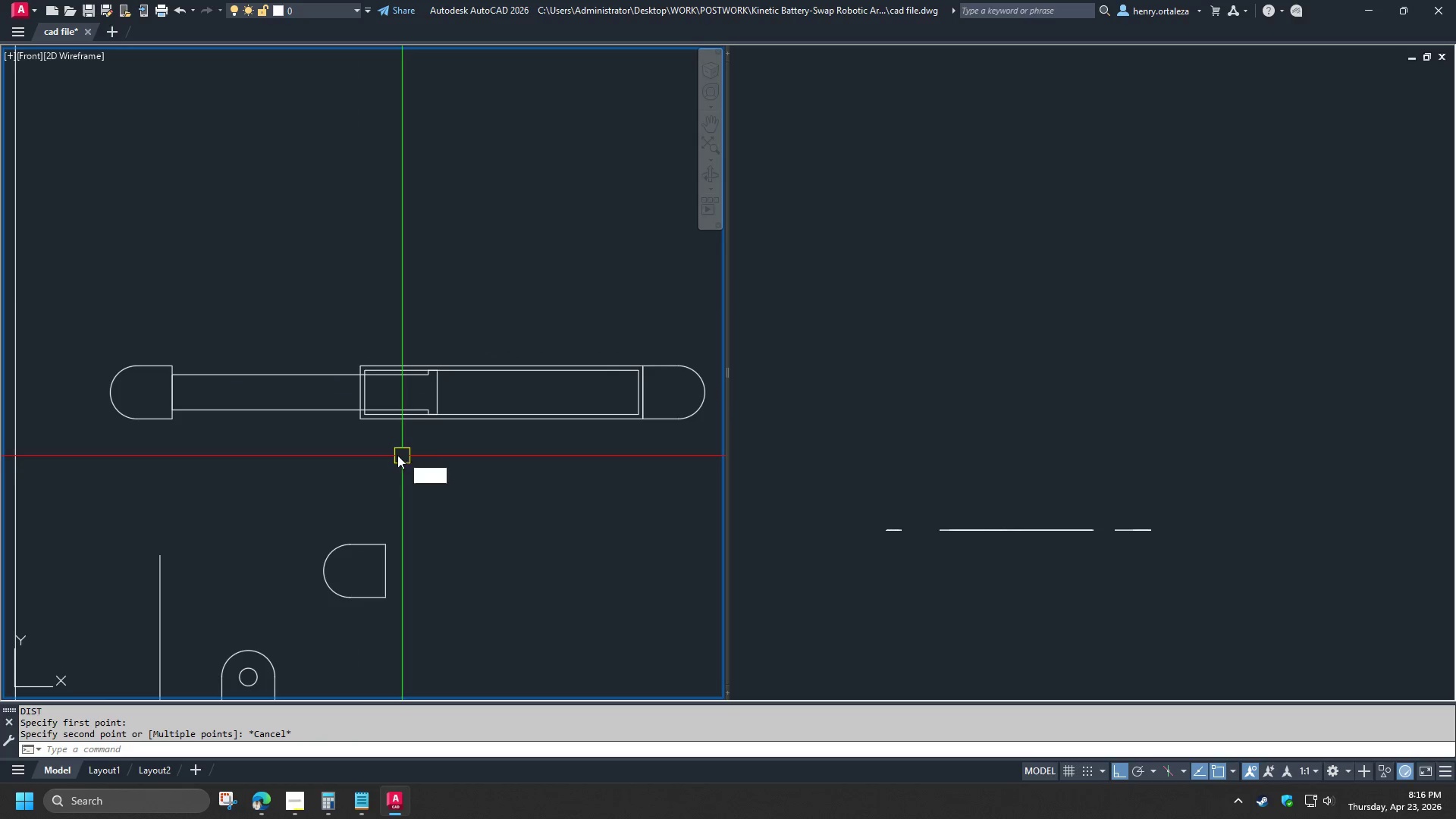 
key(Space)
 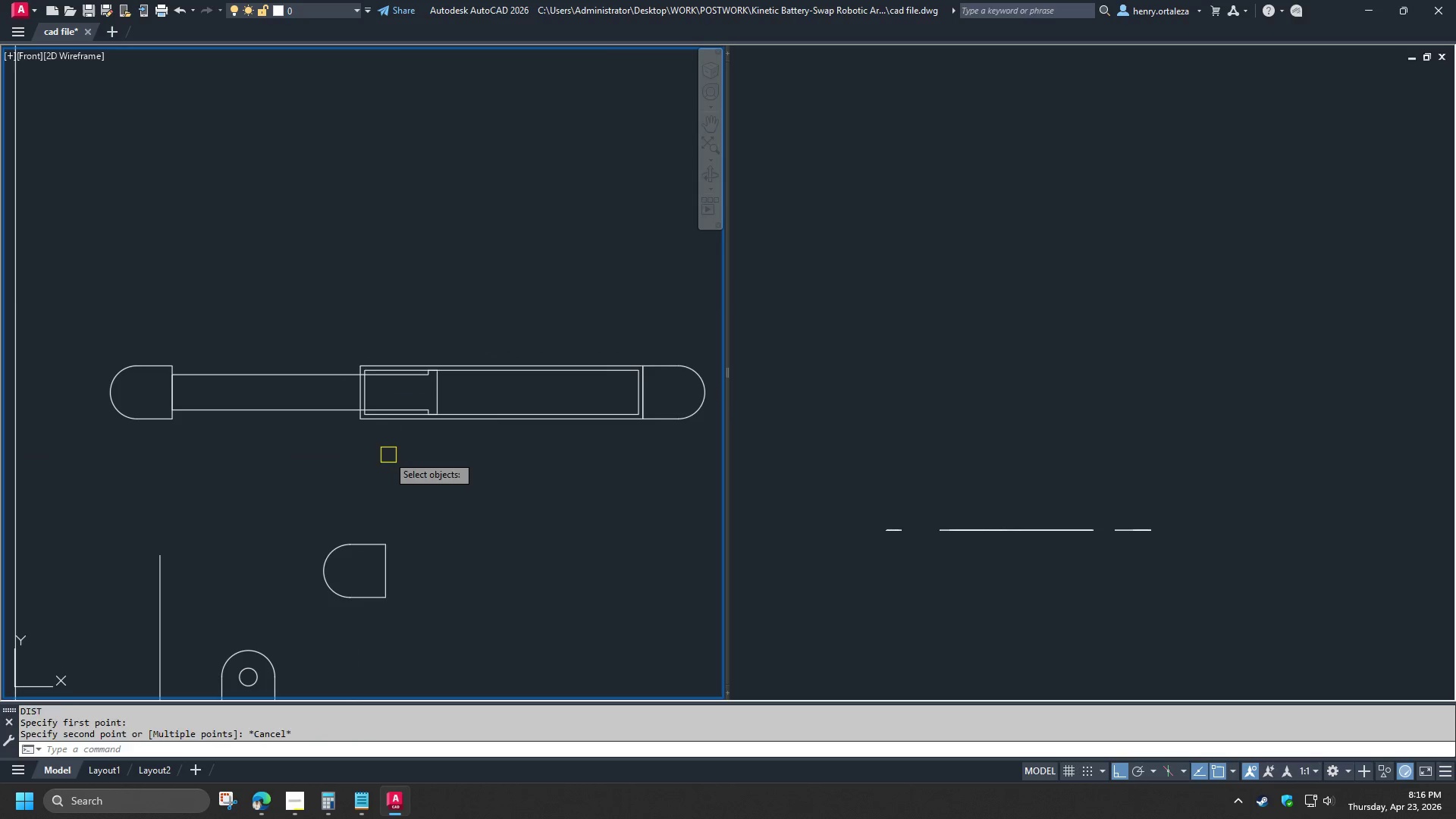 
left_click_drag(start_coordinate=[383, 451], to_coordinate=[381, 444])
 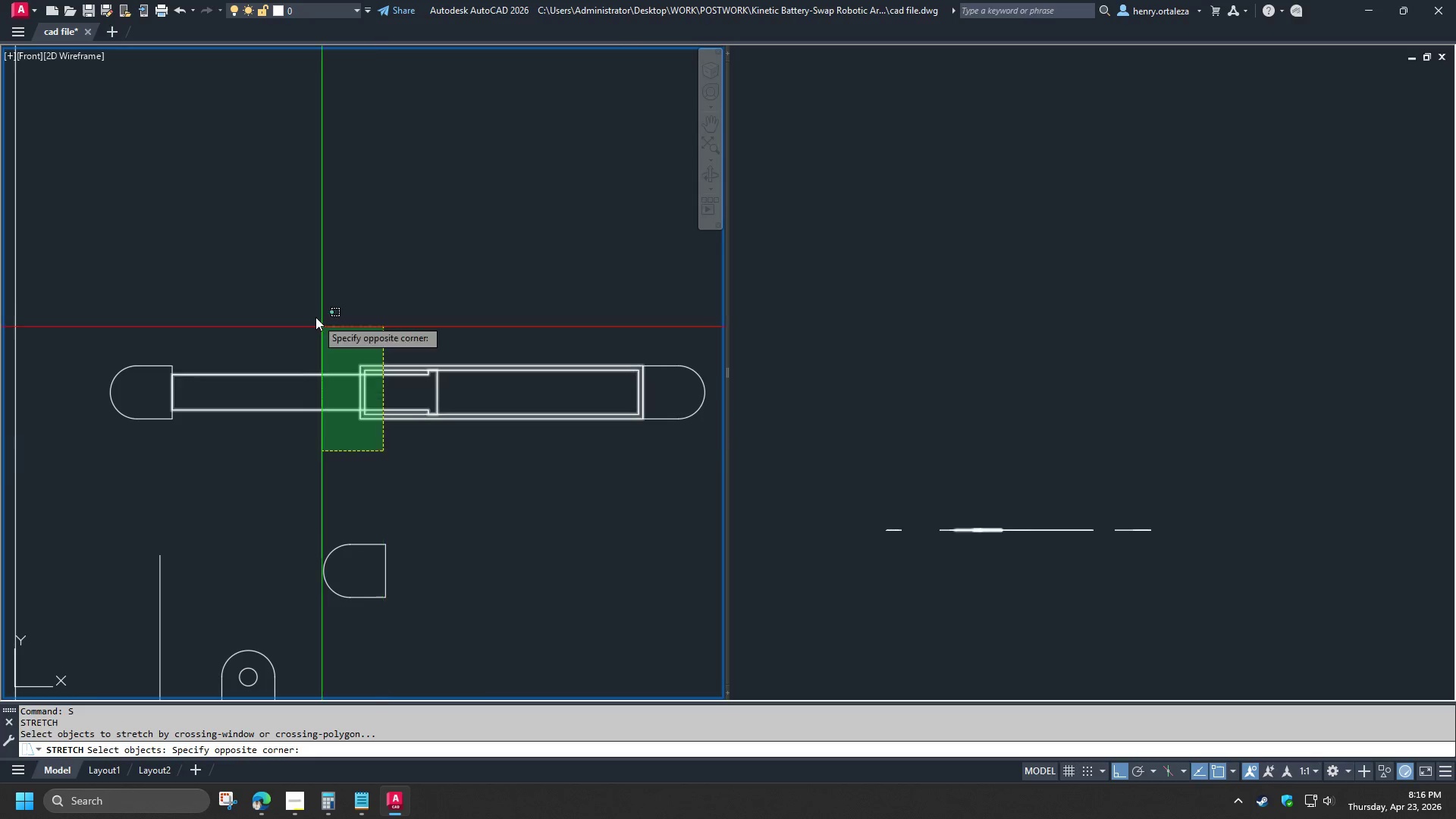 
double_click([315, 317])
 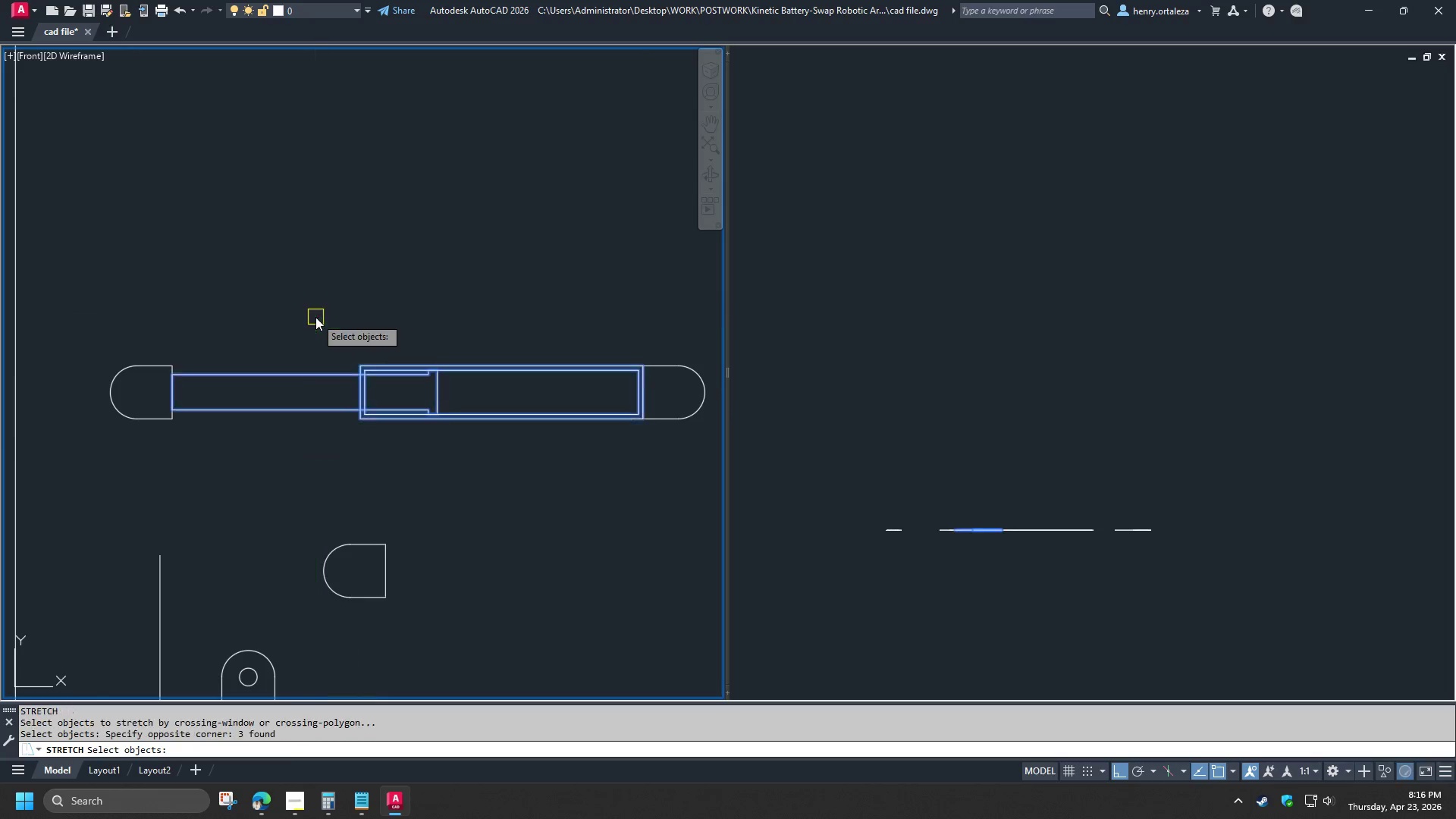 
key(Space)
 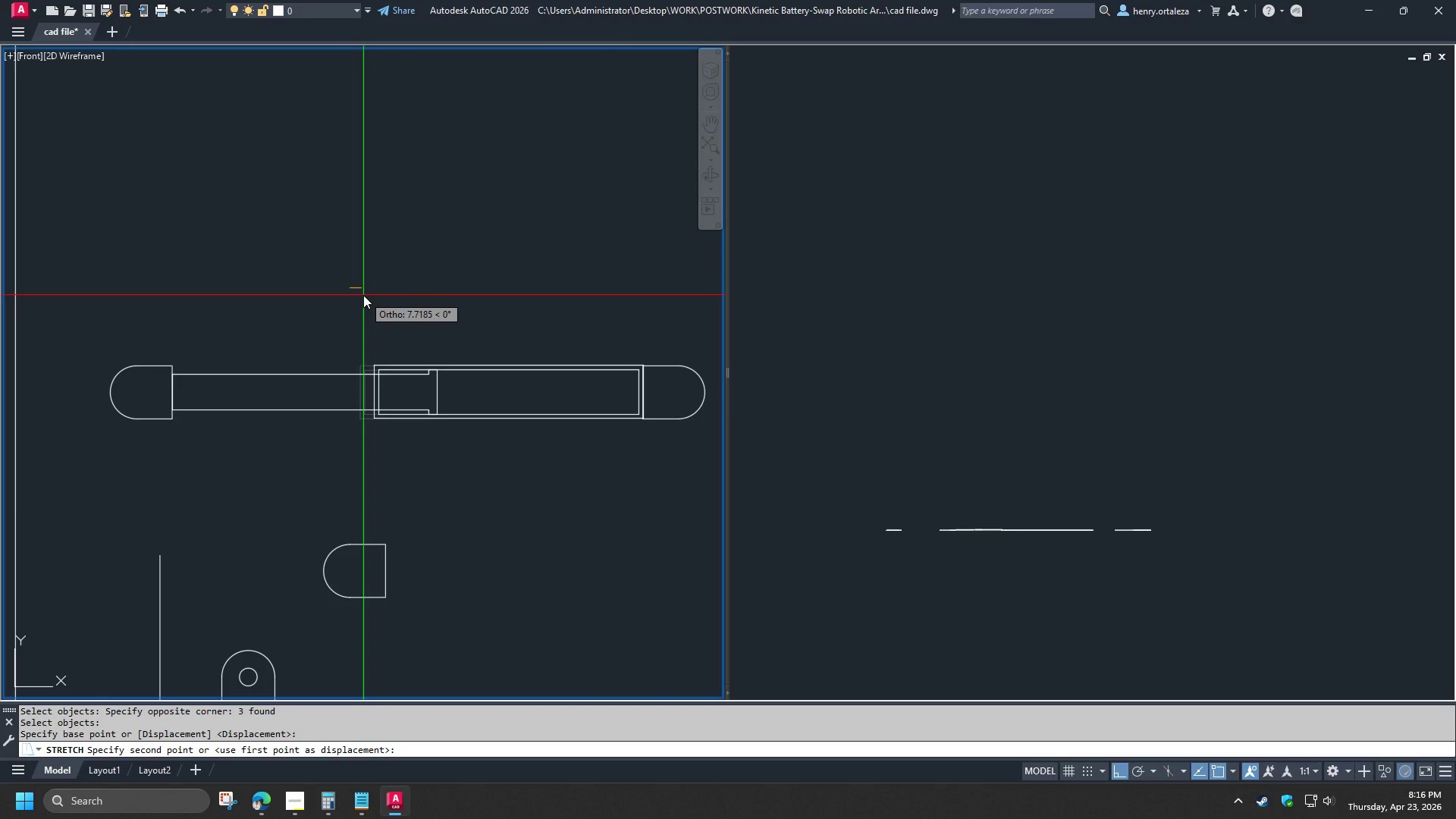 
key(Numpad1)
 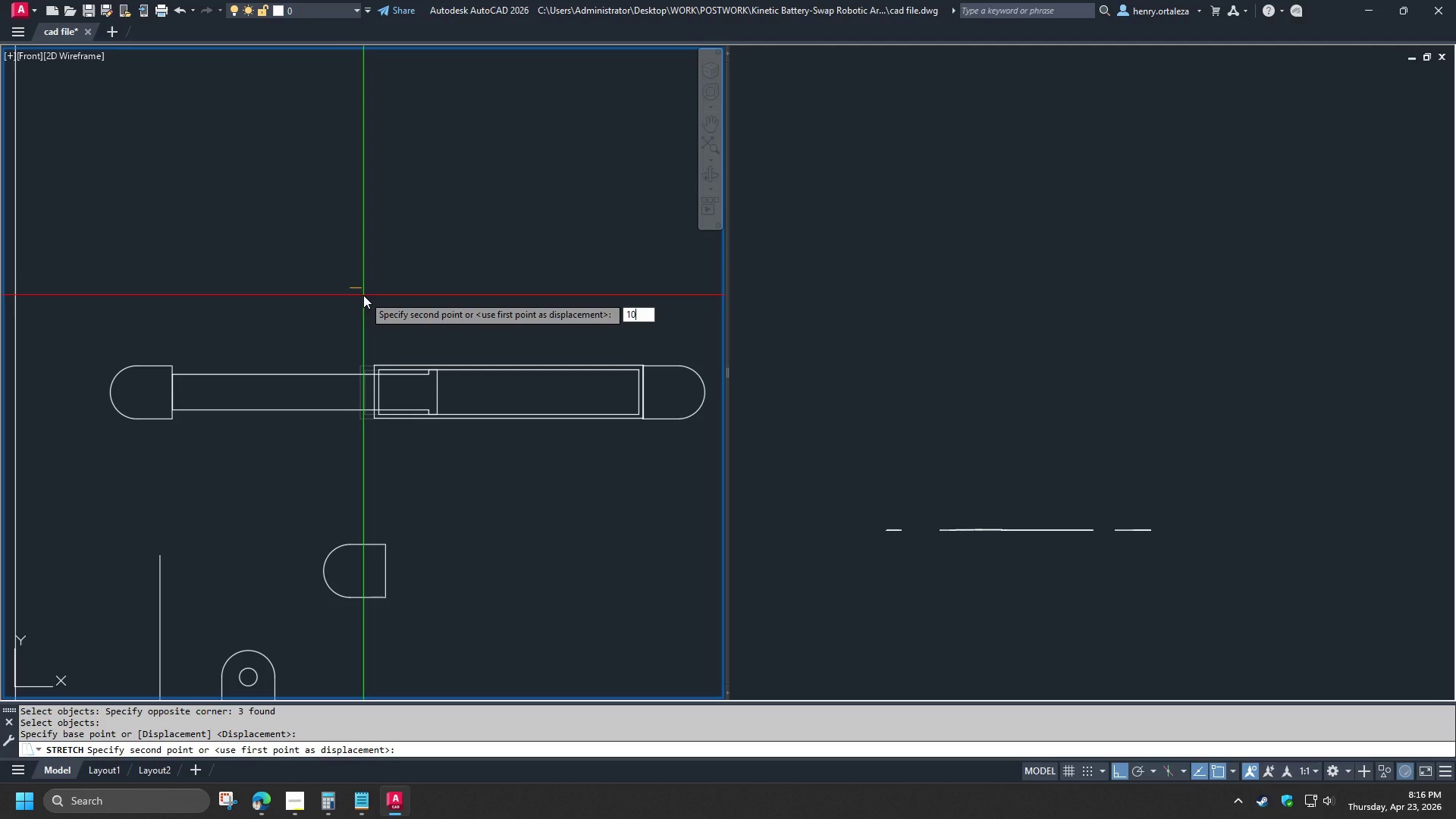 
key(Numpad0)
 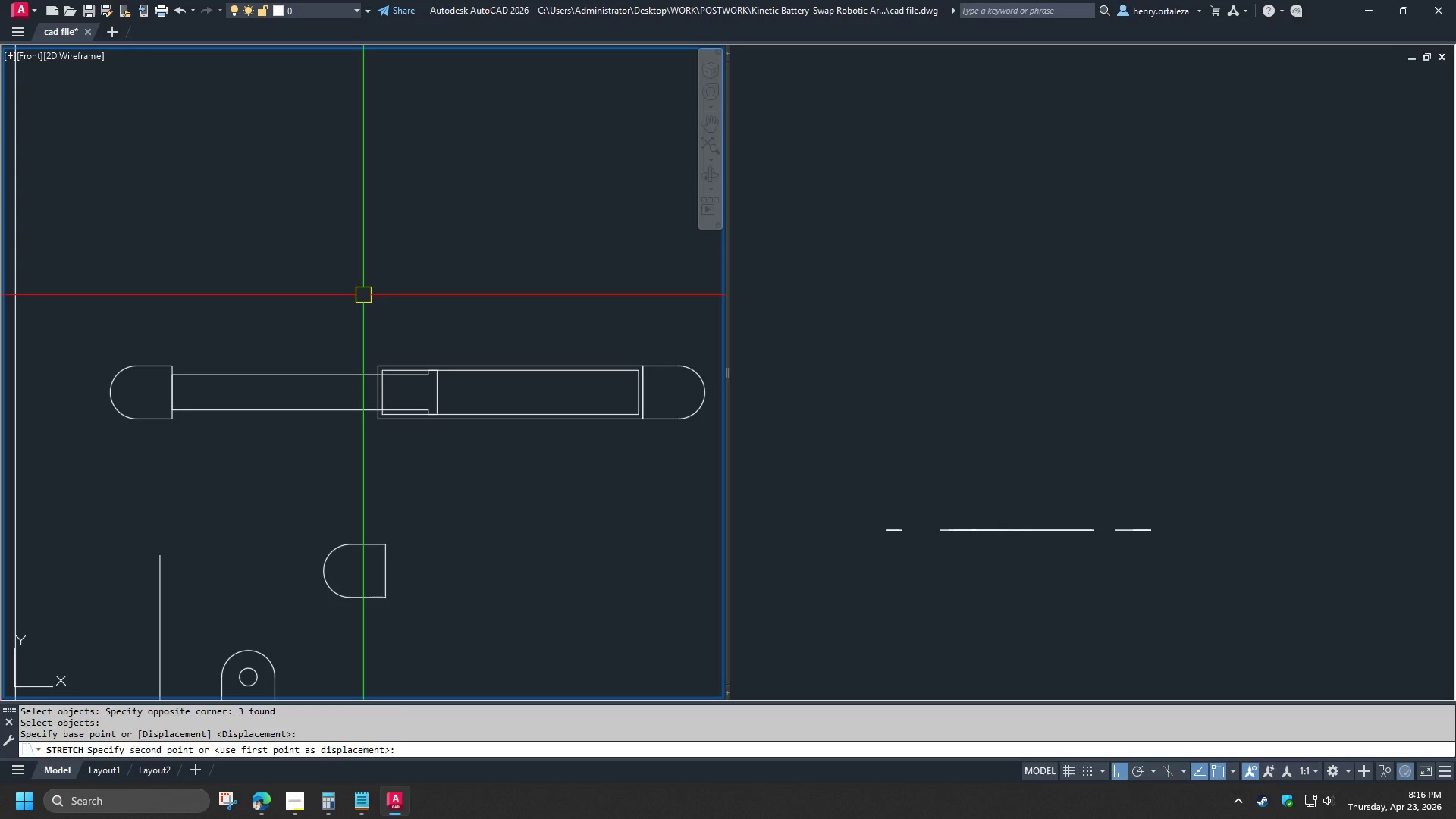 
key(NumpadEnter)
 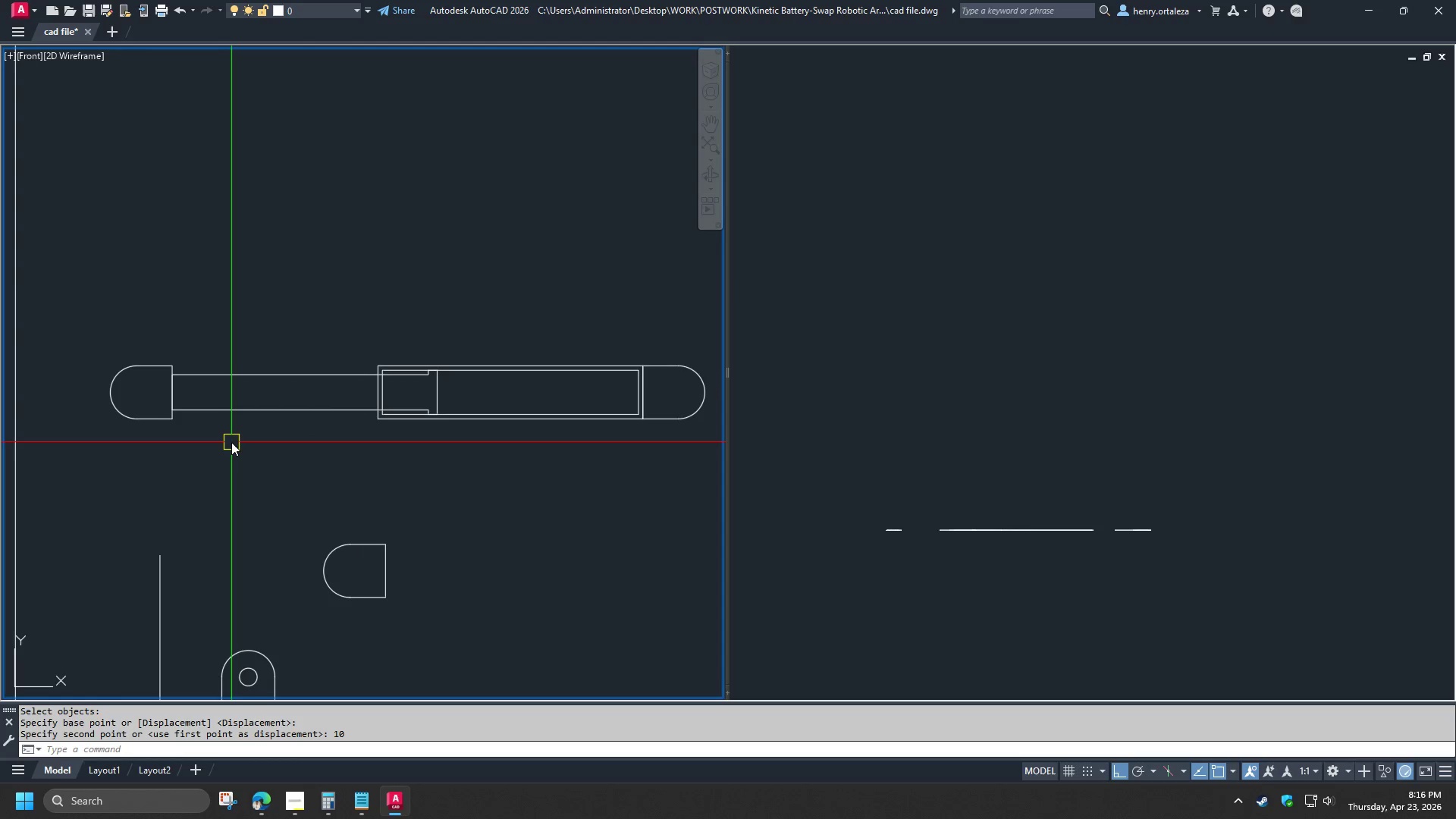 
left_click_drag(start_coordinate=[253, 443], to_coordinate=[252, 431])
 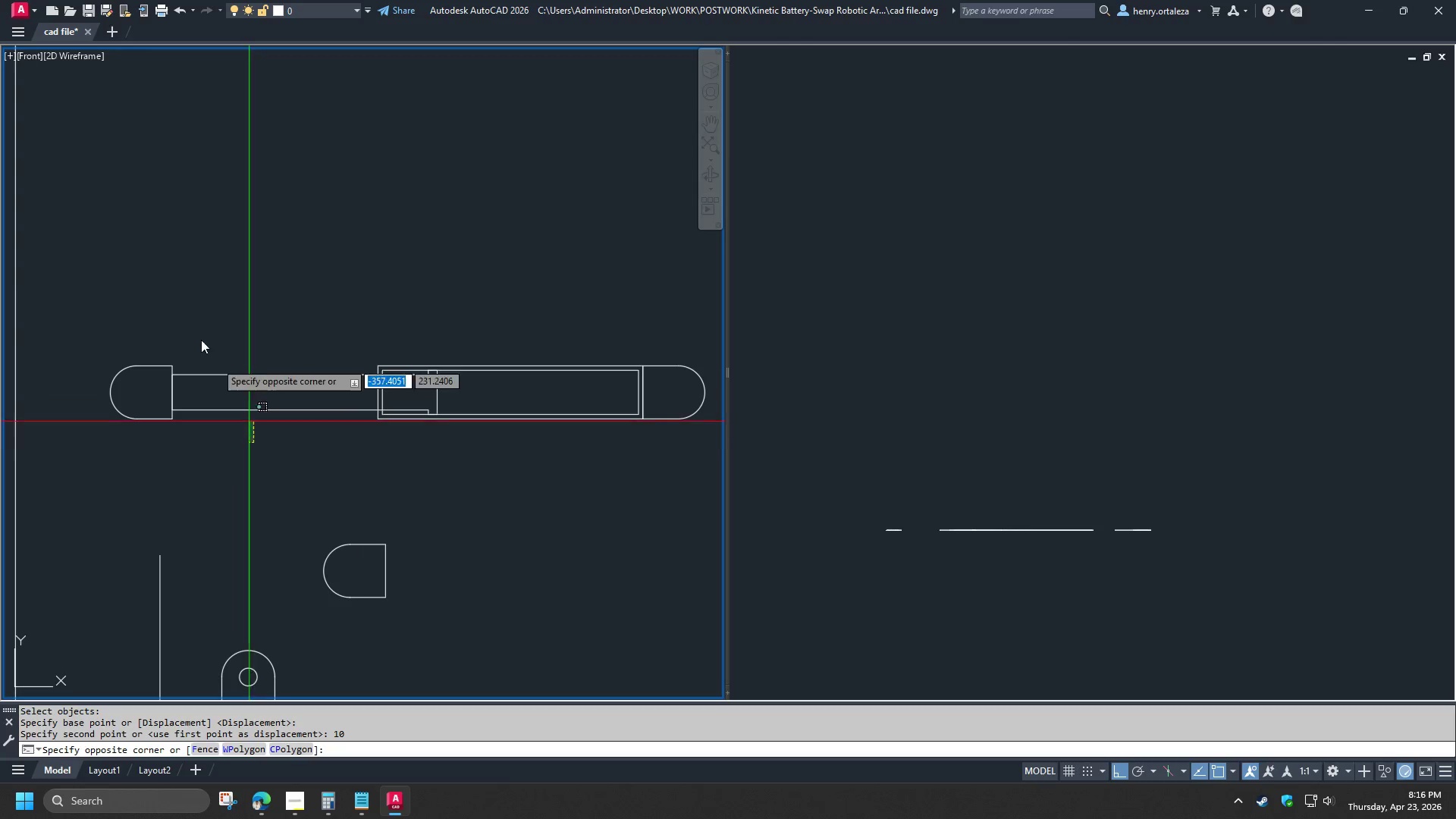 
double_click([199, 337])
 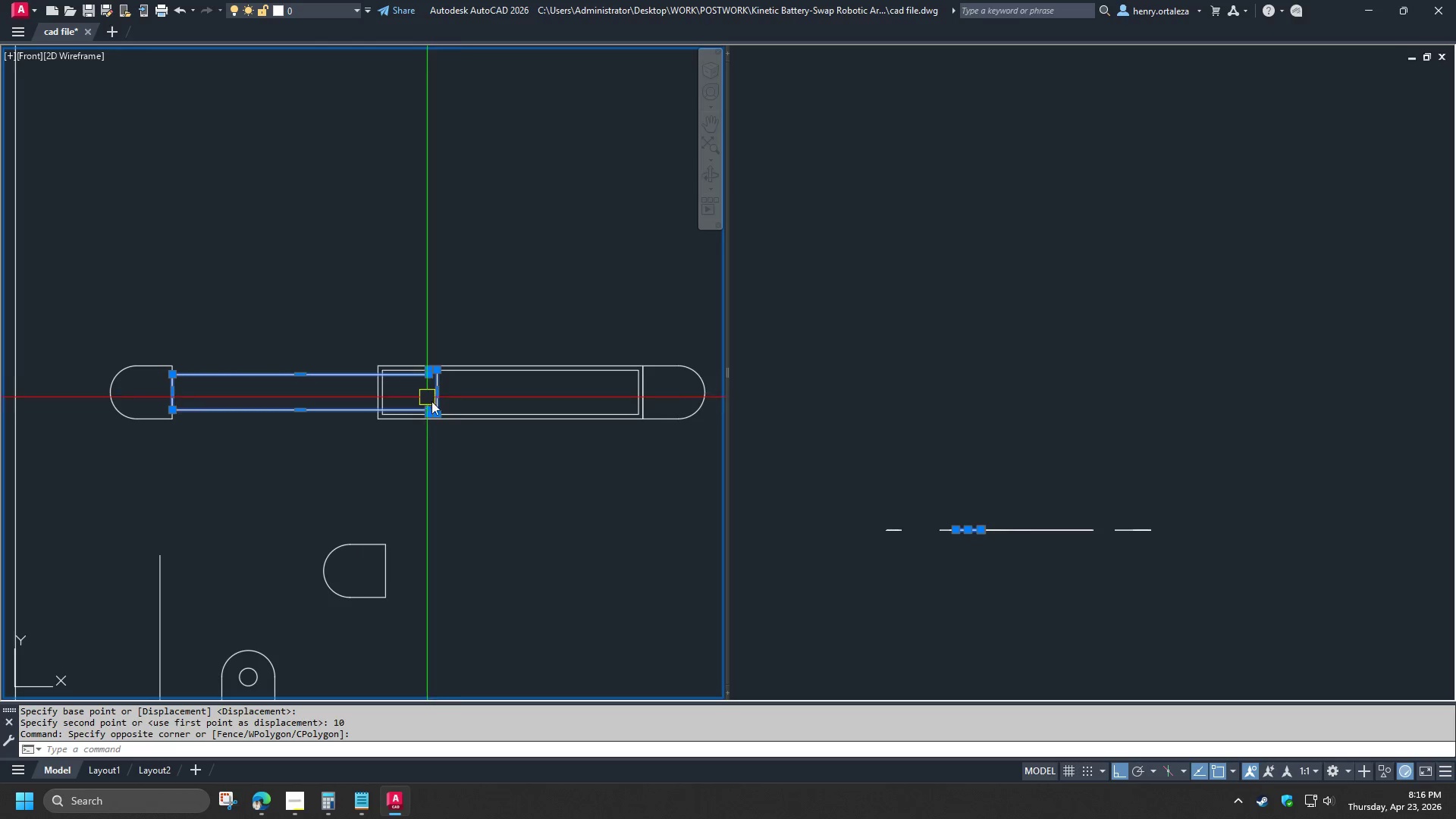 
type(co )
 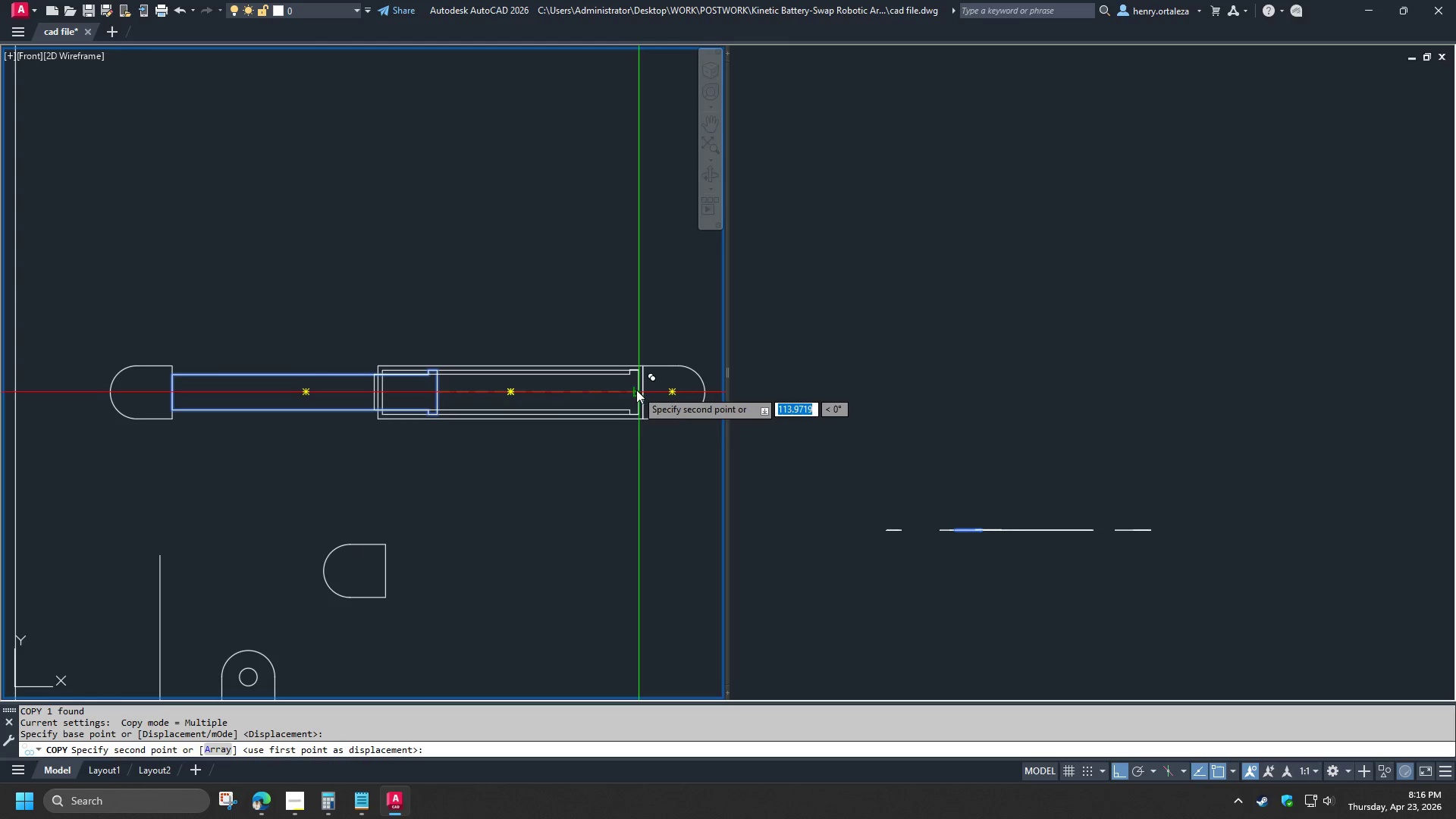 
left_click([636, 390])
 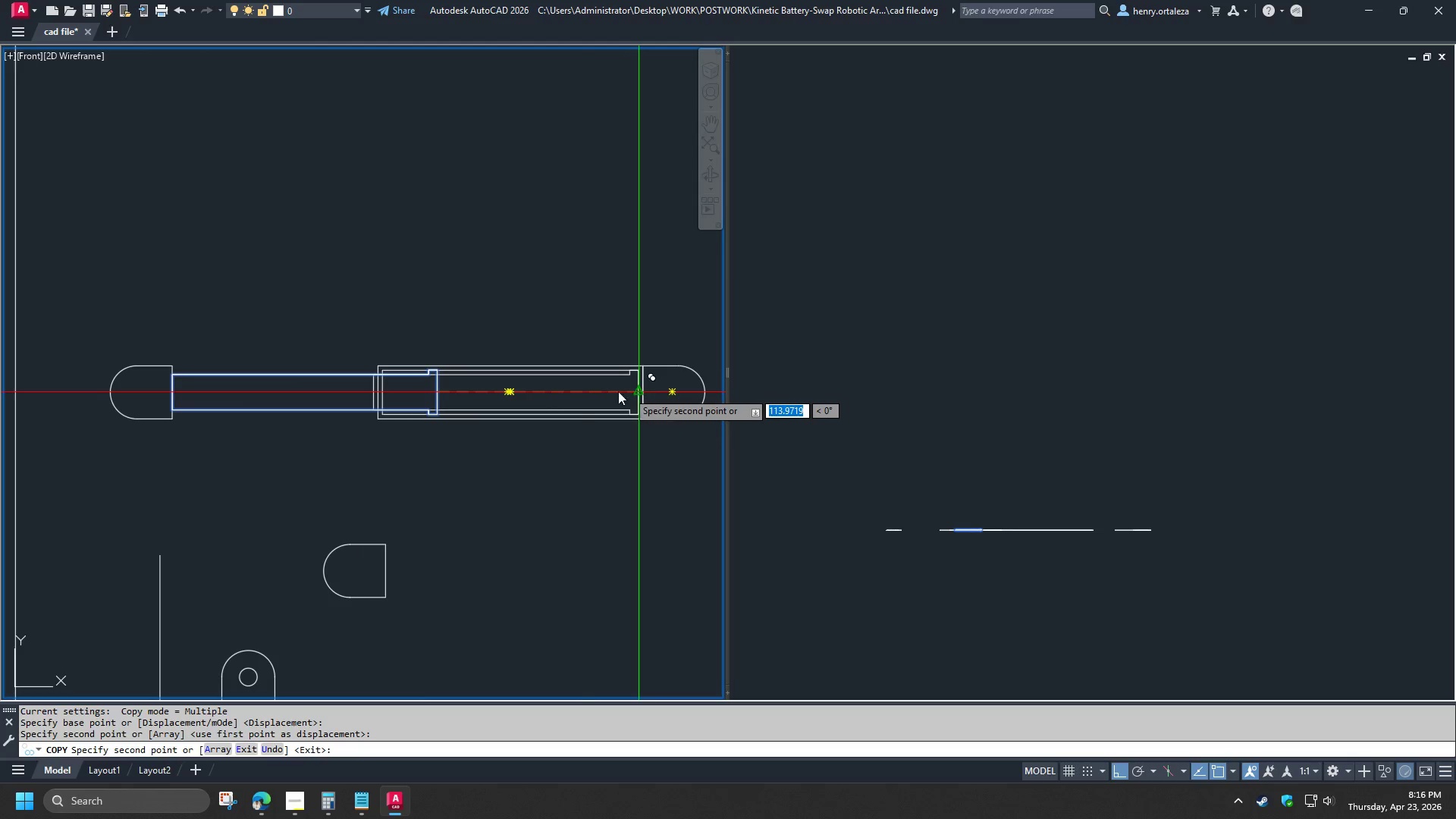 
key(Space)
 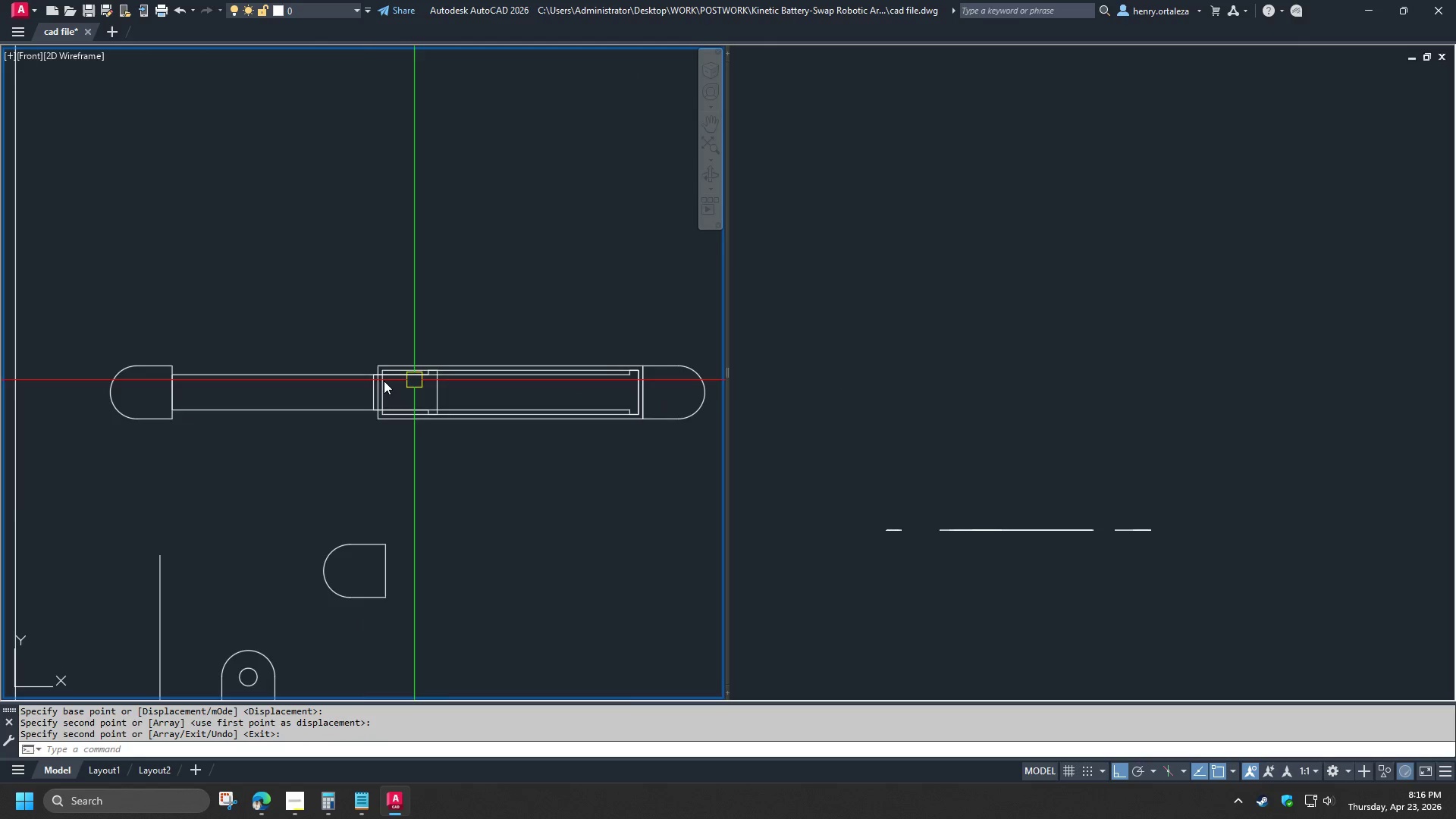 
scroll: coordinate [375, 381], scroll_direction: up, amount: 2.0
 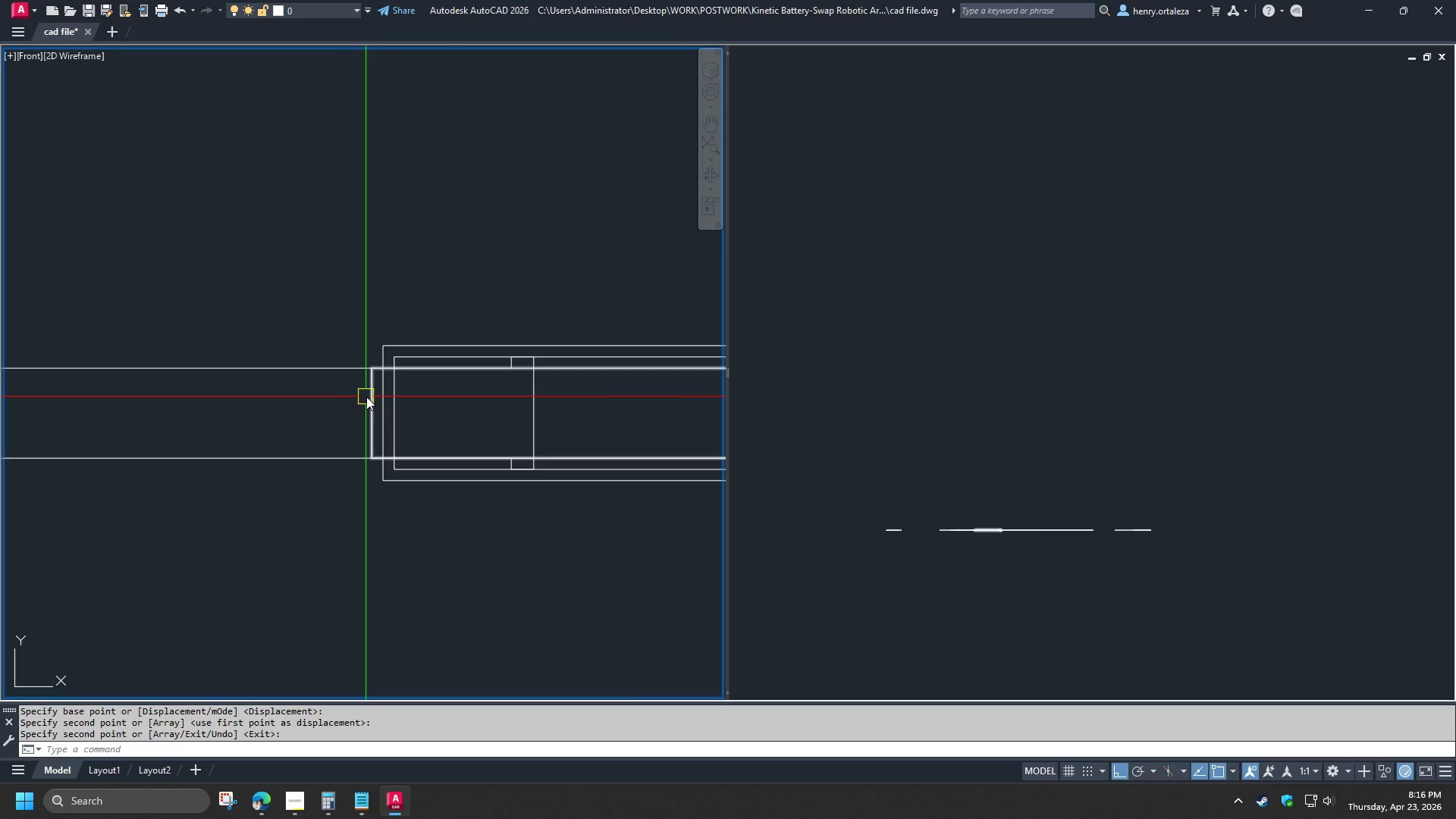 
left_click([367, 397])
 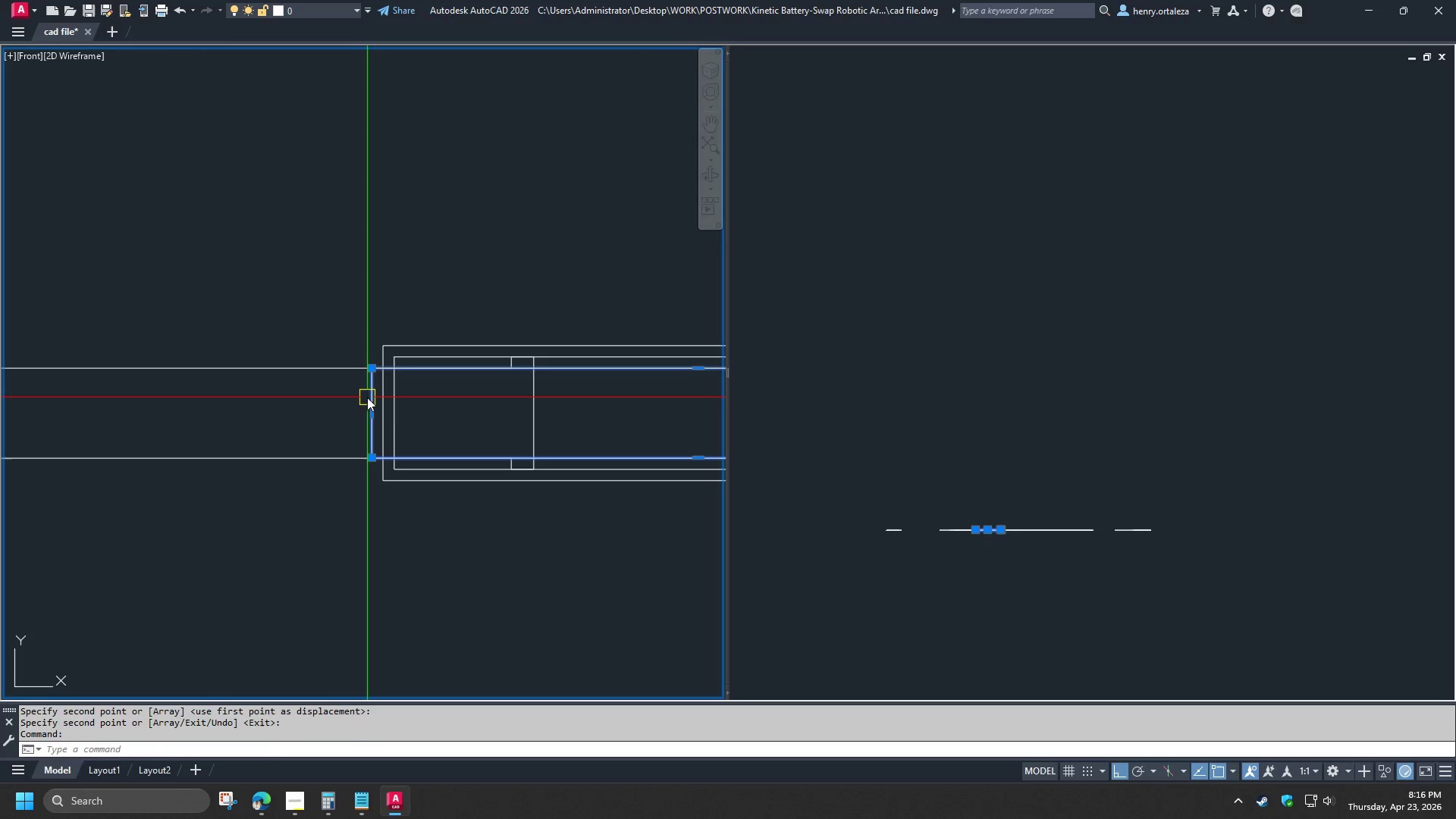 
key(E)
 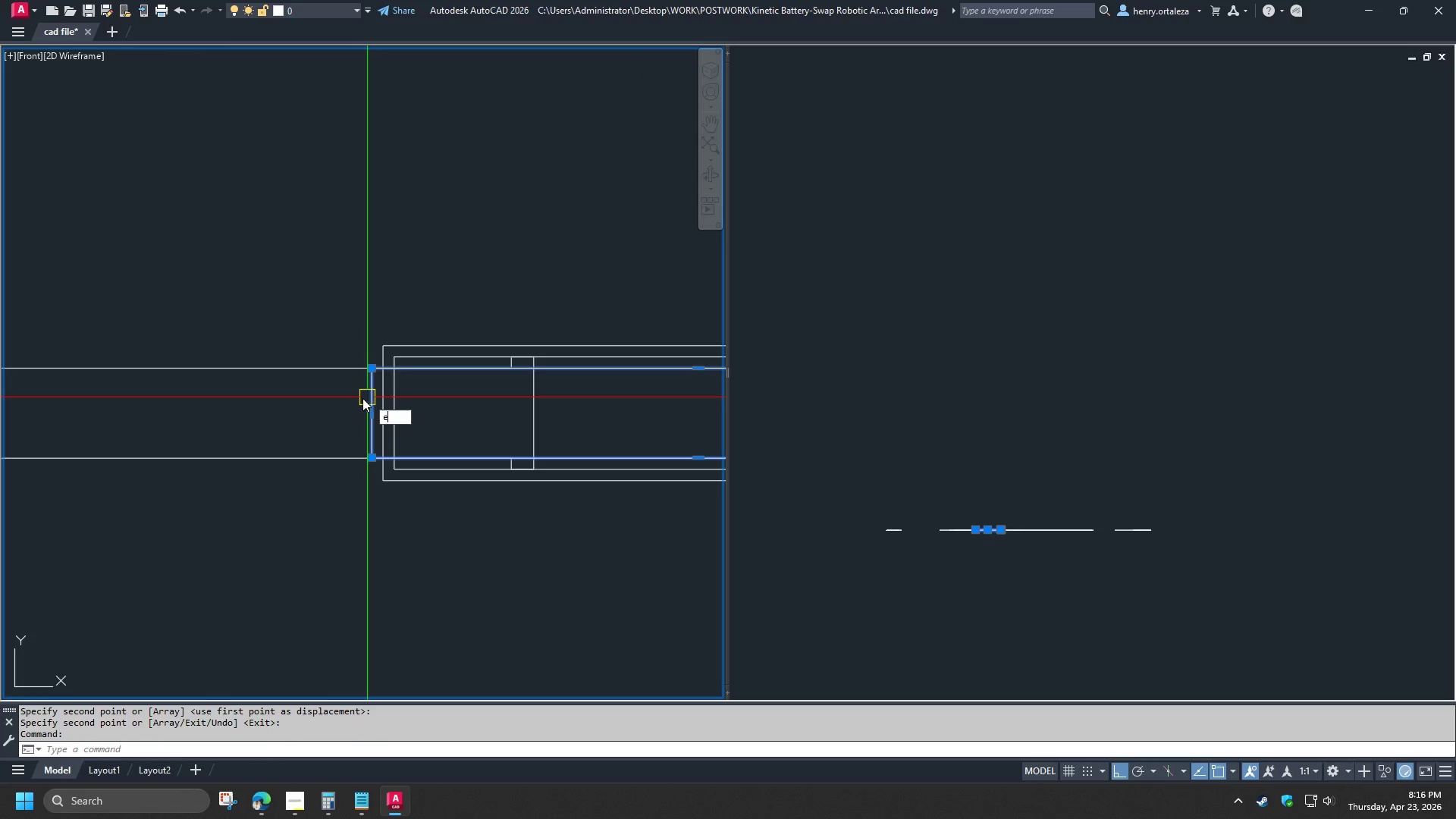 
key(Space)
 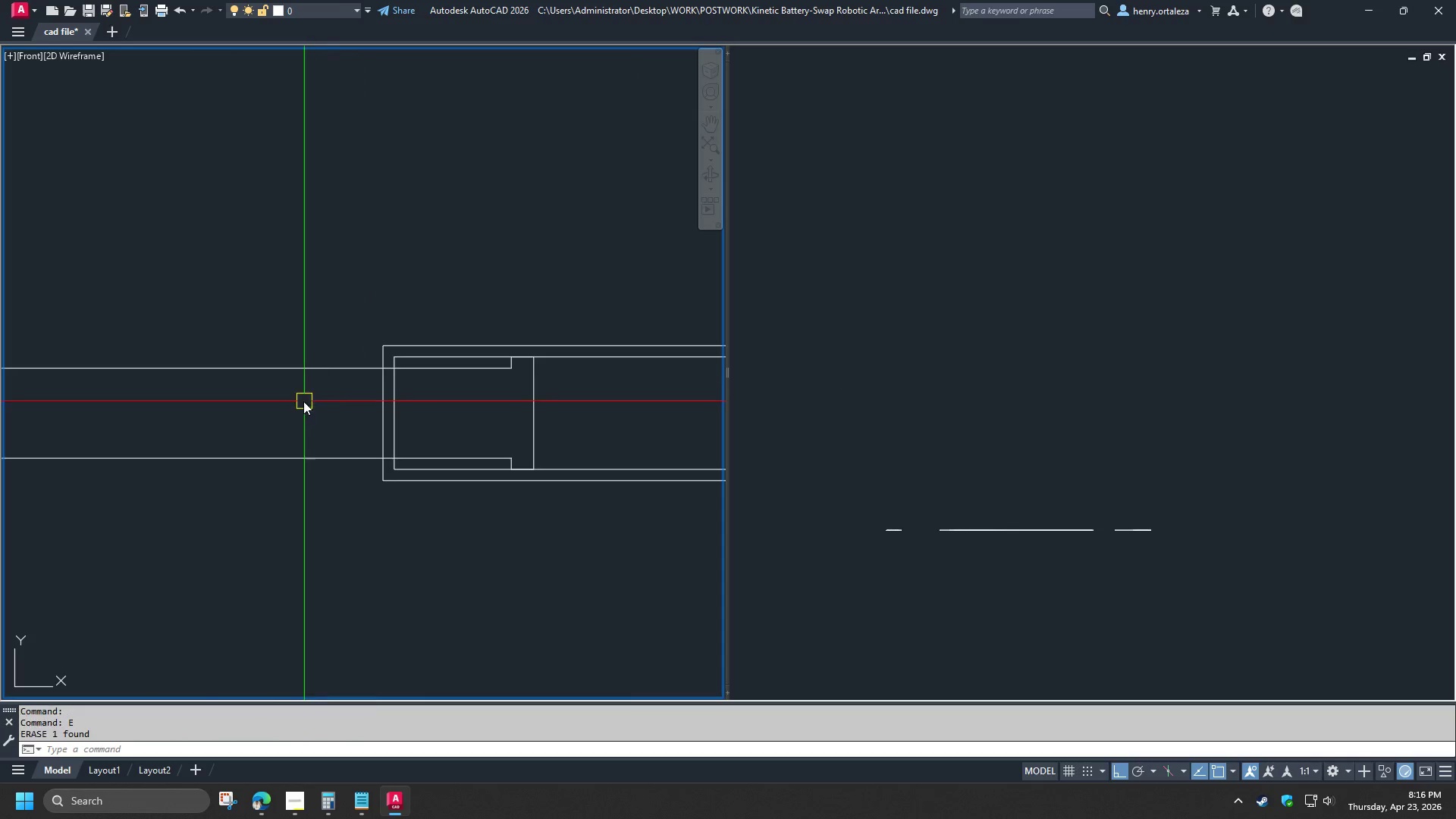 
scroll: coordinate [304, 402], scroll_direction: down, amount: 4.0
 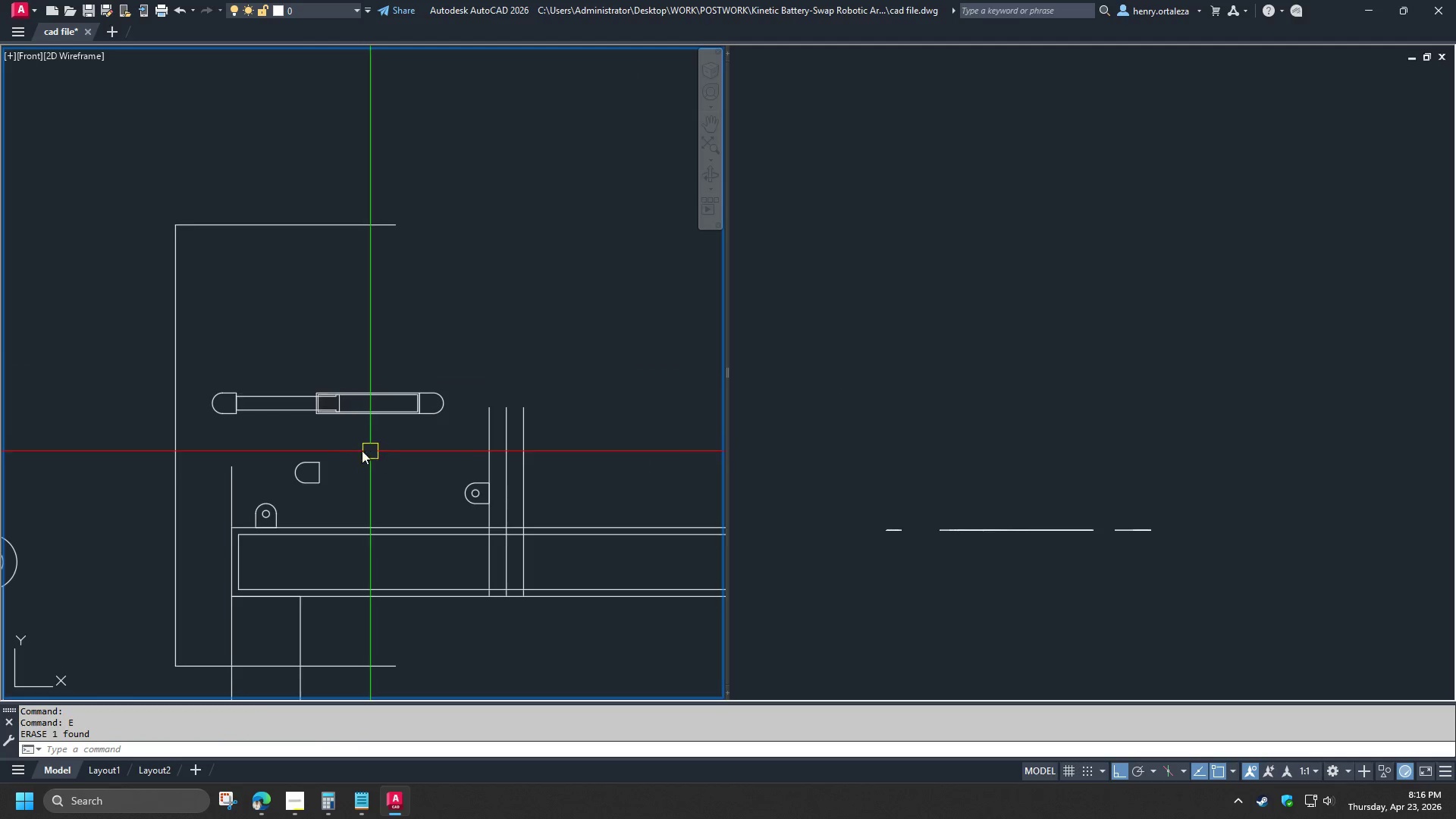 
scroll: coordinate [318, 445], scroll_direction: up, amount: 1.0
 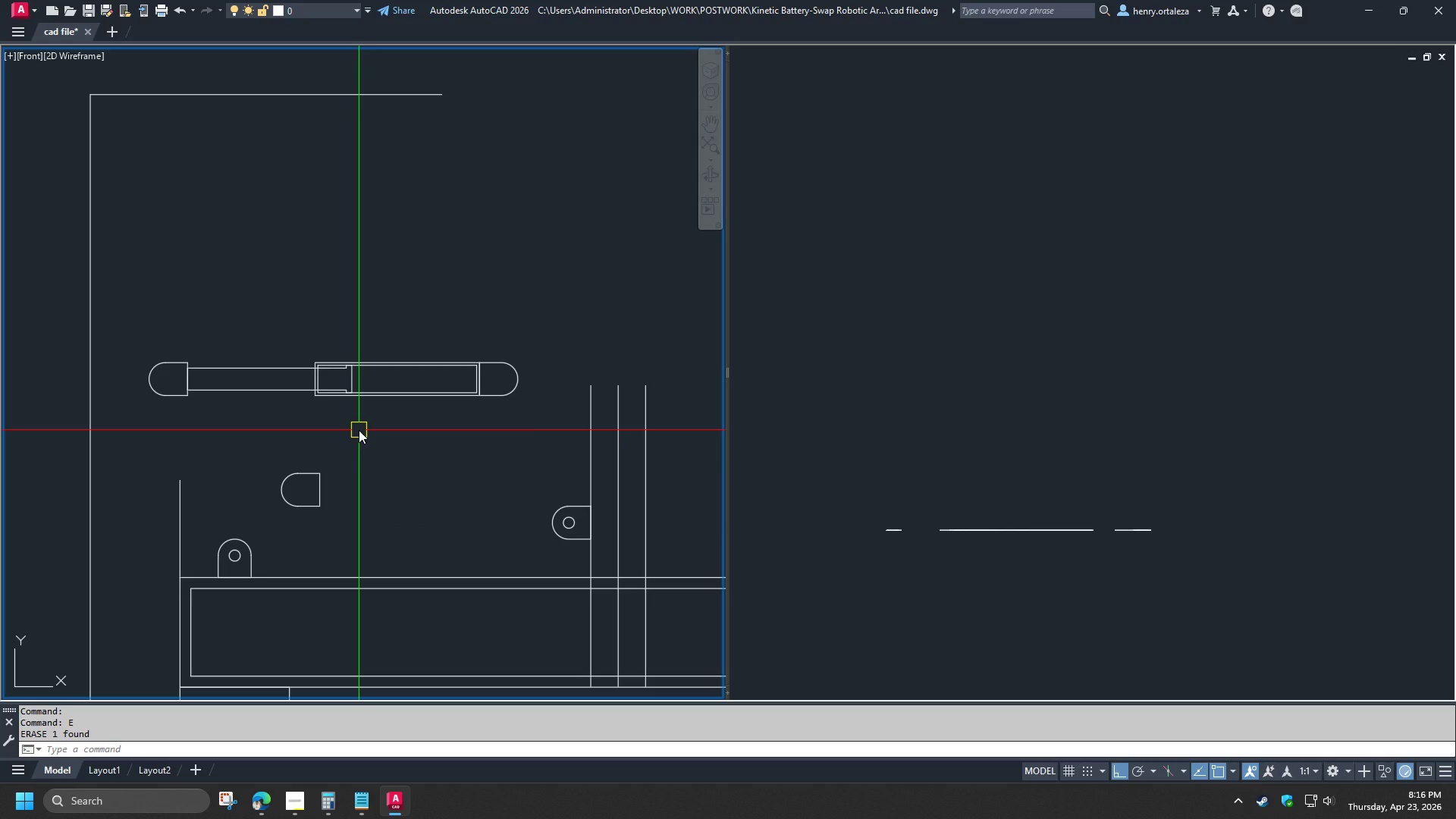 
wait(8.51)
 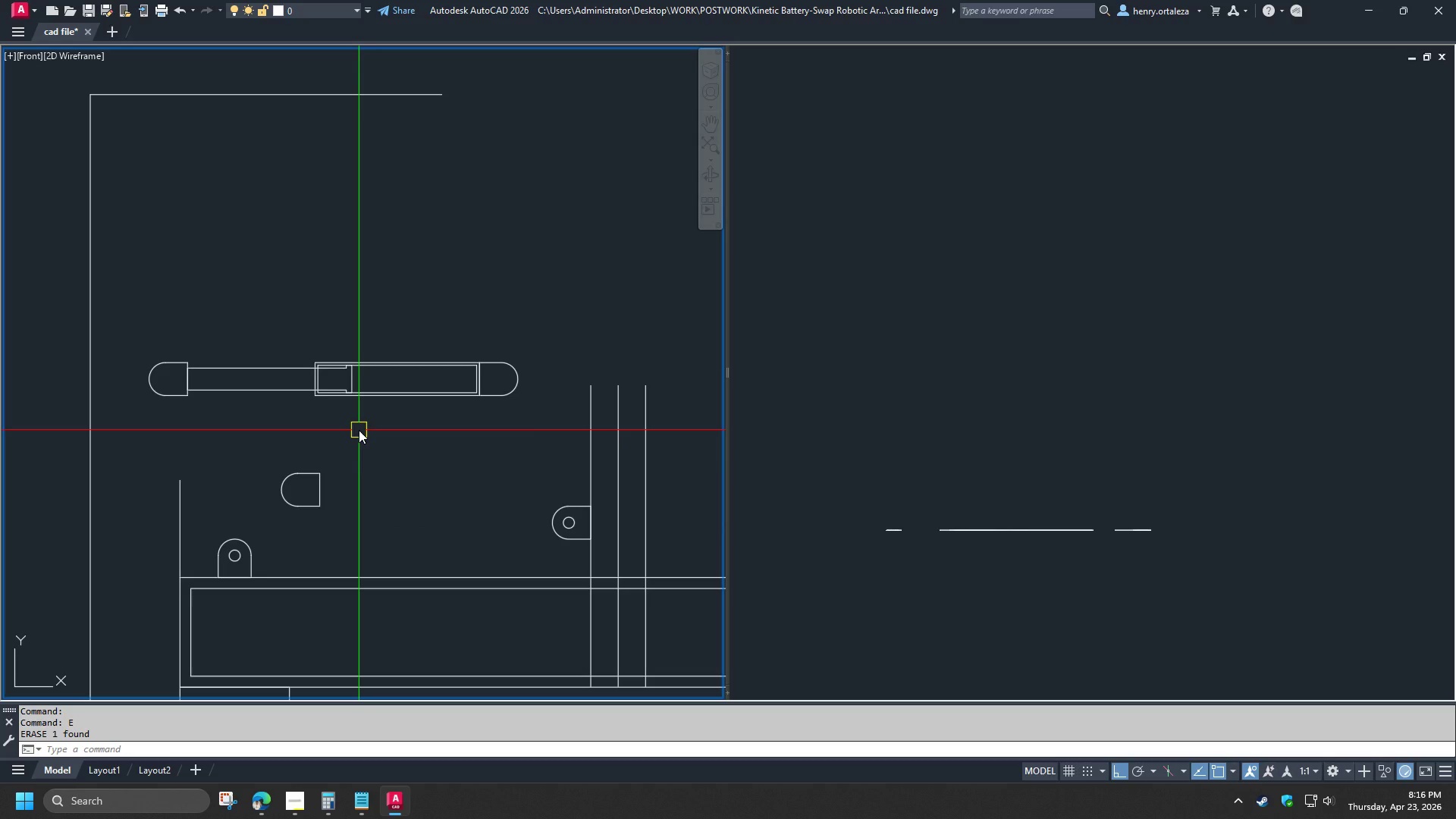 
left_click([419, 426])
 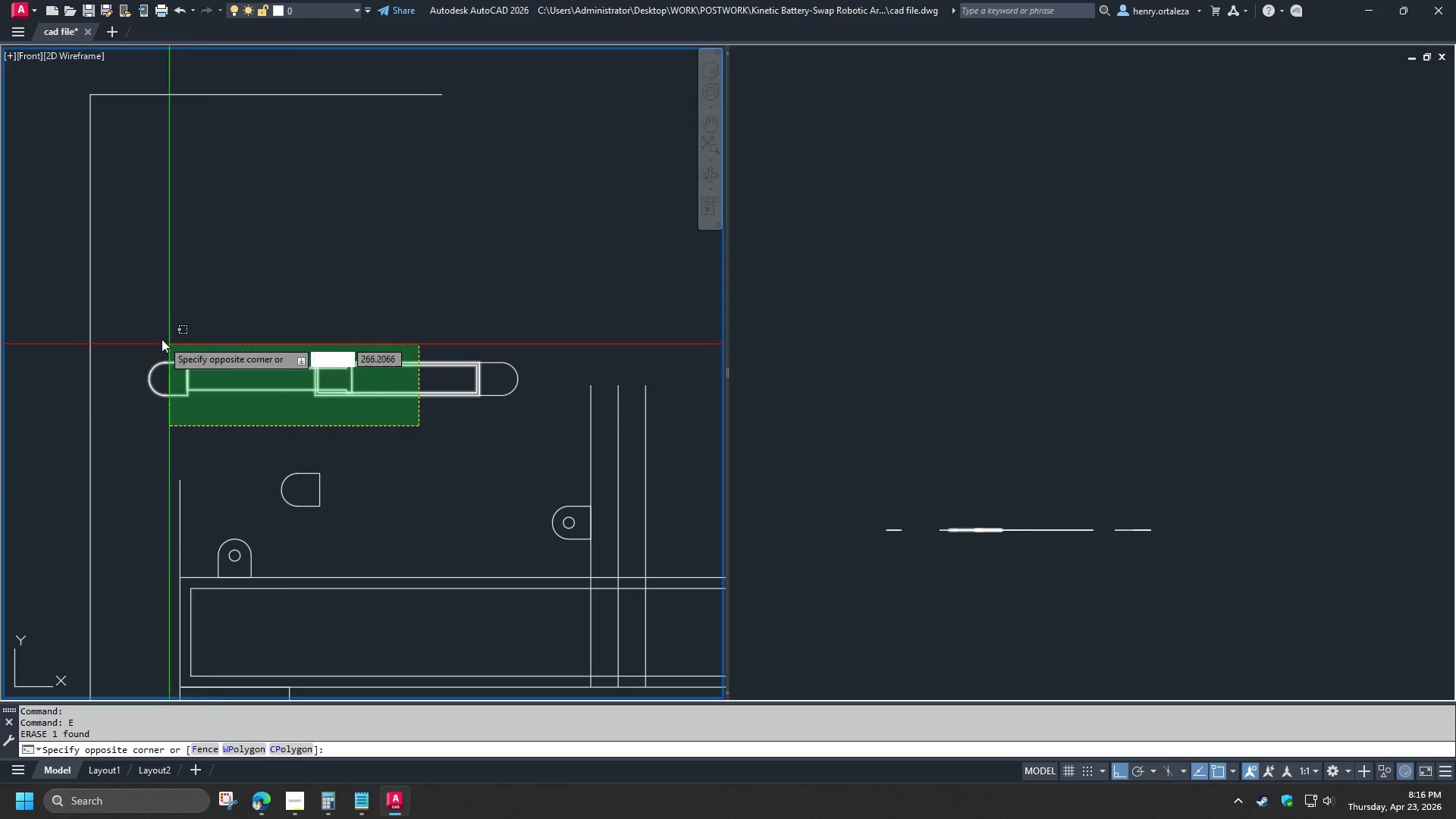 
left_click([159, 337])
 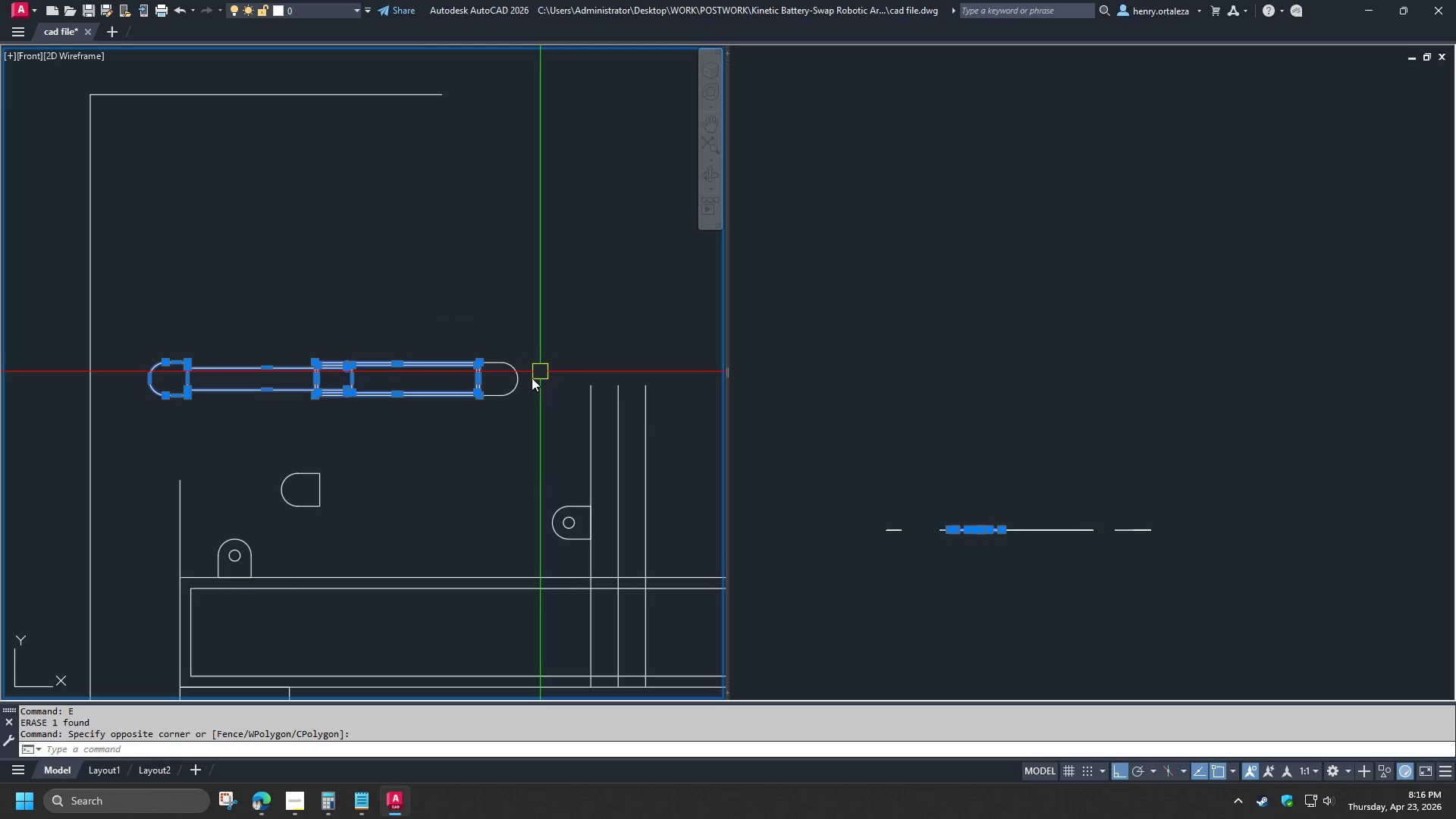 
left_click([519, 381])
 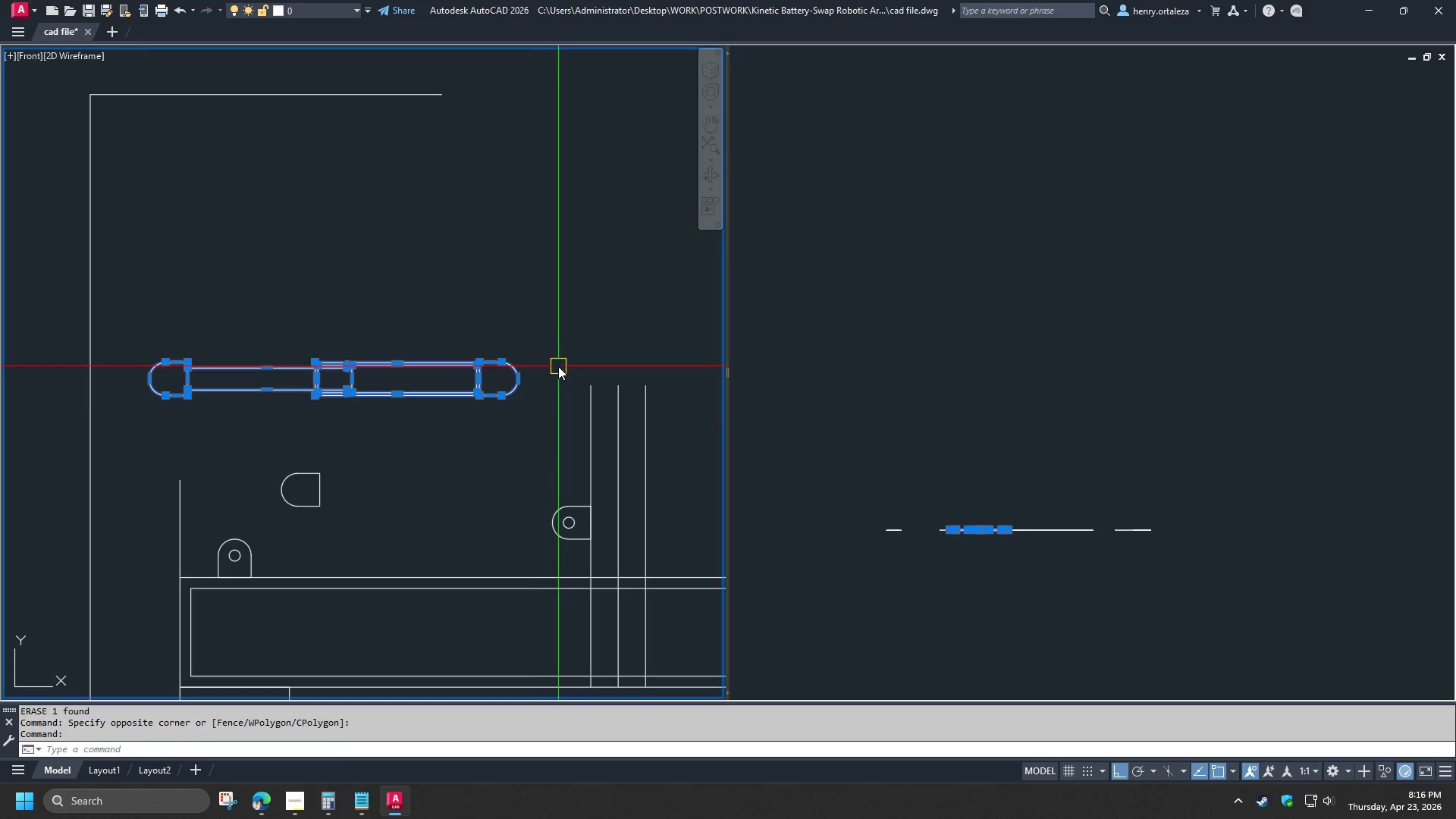 
type(al )
 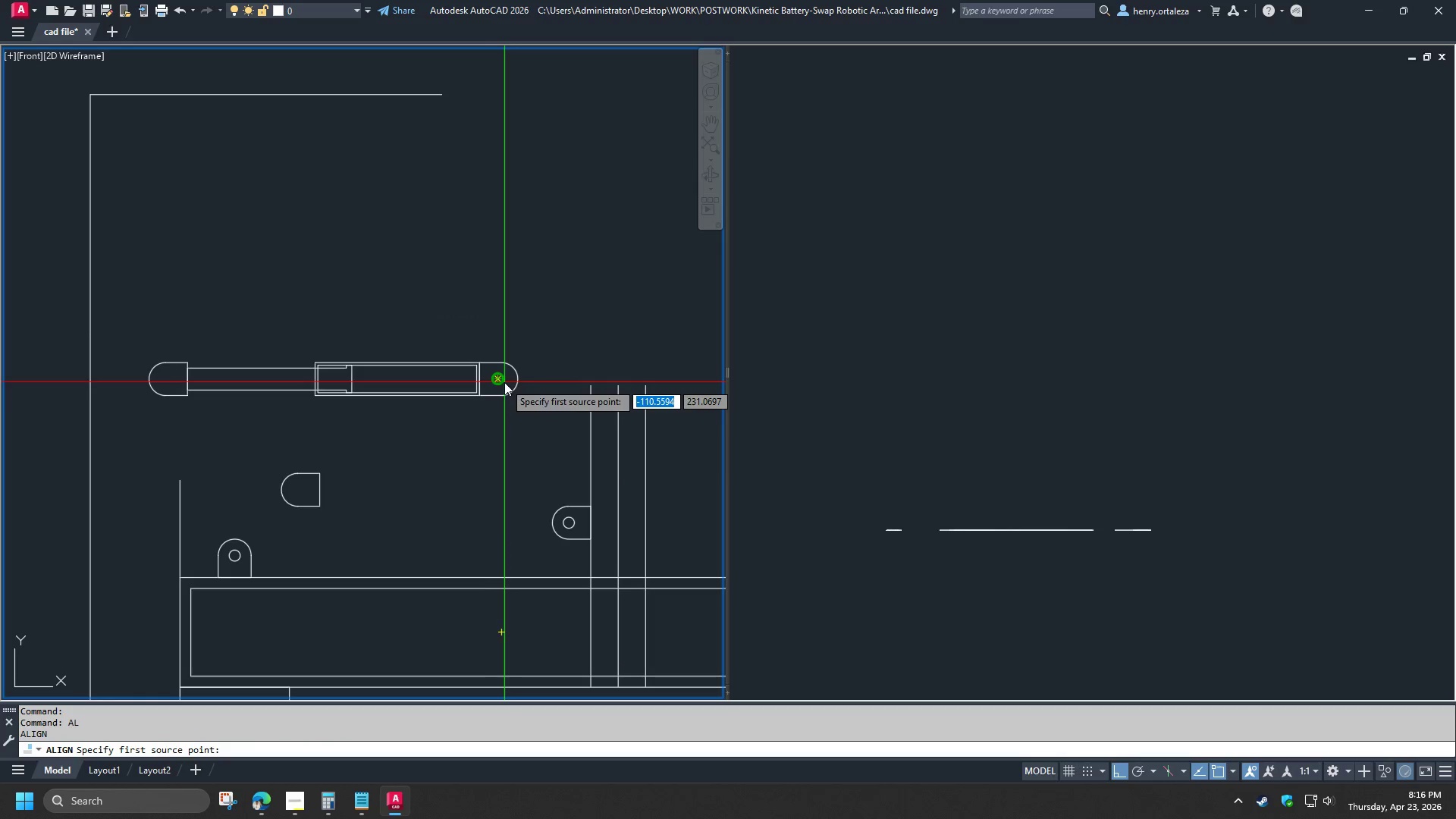 
type(cen )
 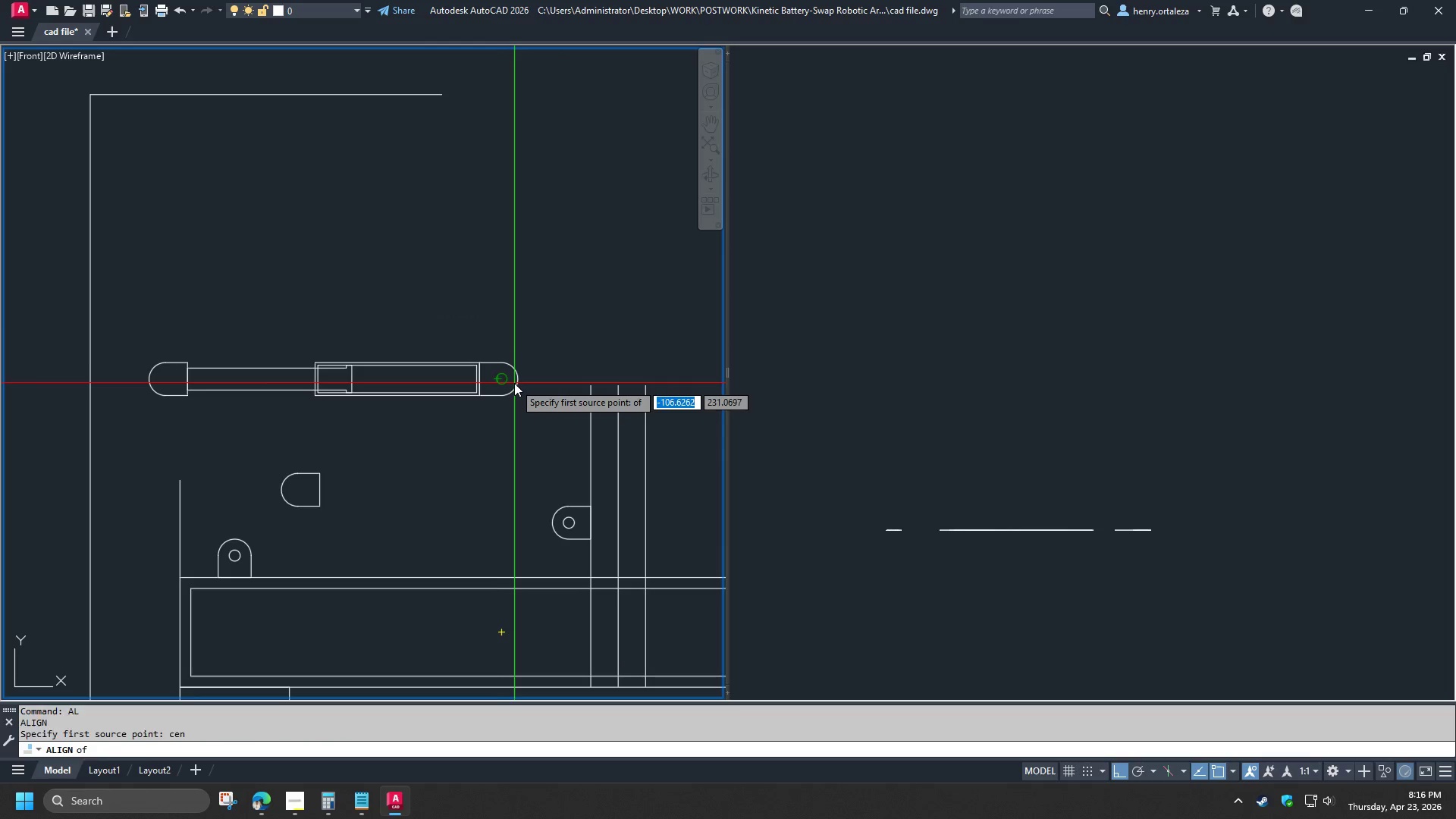 
left_click([514, 383])
 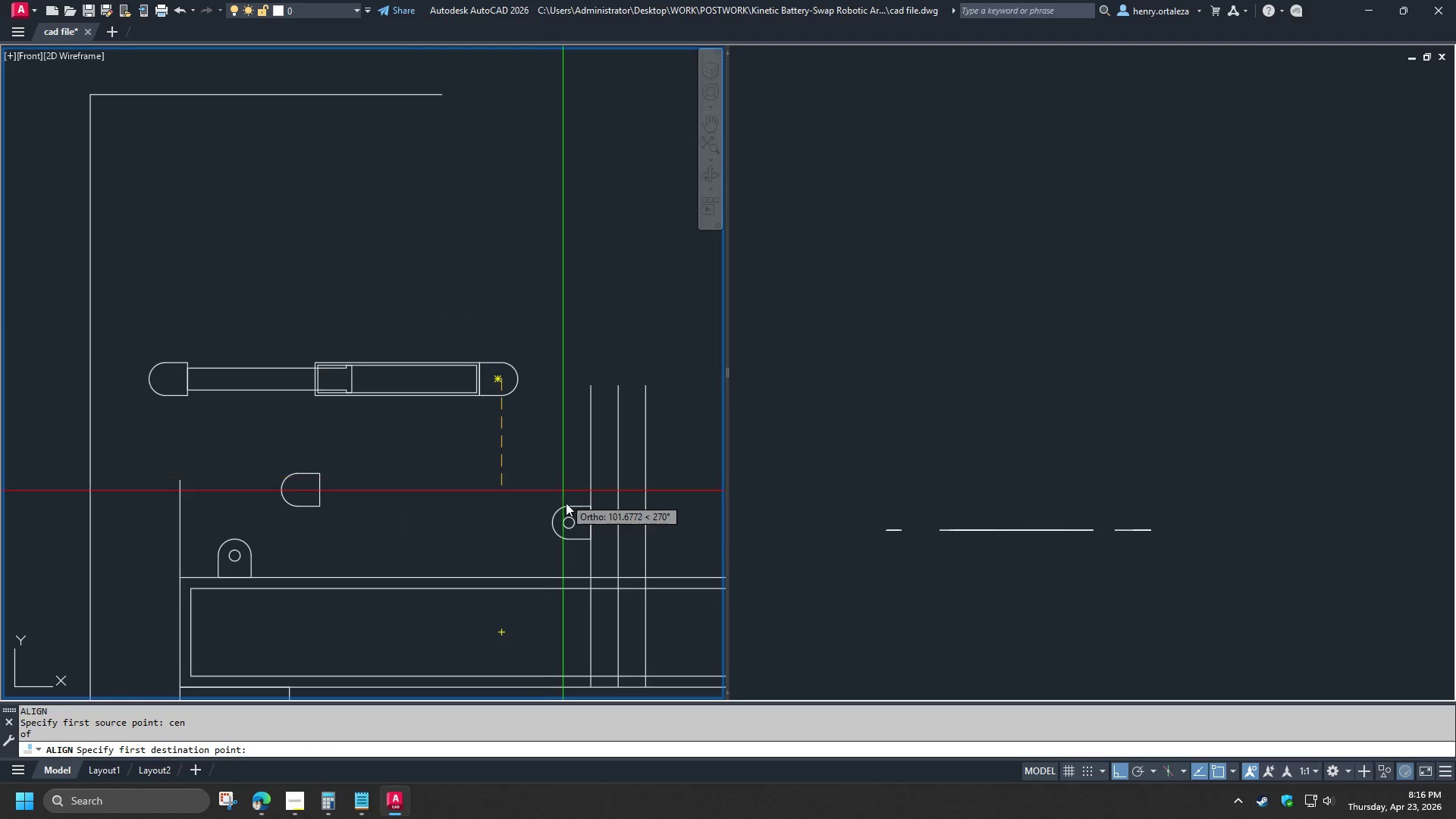 
type(cen )
 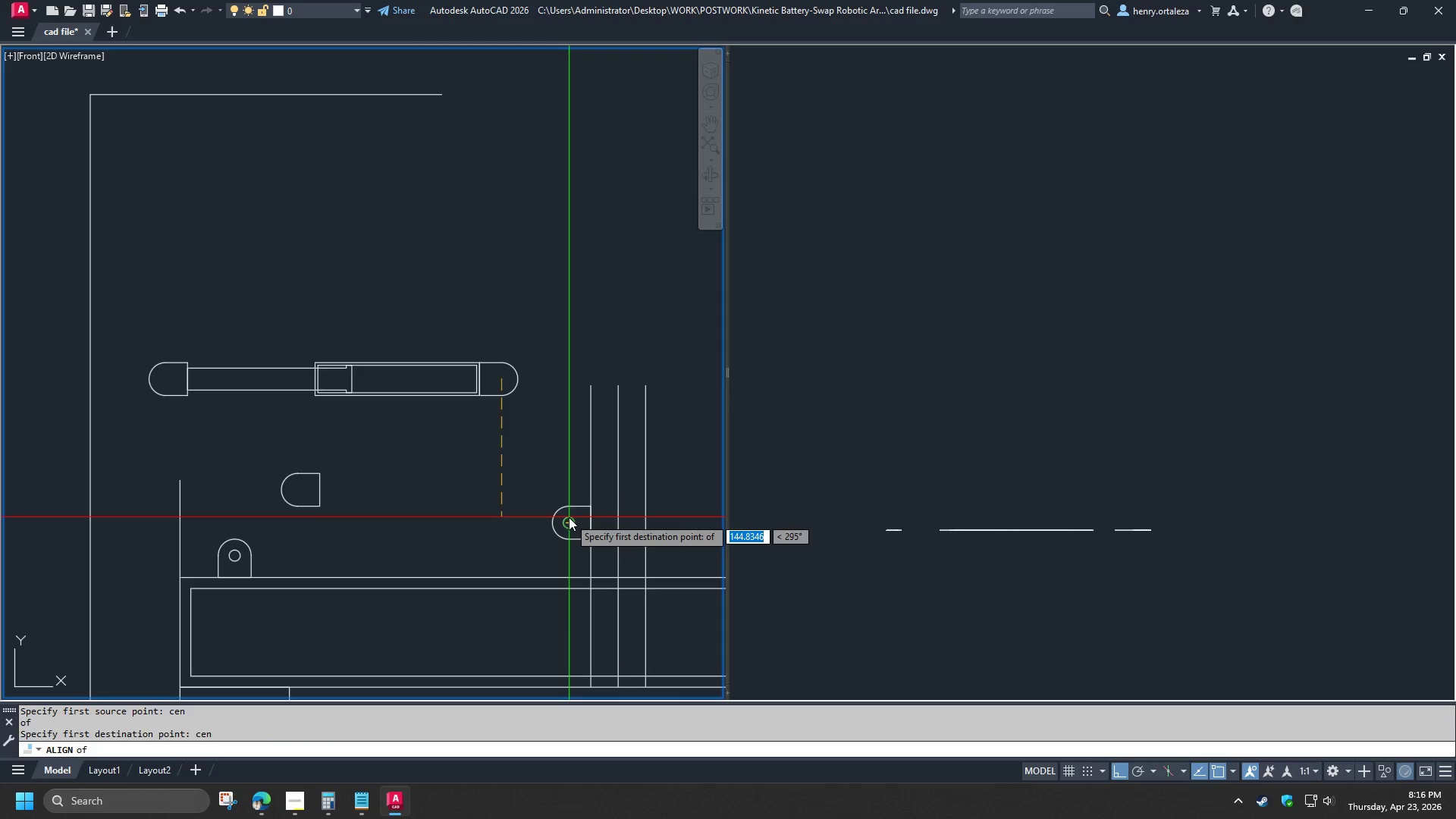 
left_click([569, 517])
 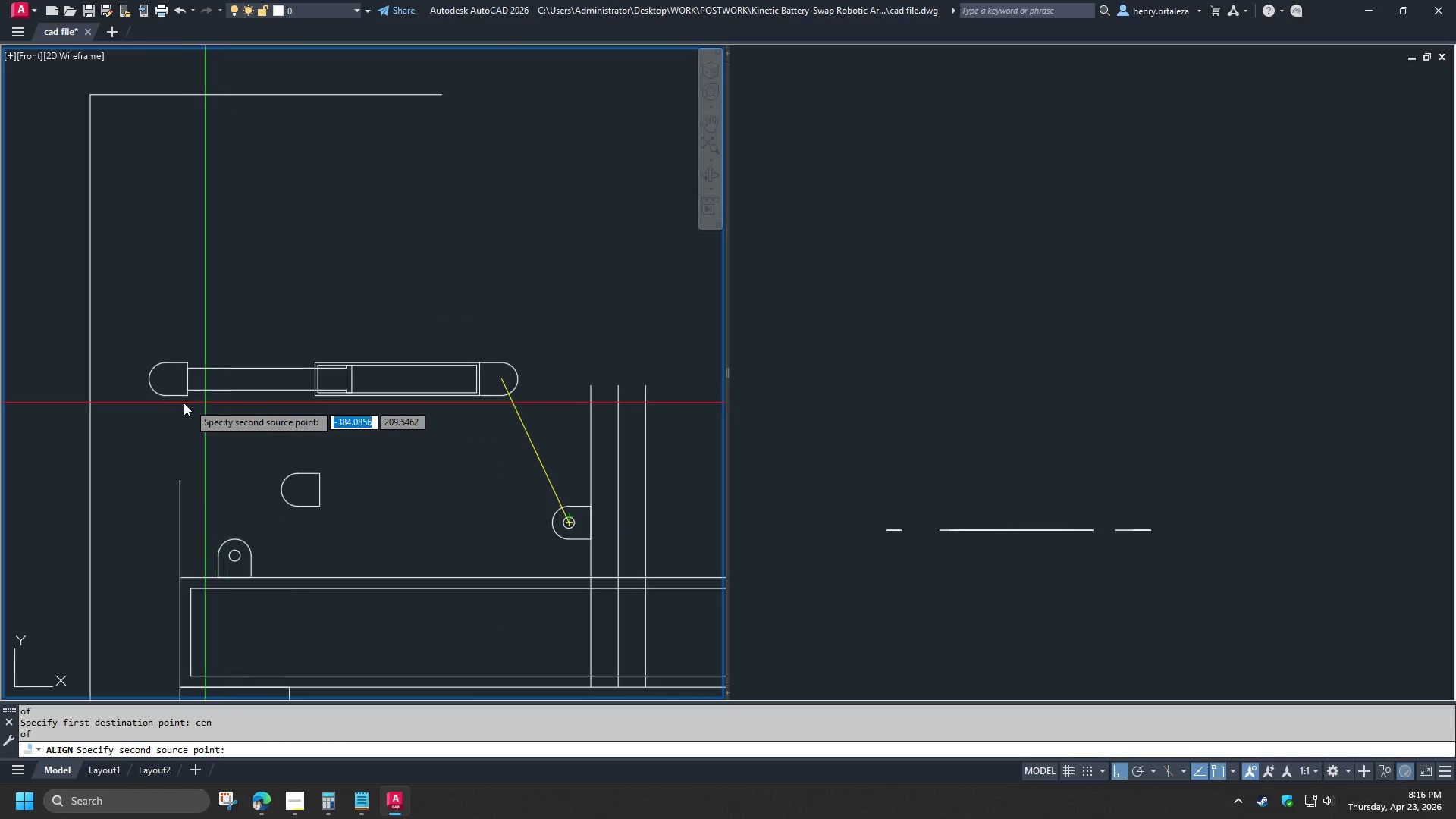 
type(cen )
 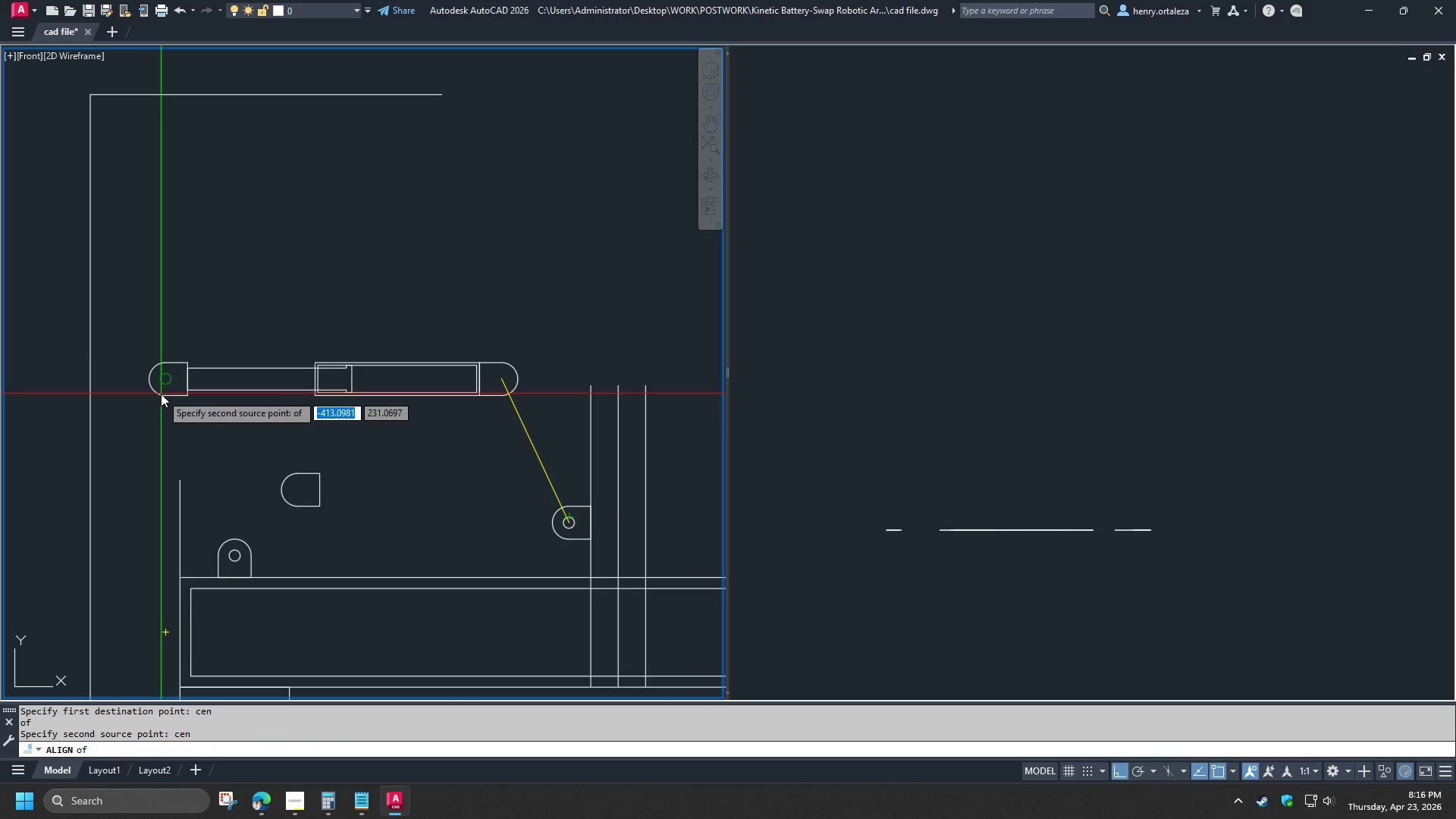 
left_click([161, 394])
 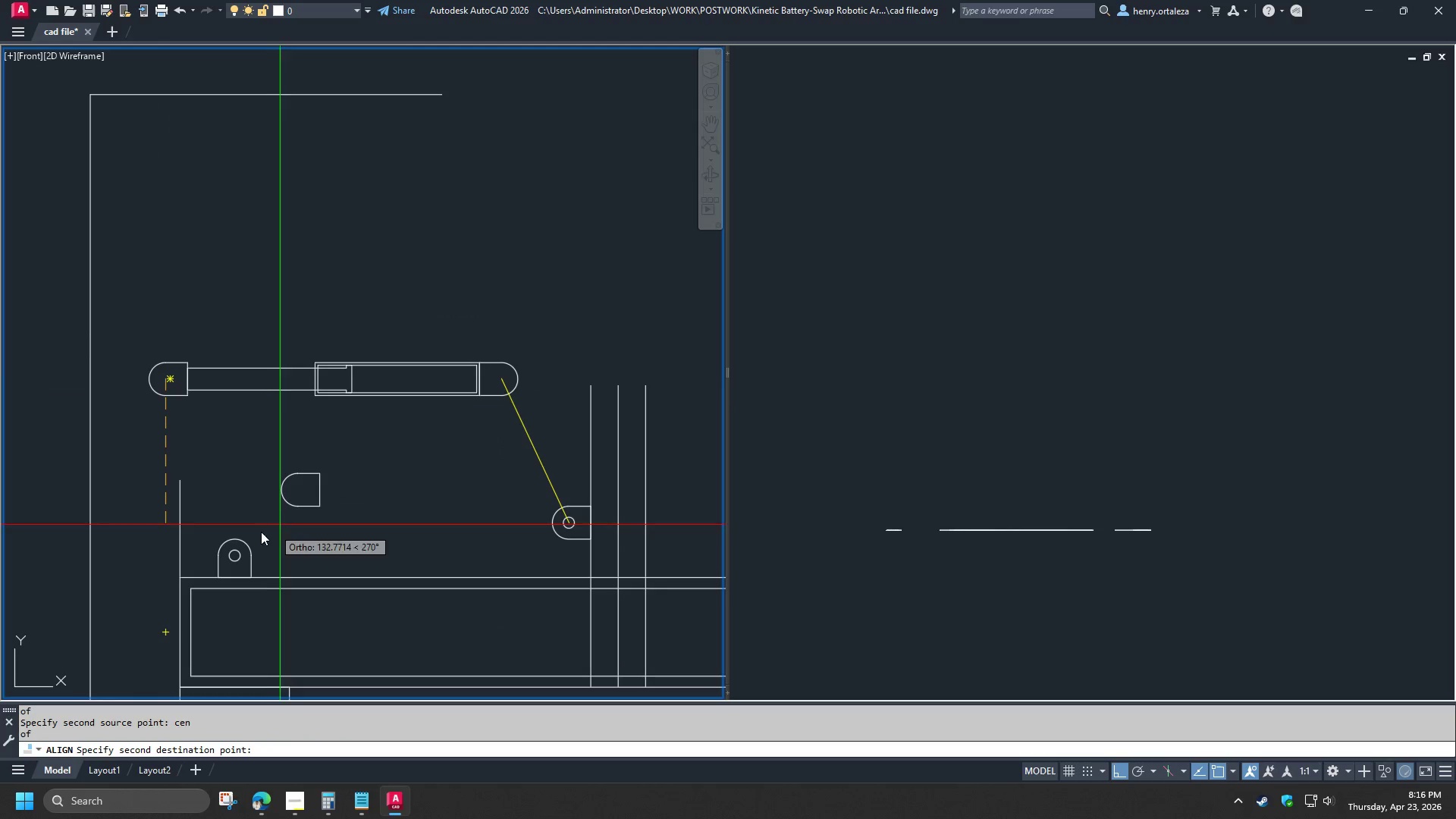 
type(cen )
 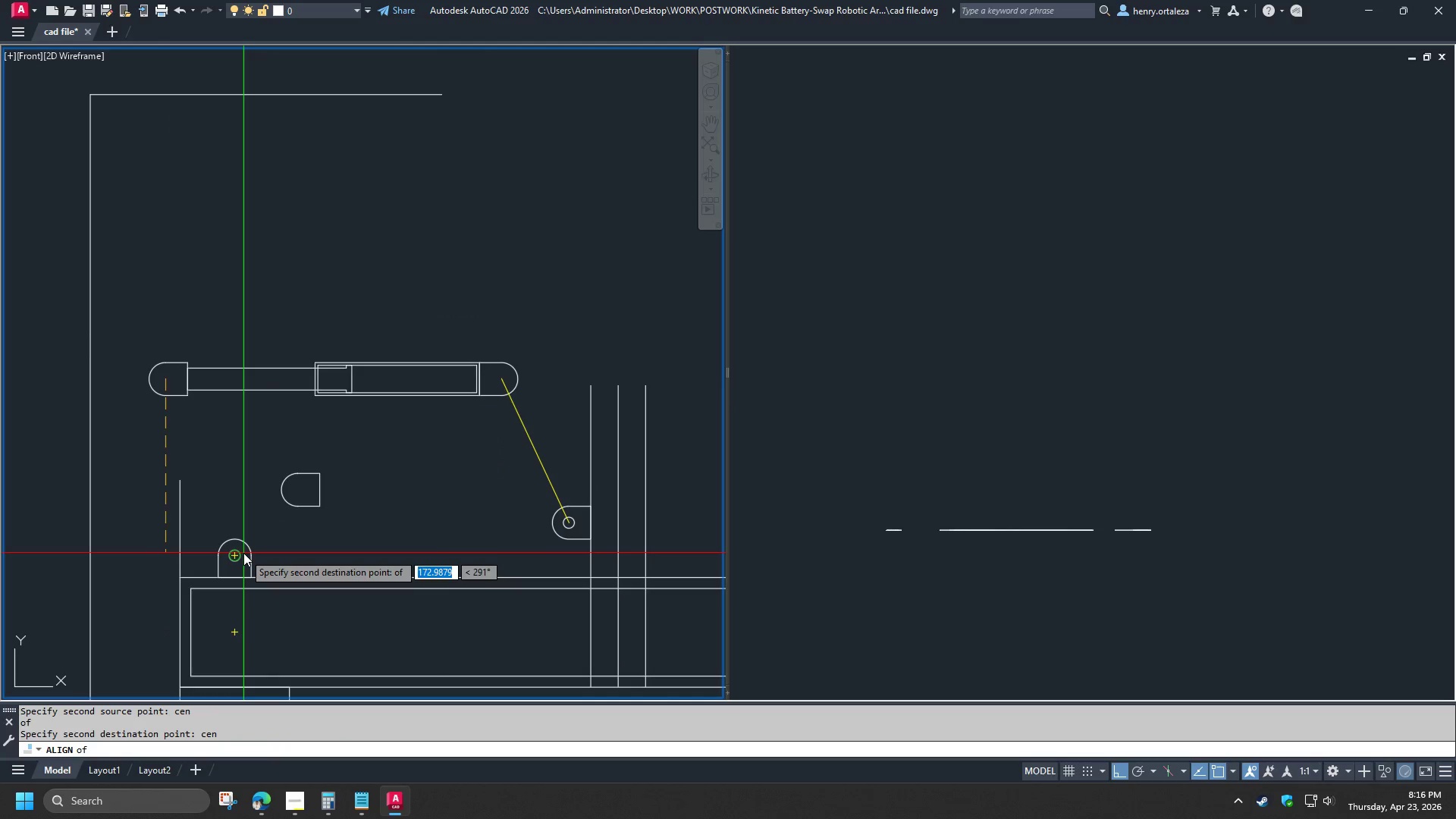 
left_click([243, 553])
 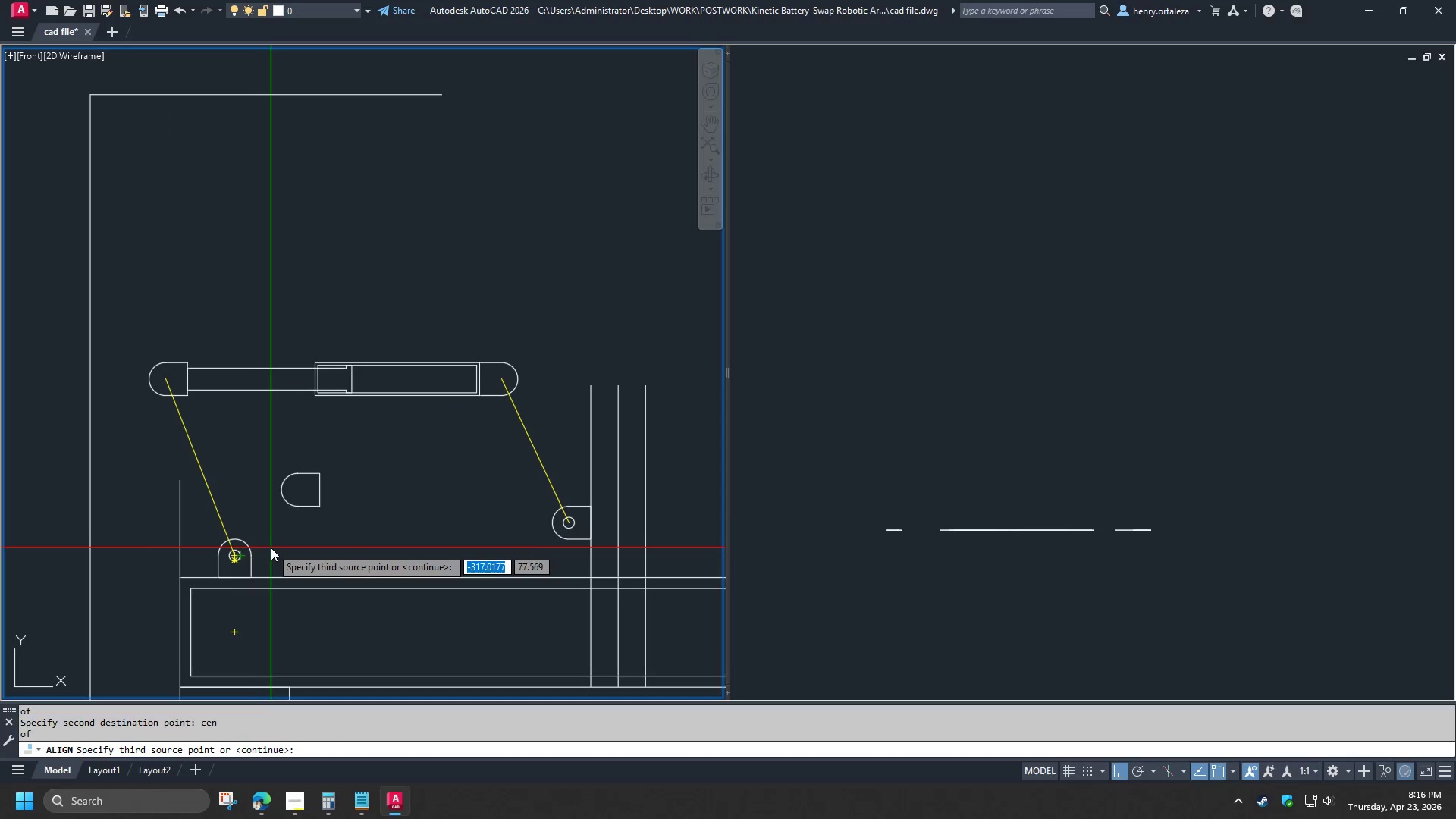 
key(Space)
 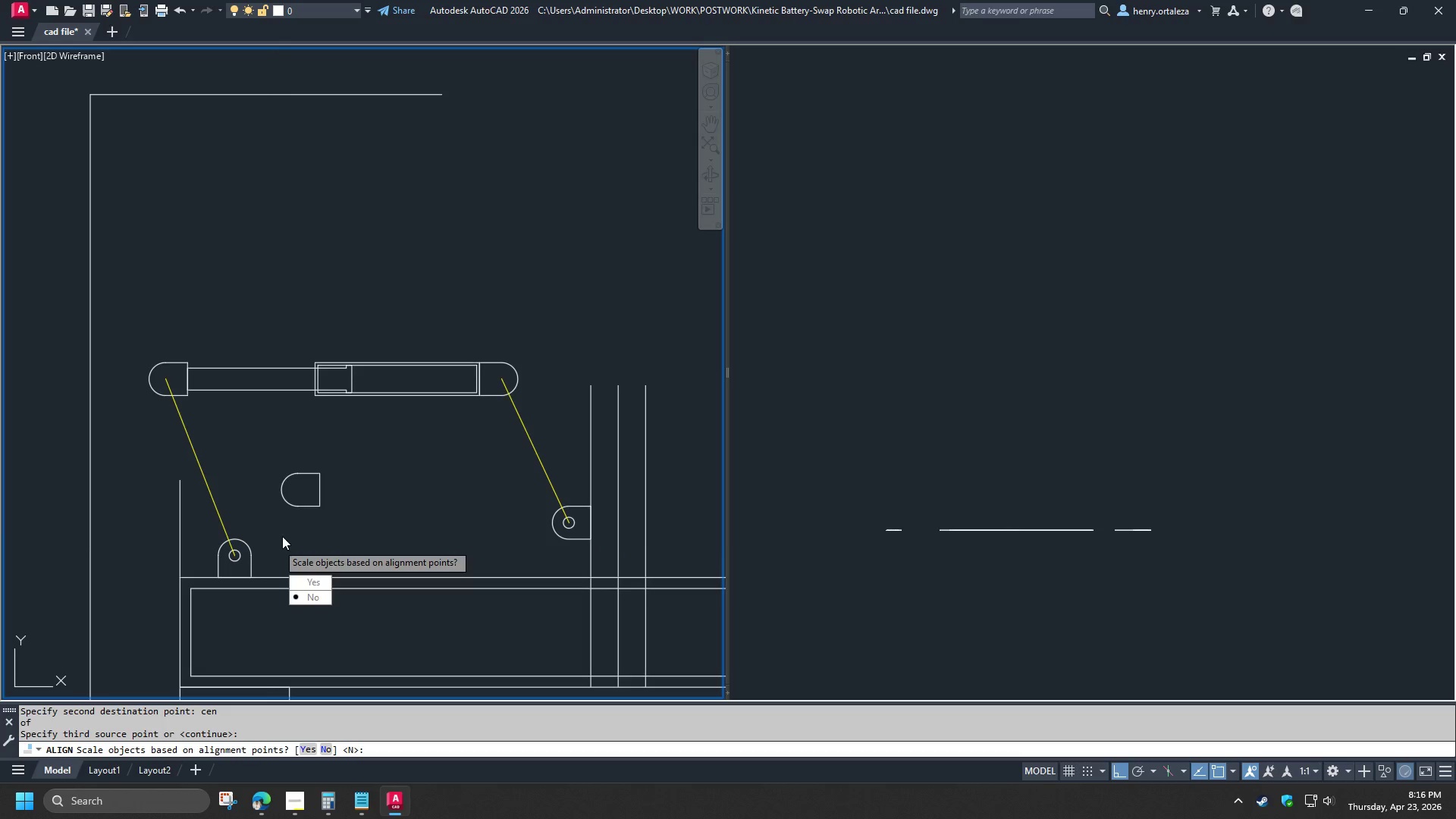 
key(Space)
 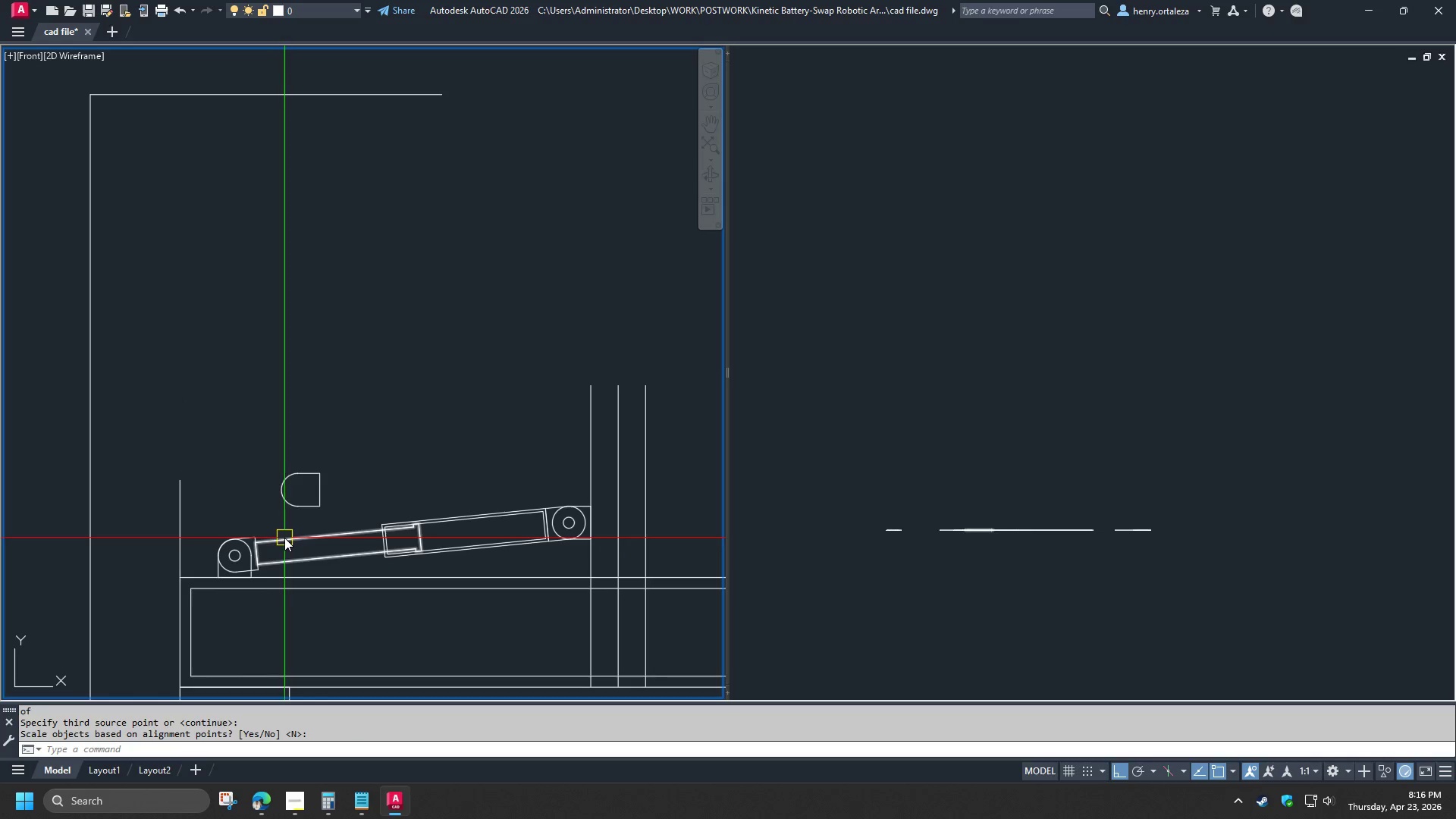 
scroll: coordinate [255, 536], scroll_direction: up, amount: 2.0
 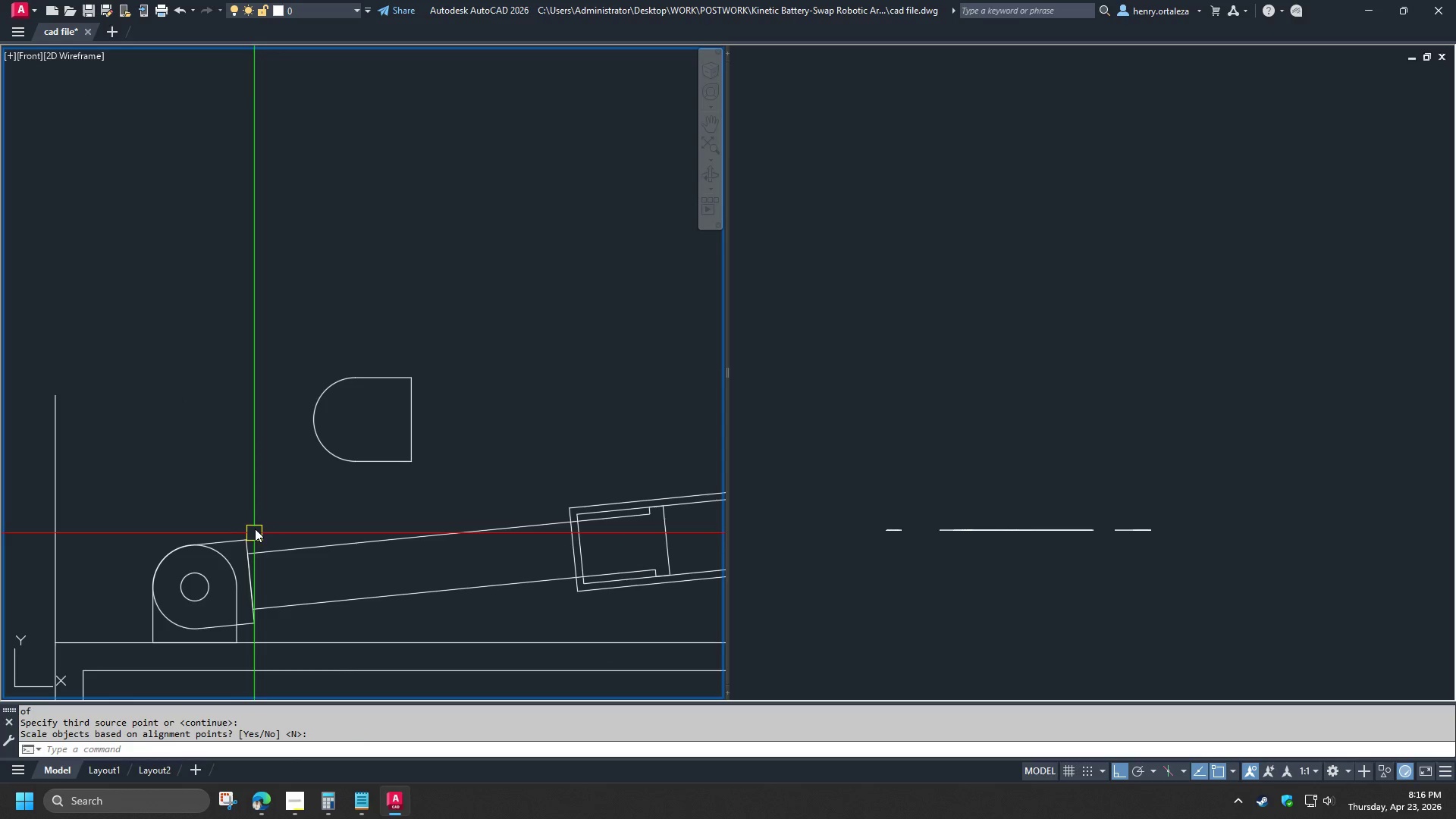 
scroll: coordinate [255, 526], scroll_direction: down, amount: 2.0
 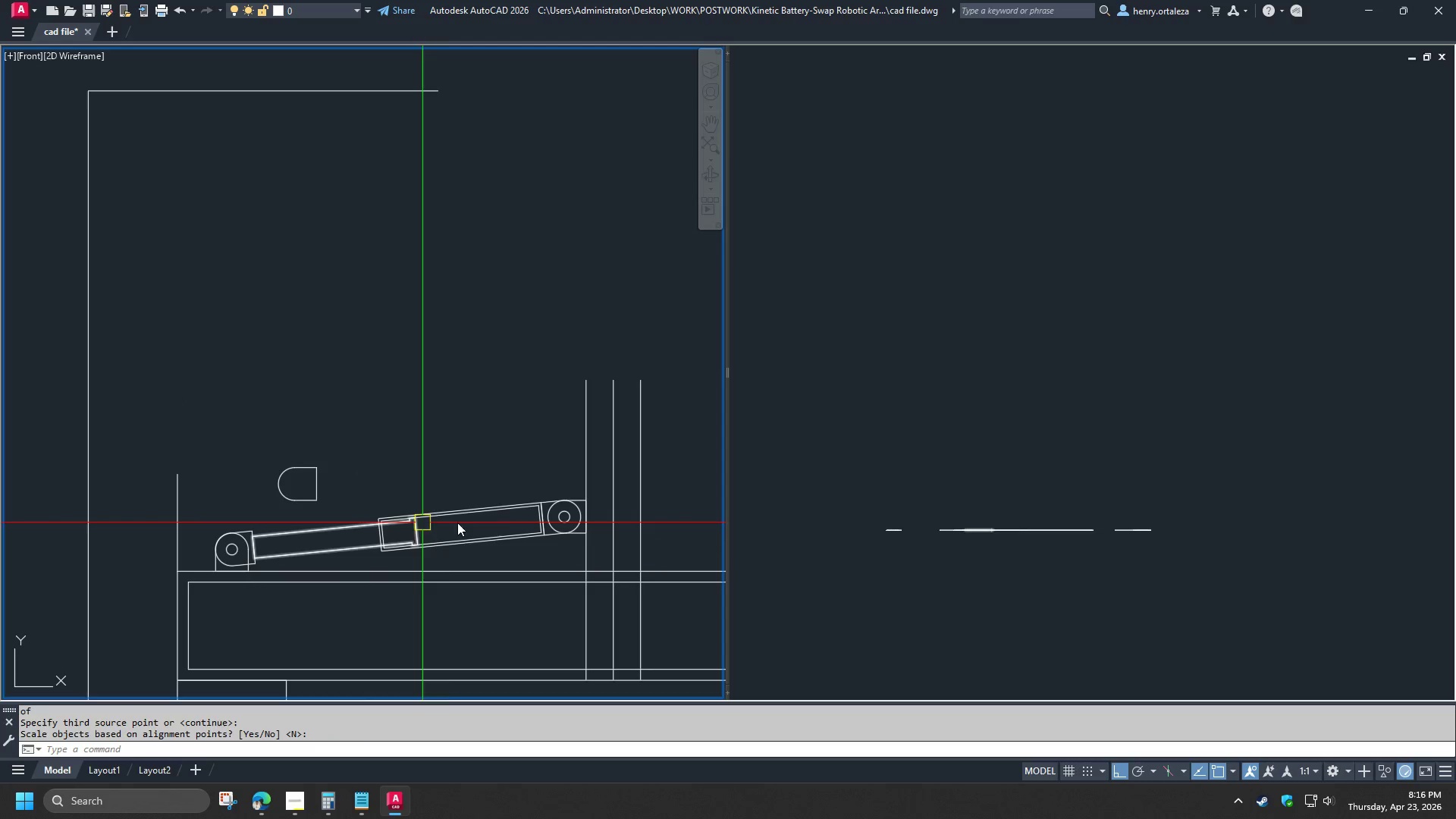 
scroll: coordinate [531, 508], scroll_direction: up, amount: 2.0
 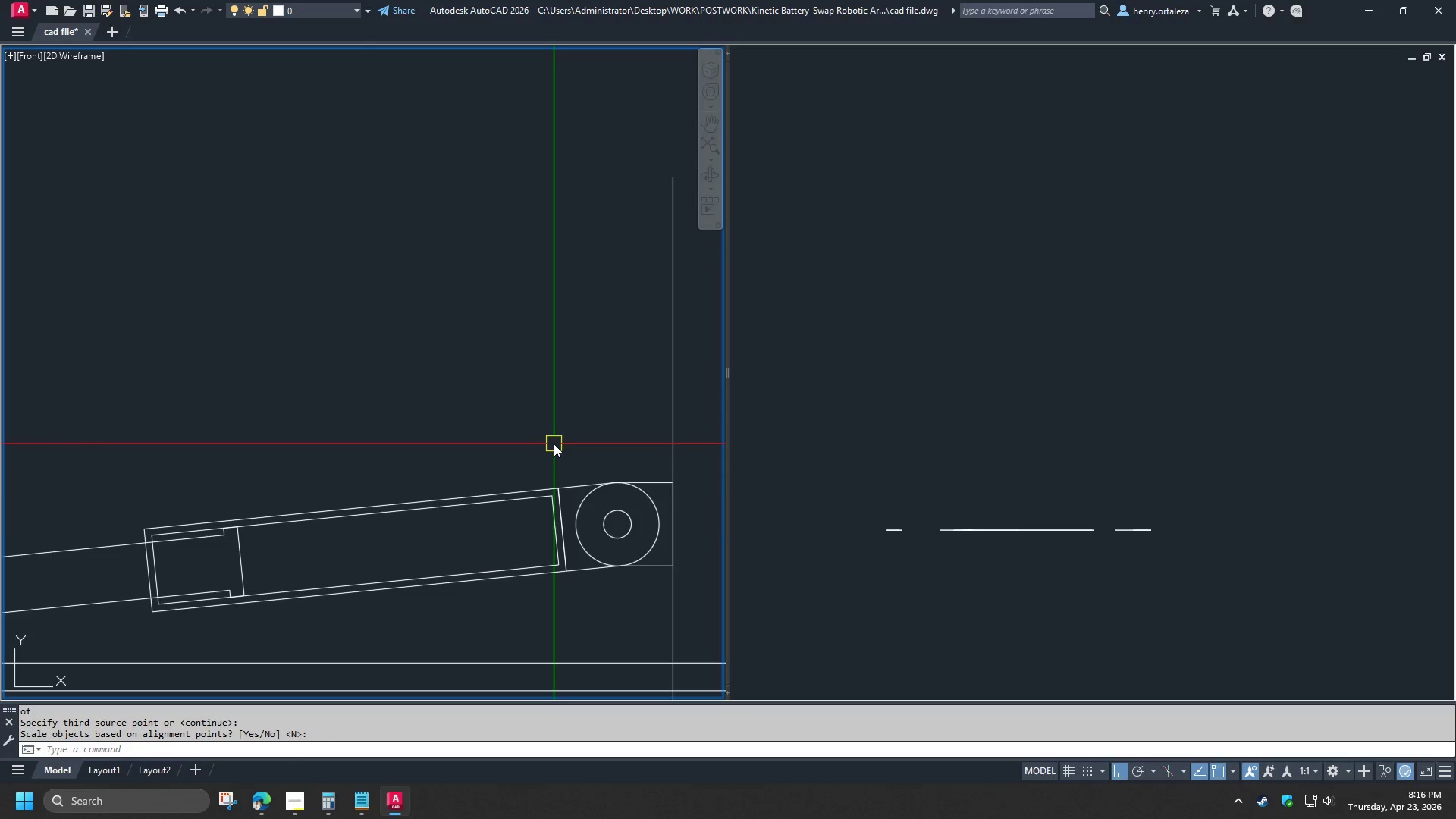 
type(re )
 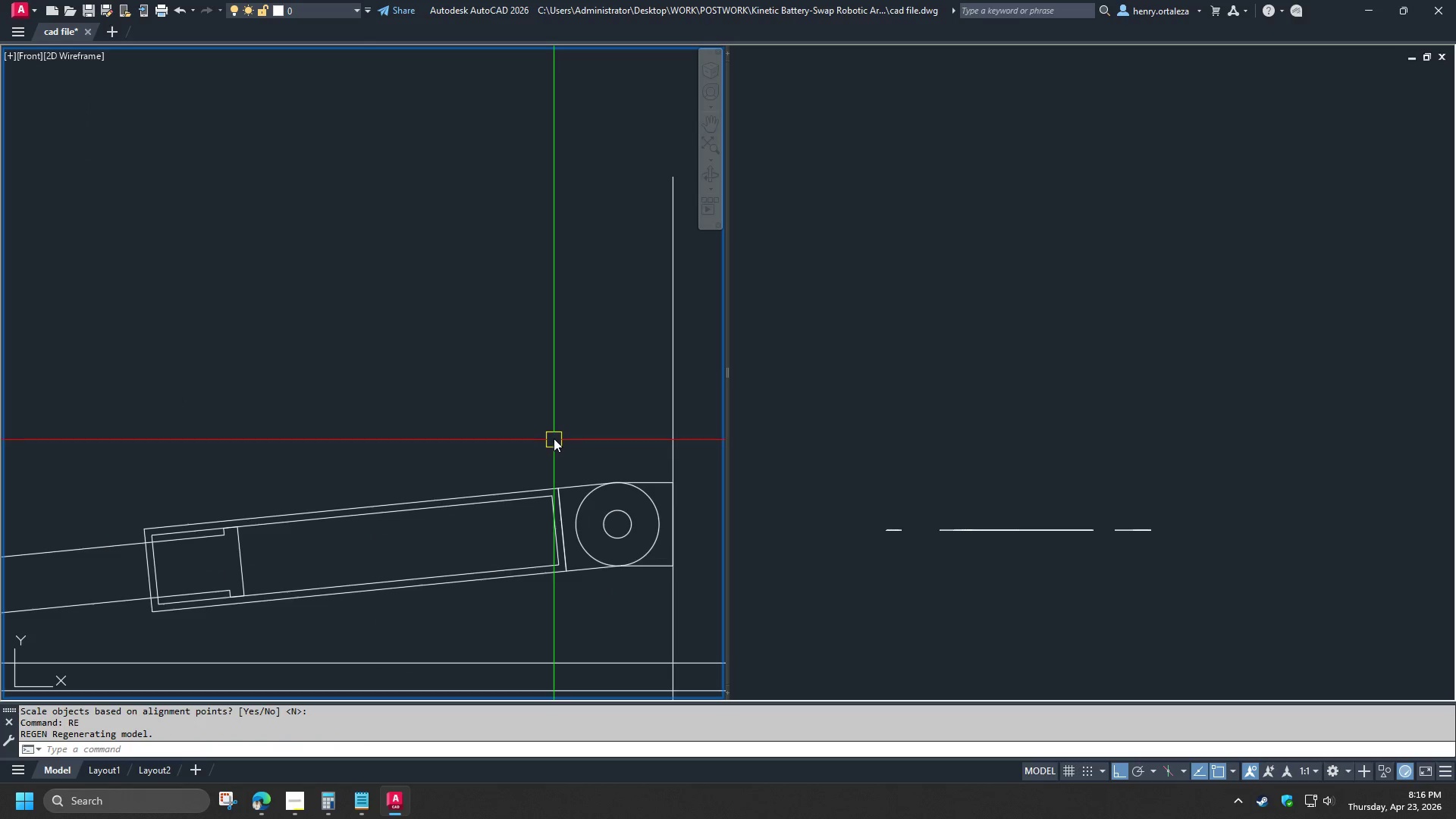 
scroll: coordinate [552, 438], scroll_direction: down, amount: 2.0
 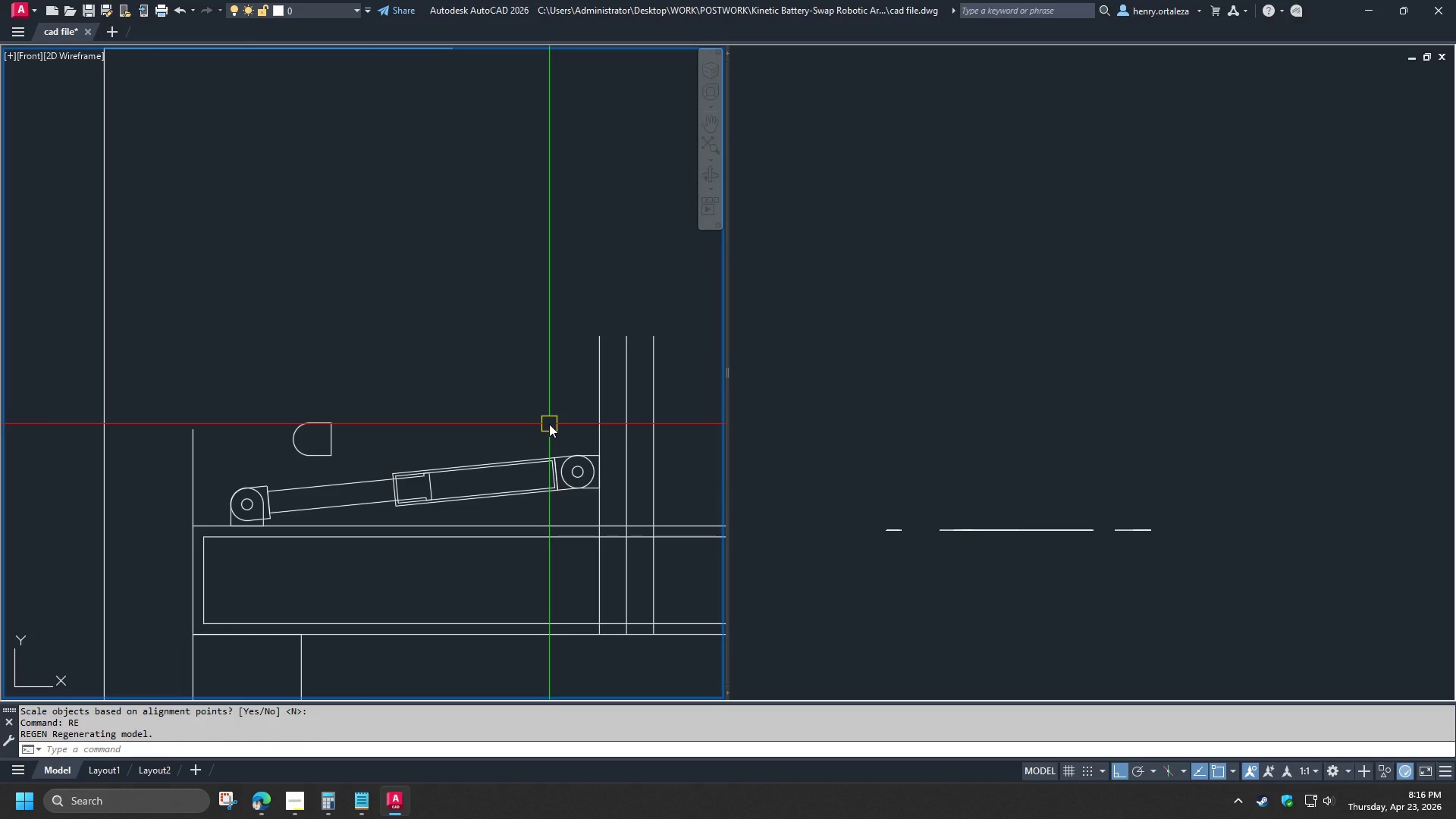 
left_click_drag(start_coordinate=[362, 472], to_coordinate=[348, 457])
 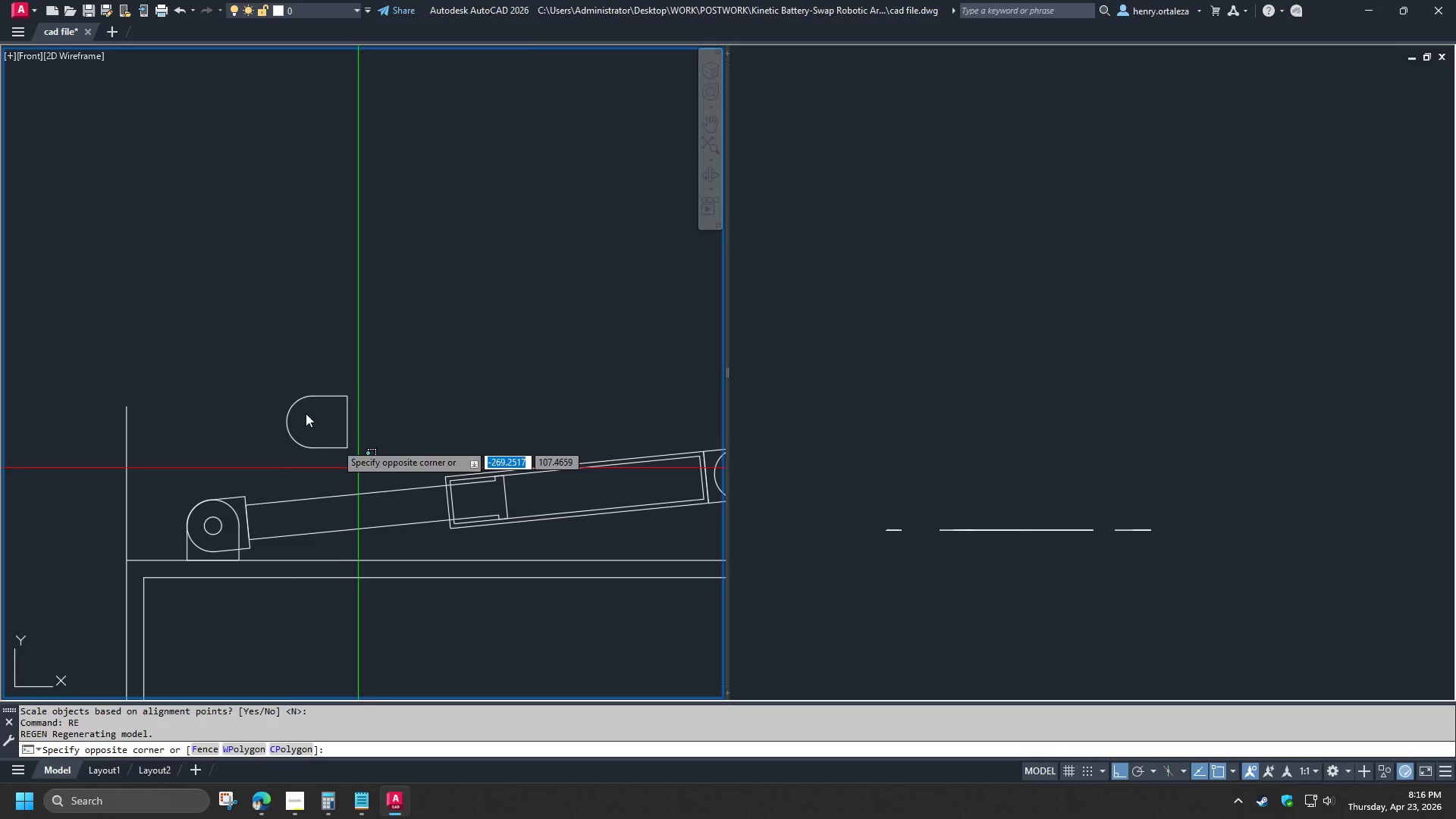 
scroll: coordinate [303, 469], scroll_direction: up, amount: 1.0
 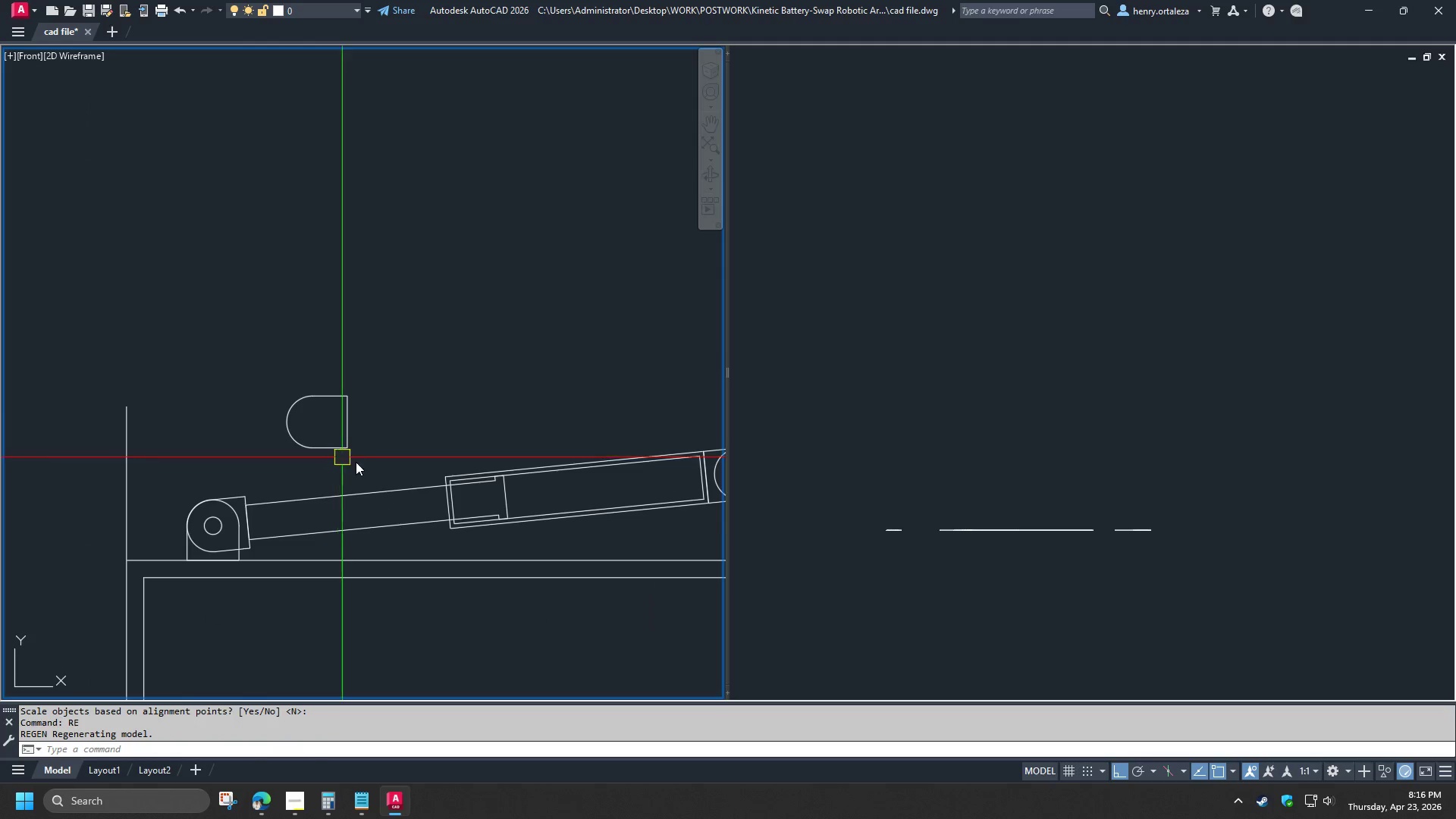 
double_click([279, 390])
 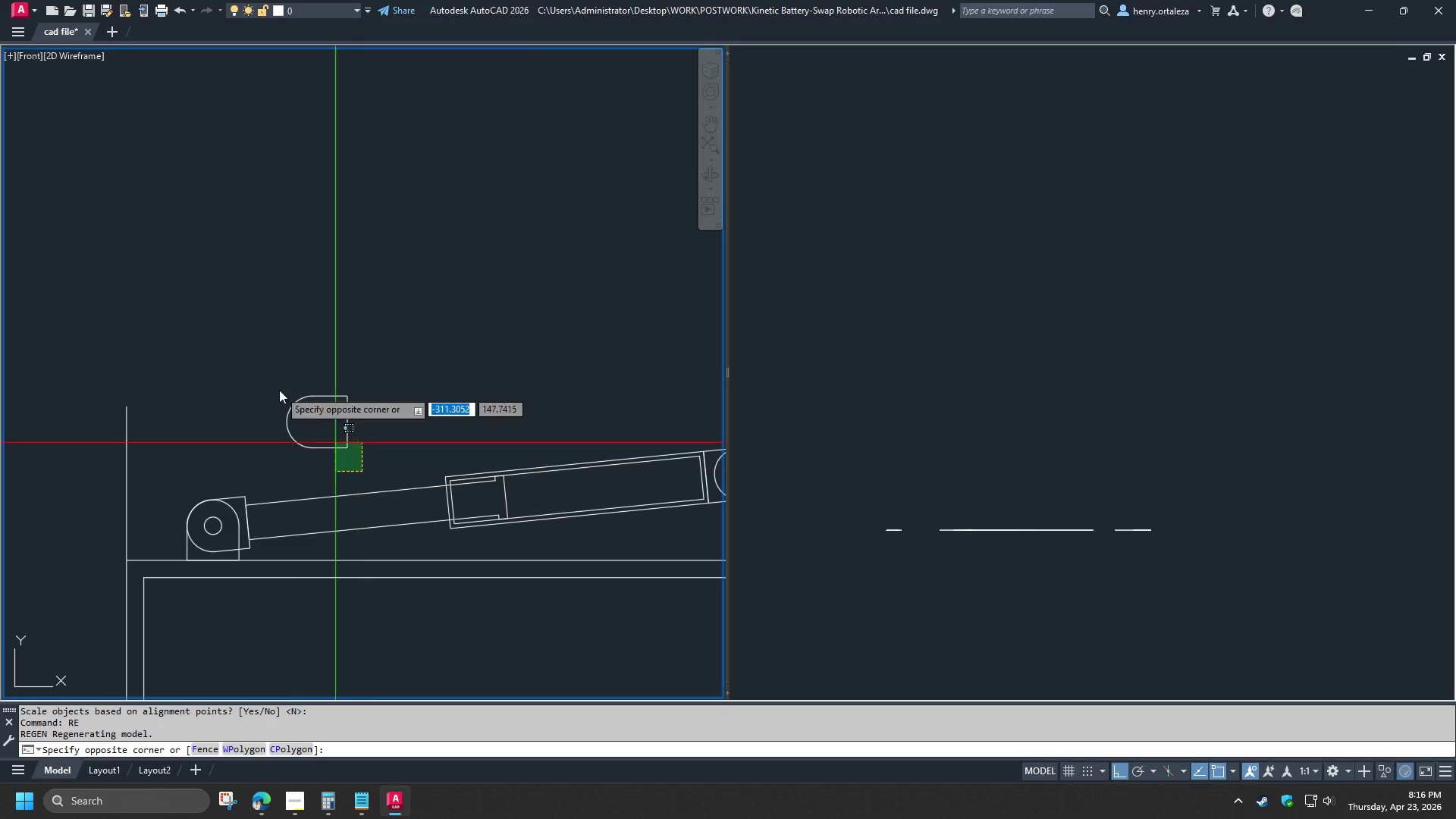 
key(E)
 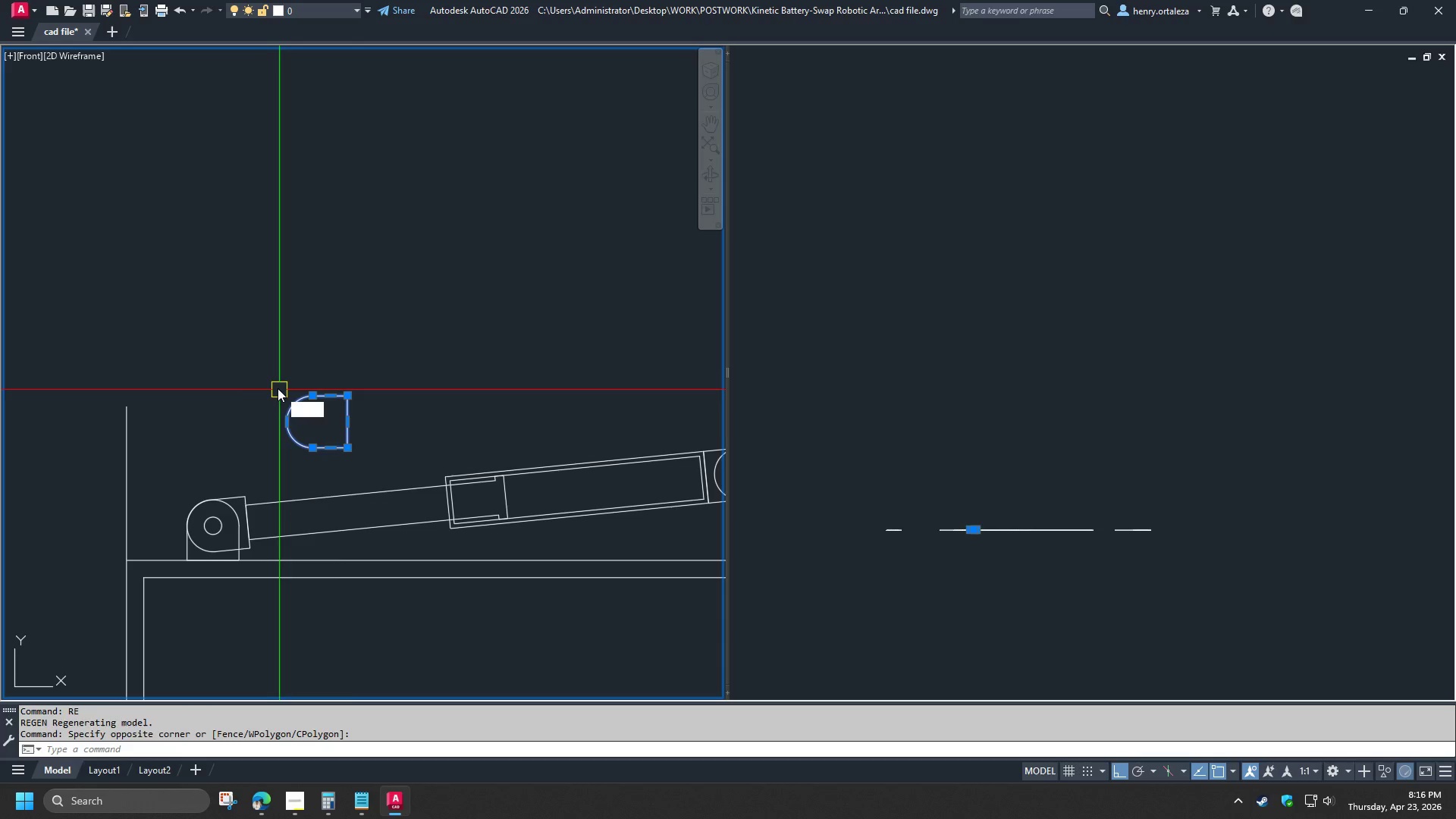 
key(Space)
 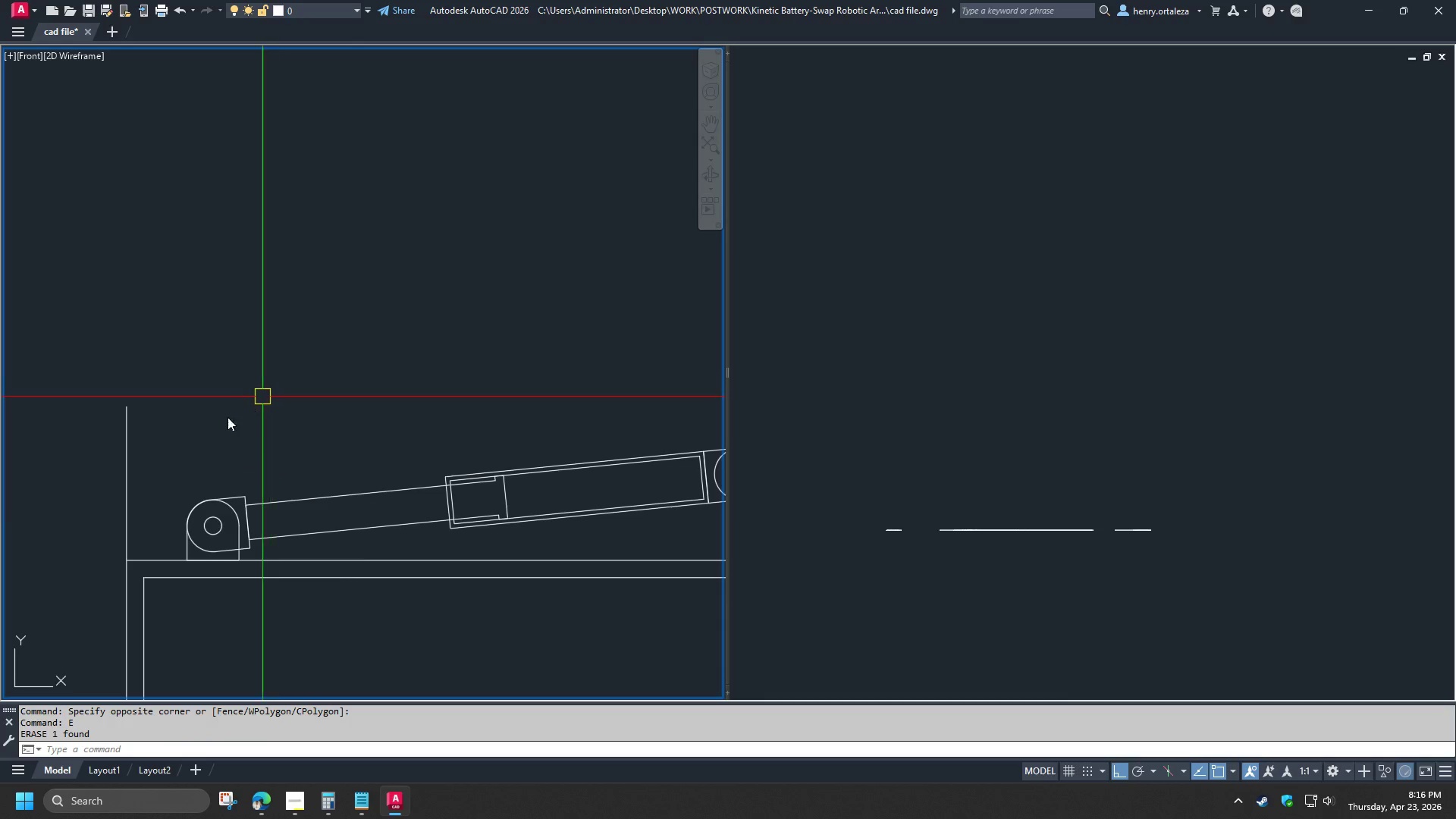 
scroll: coordinate [209, 430], scroll_direction: down, amount: 1.0
 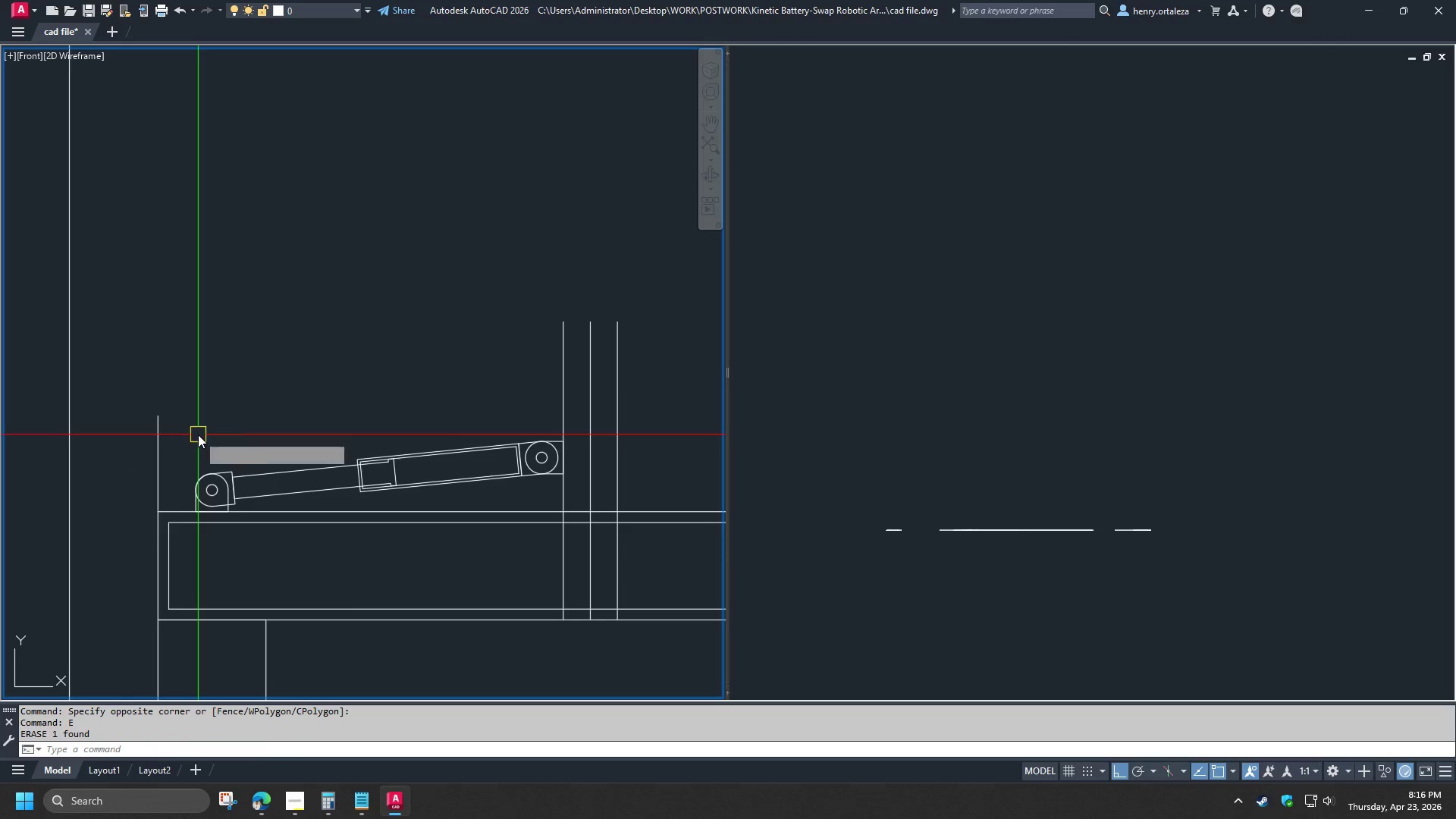 
double_click([136, 403])
 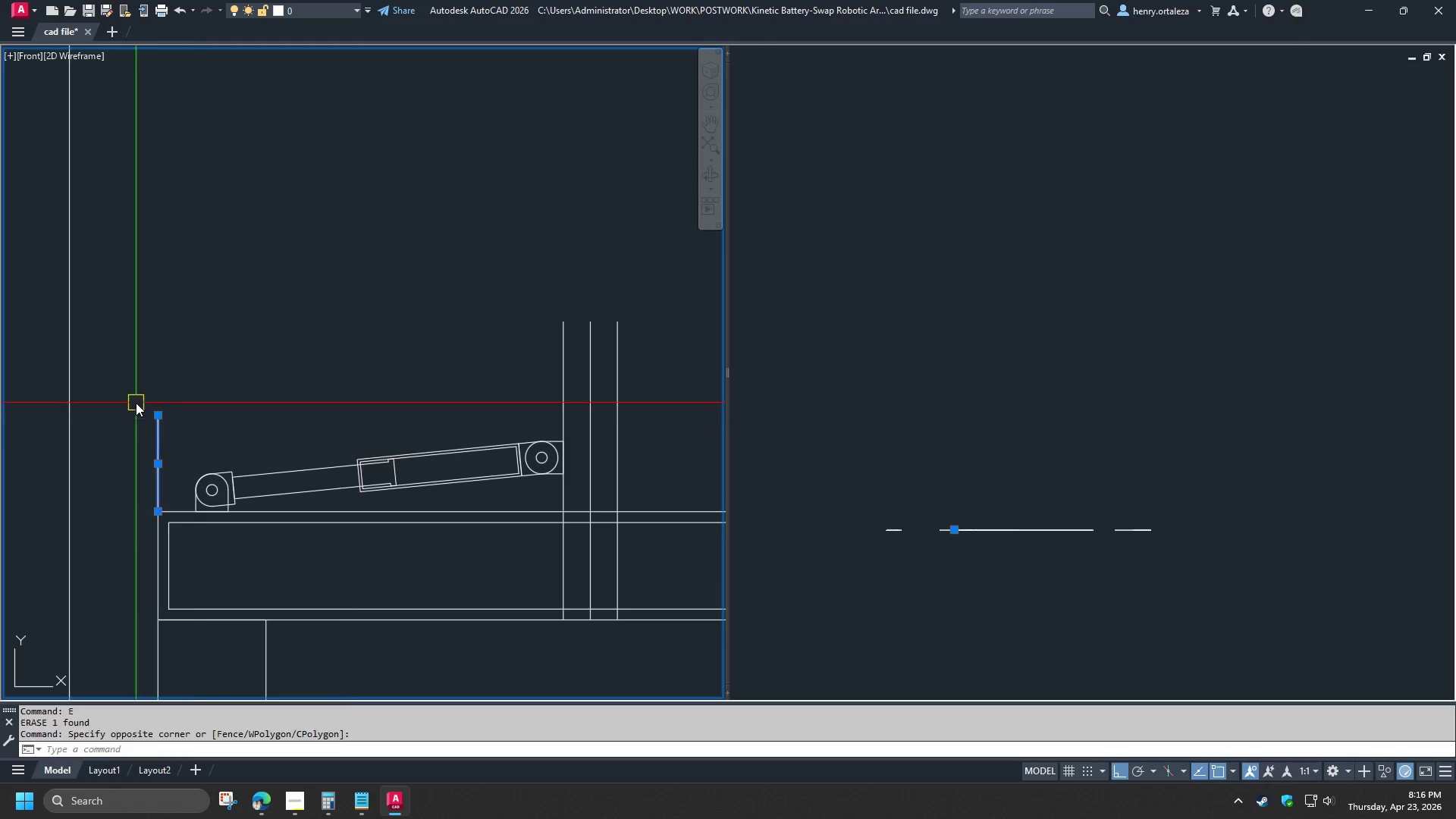 
key(E)
 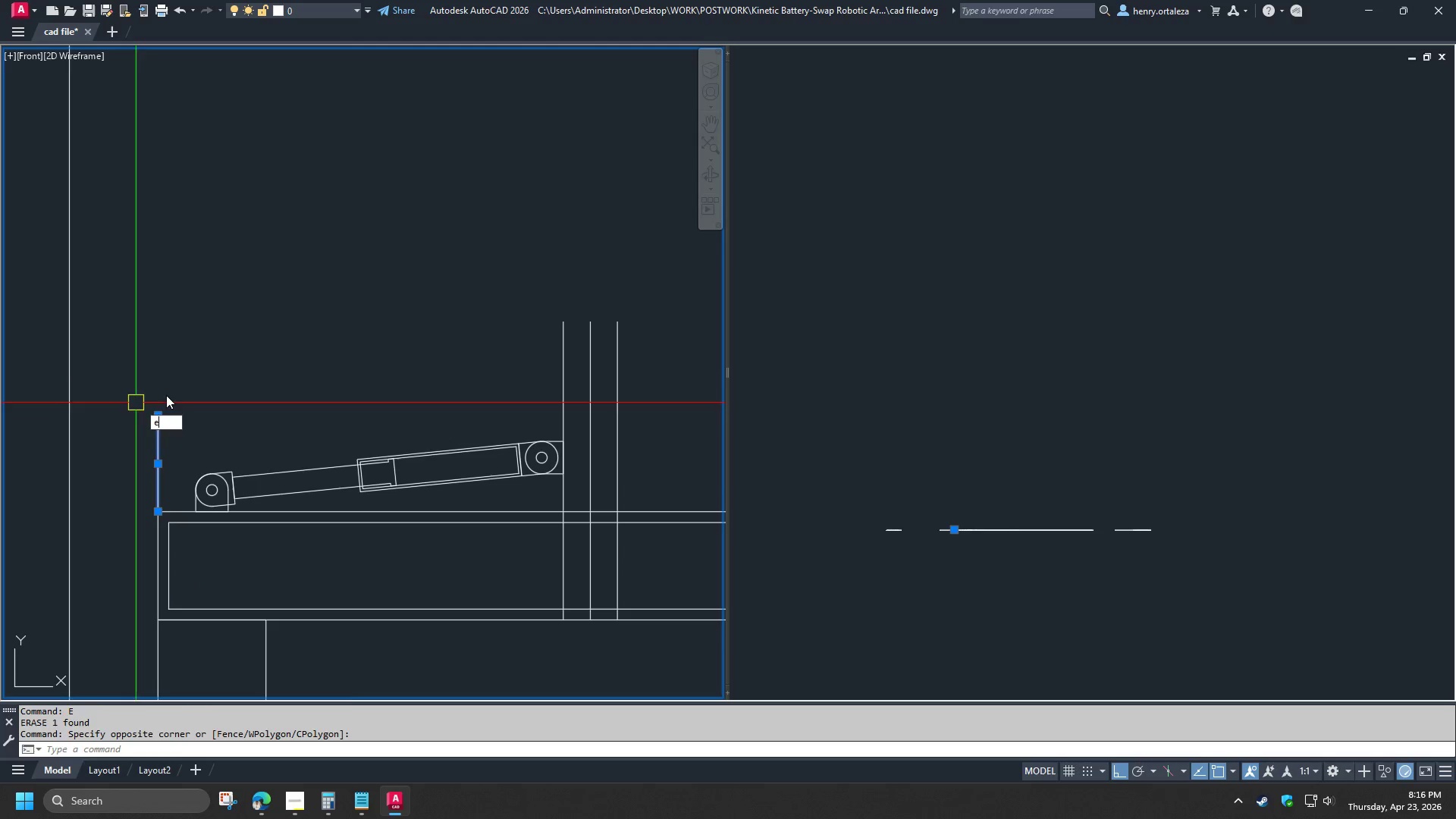 
key(Space)
 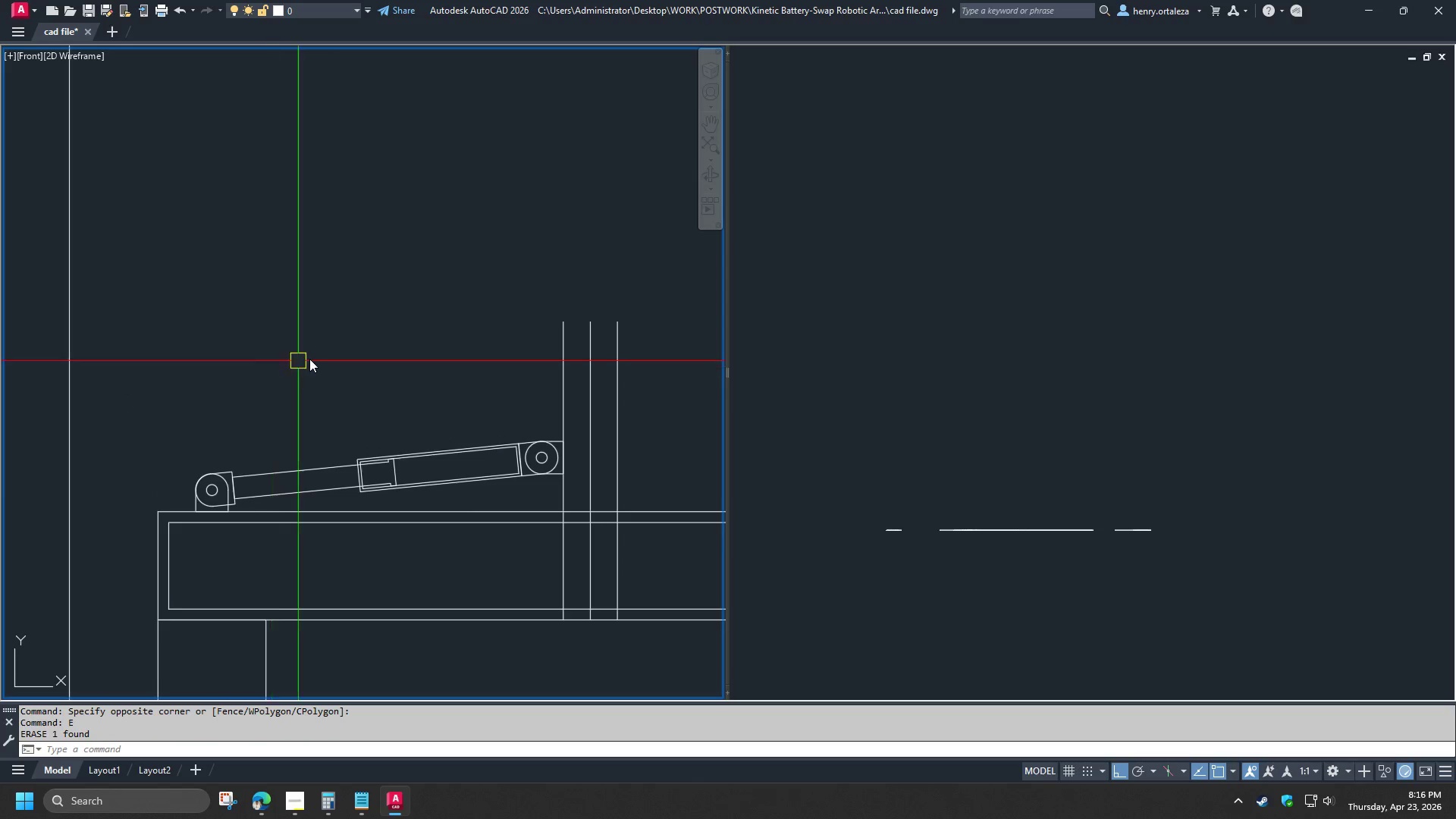 
scroll: coordinate [216, 171], scroll_direction: down, amount: 2.0
 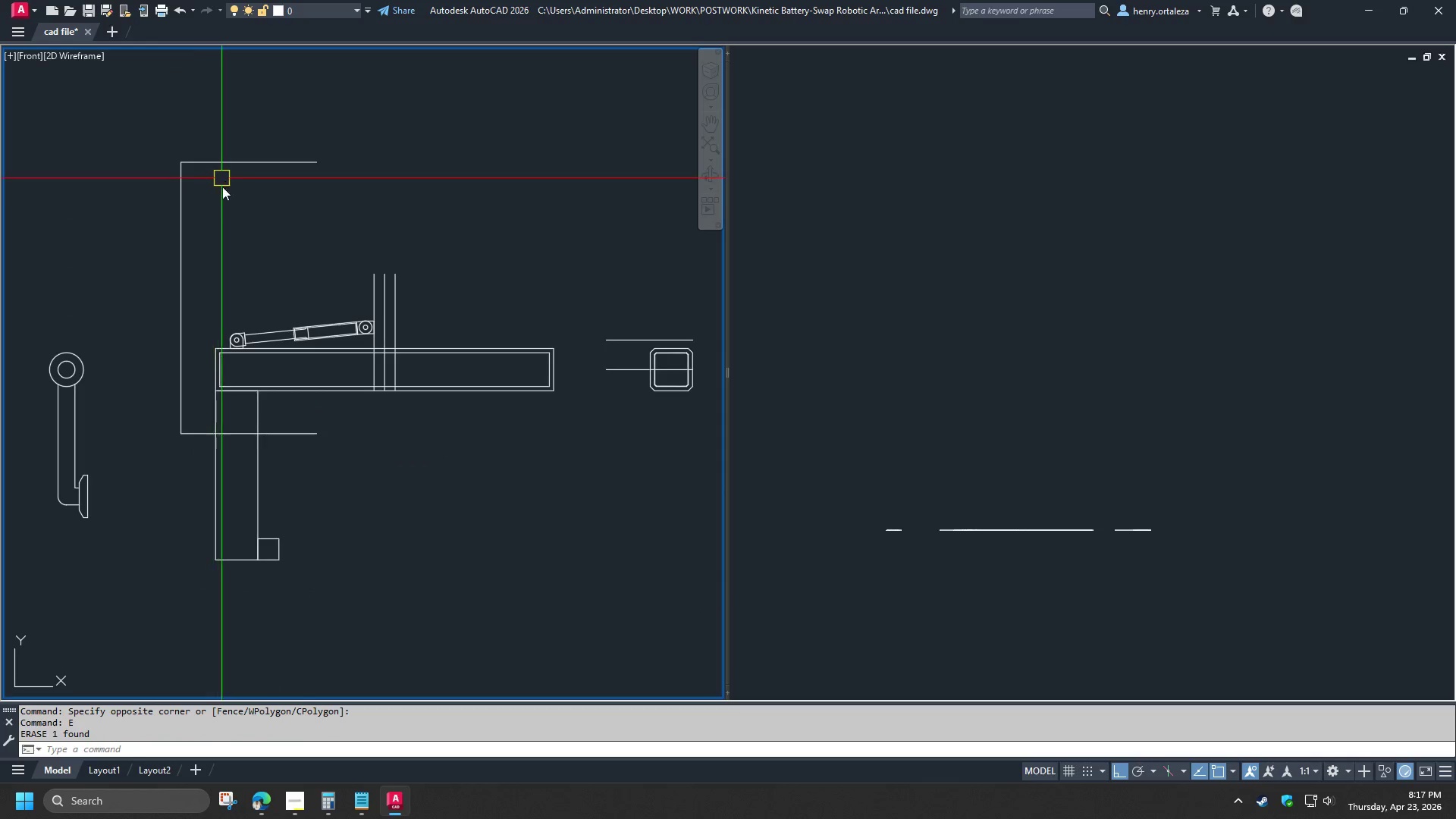 
left_click_drag(start_coordinate=[237, 229], to_coordinate=[231, 228])
 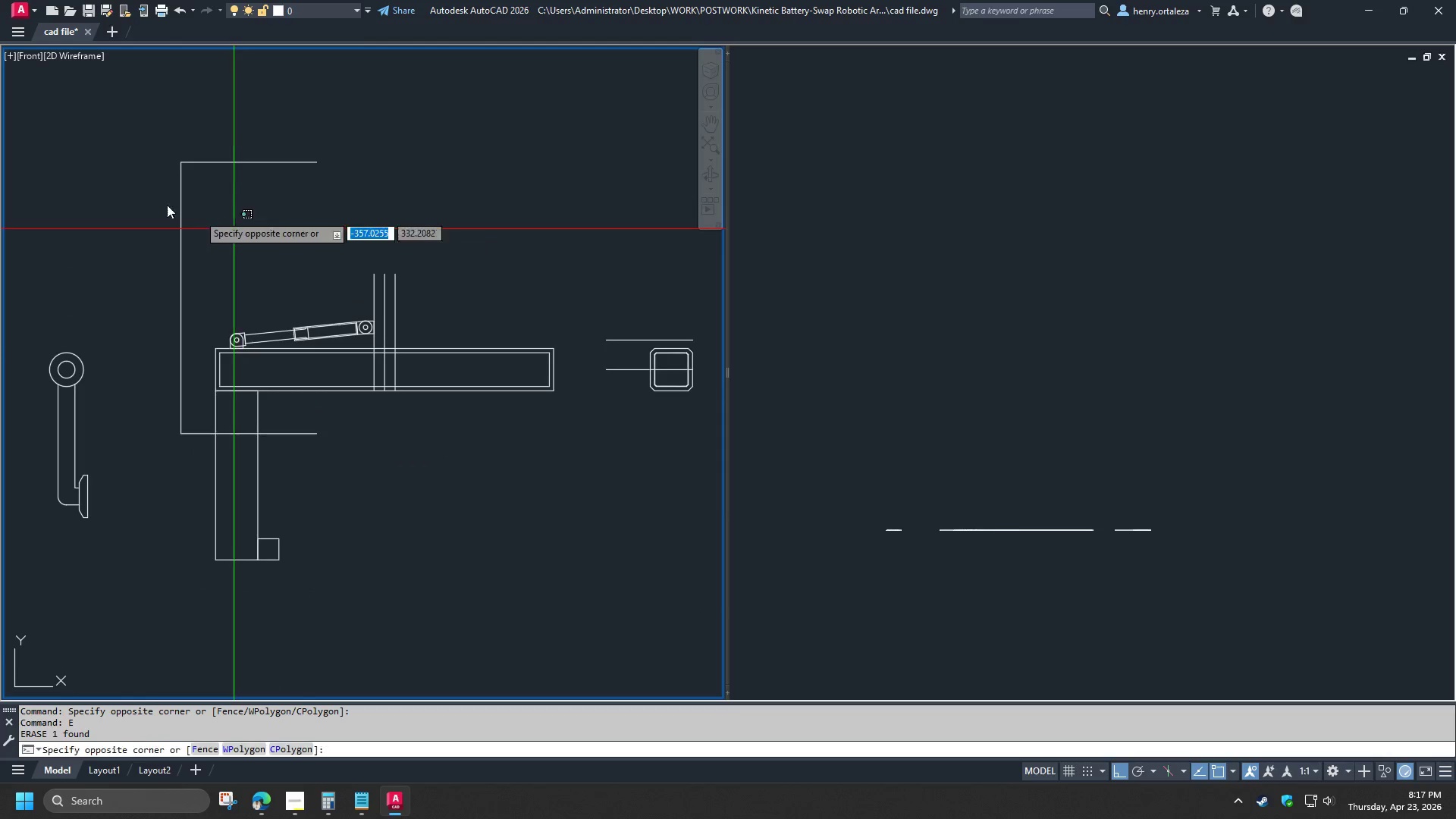 
double_click([122, 190])
 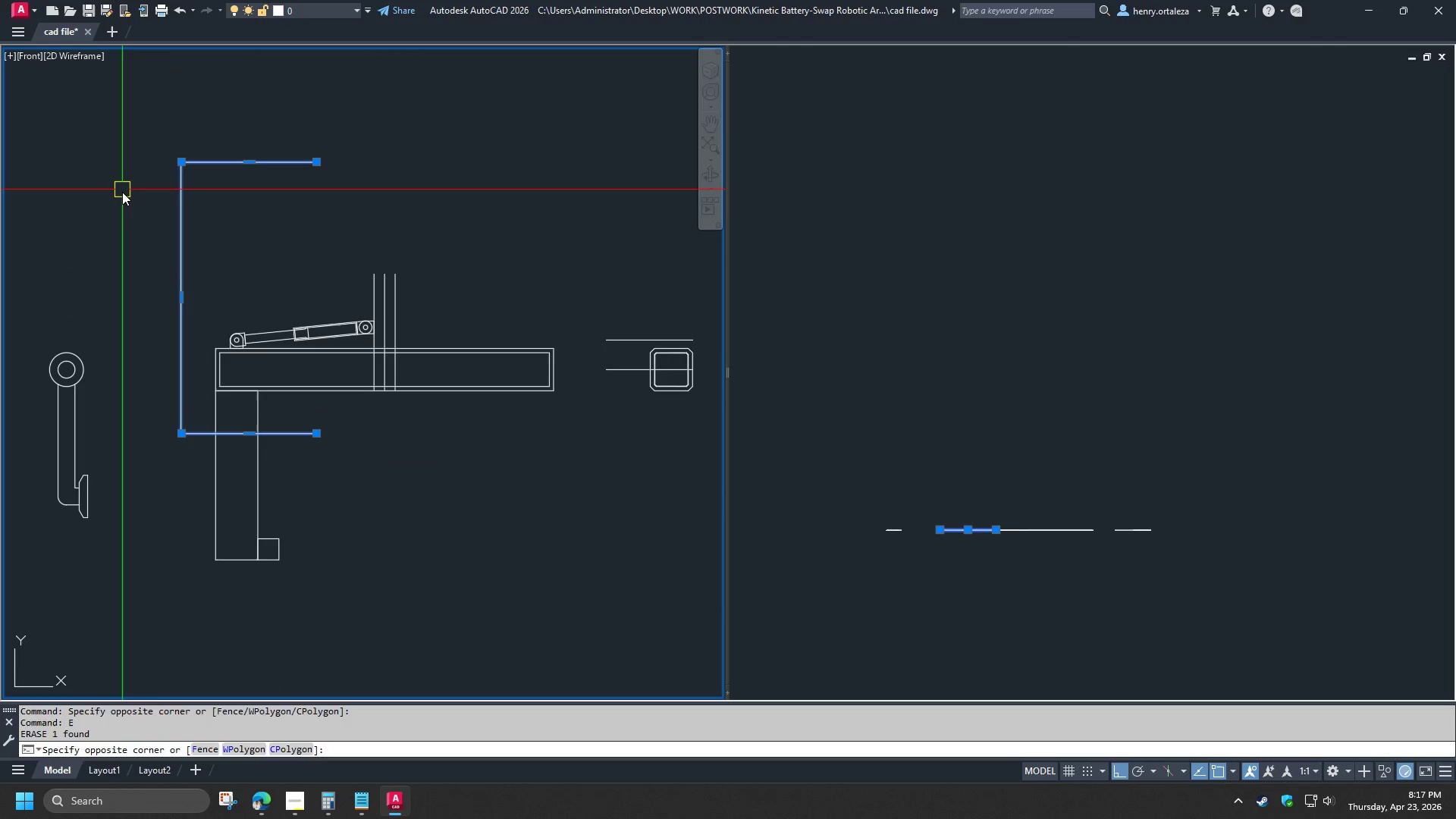 
key(E)
 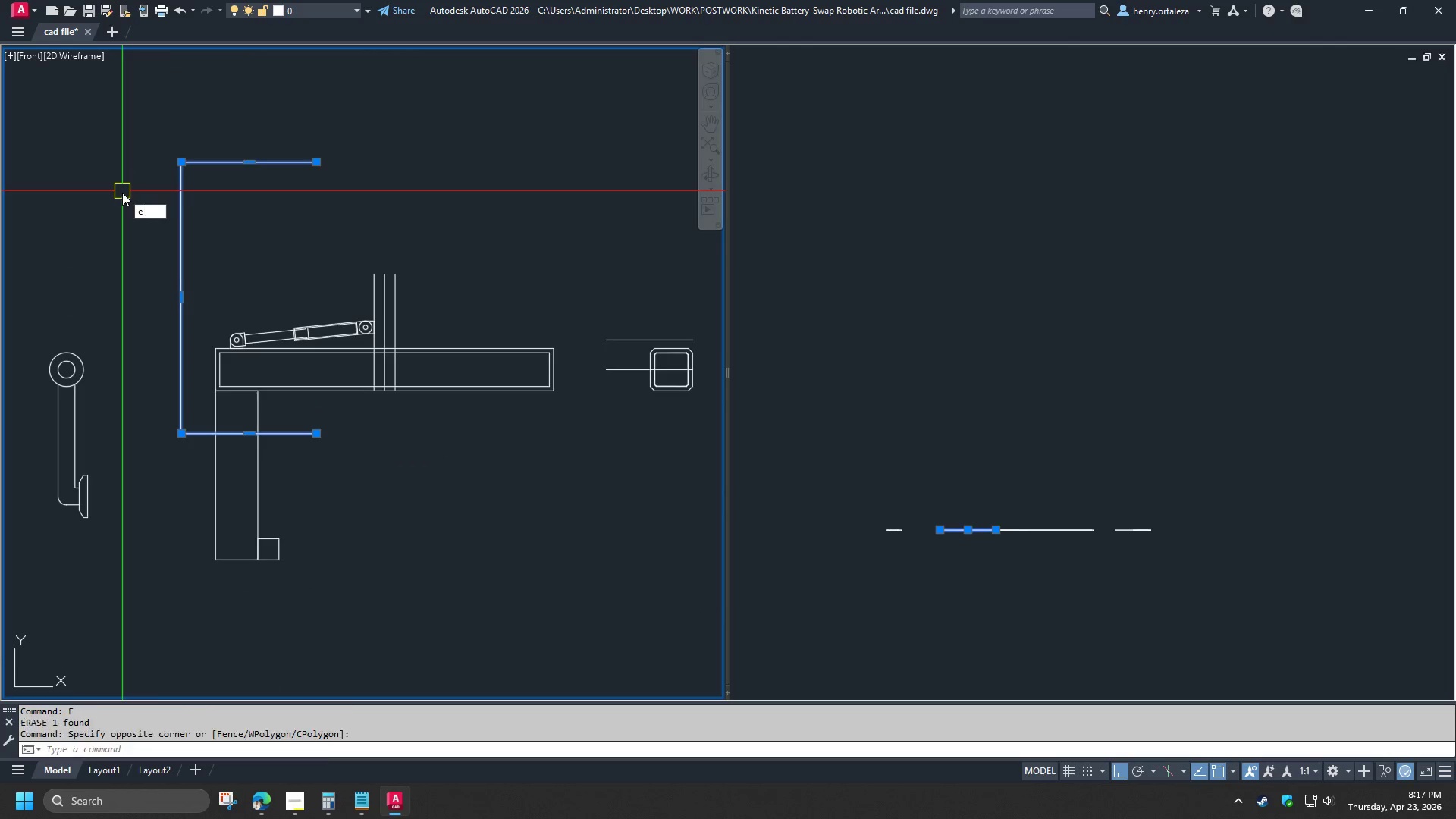 
key(Space)
 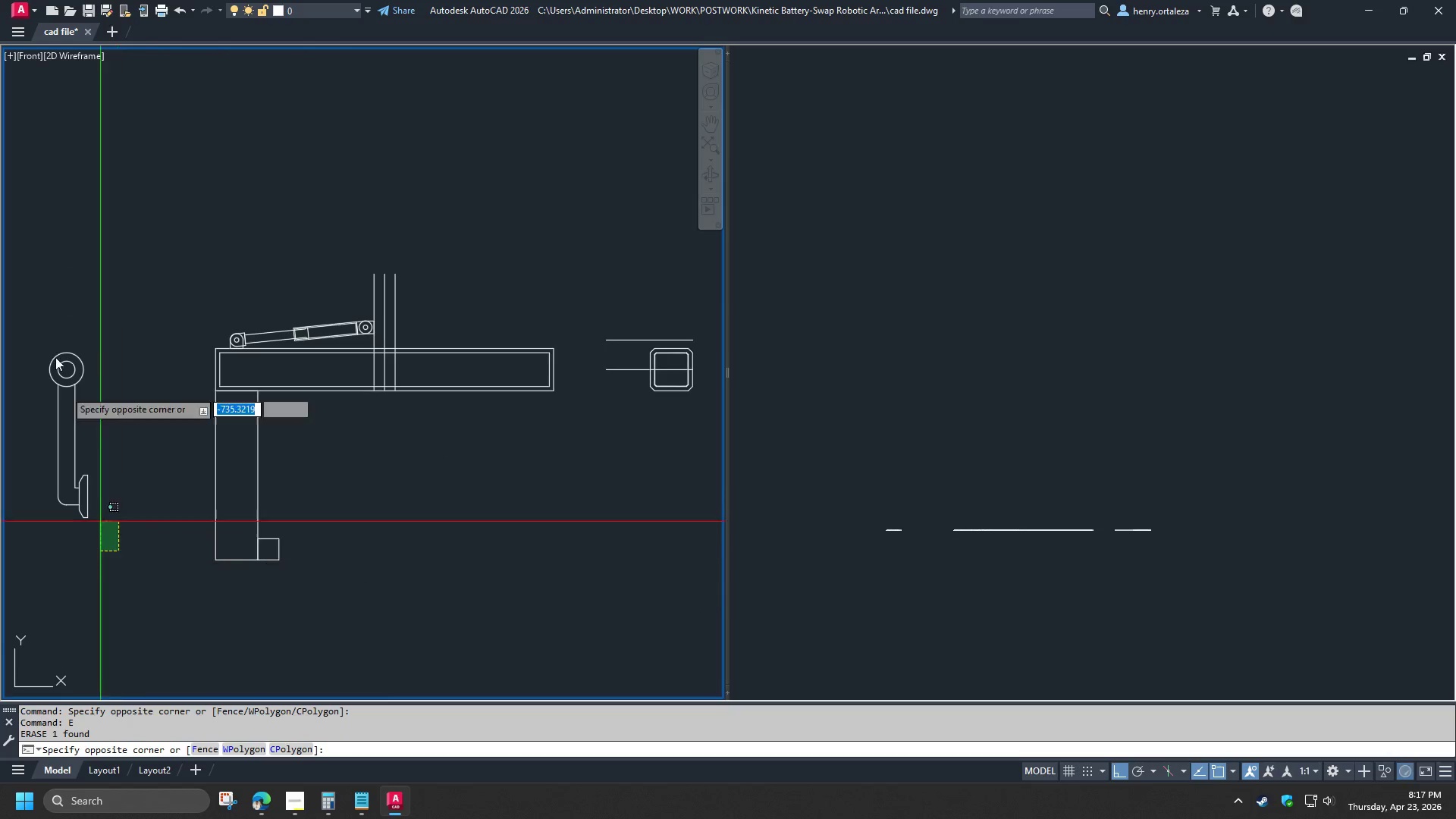 
key(E)
 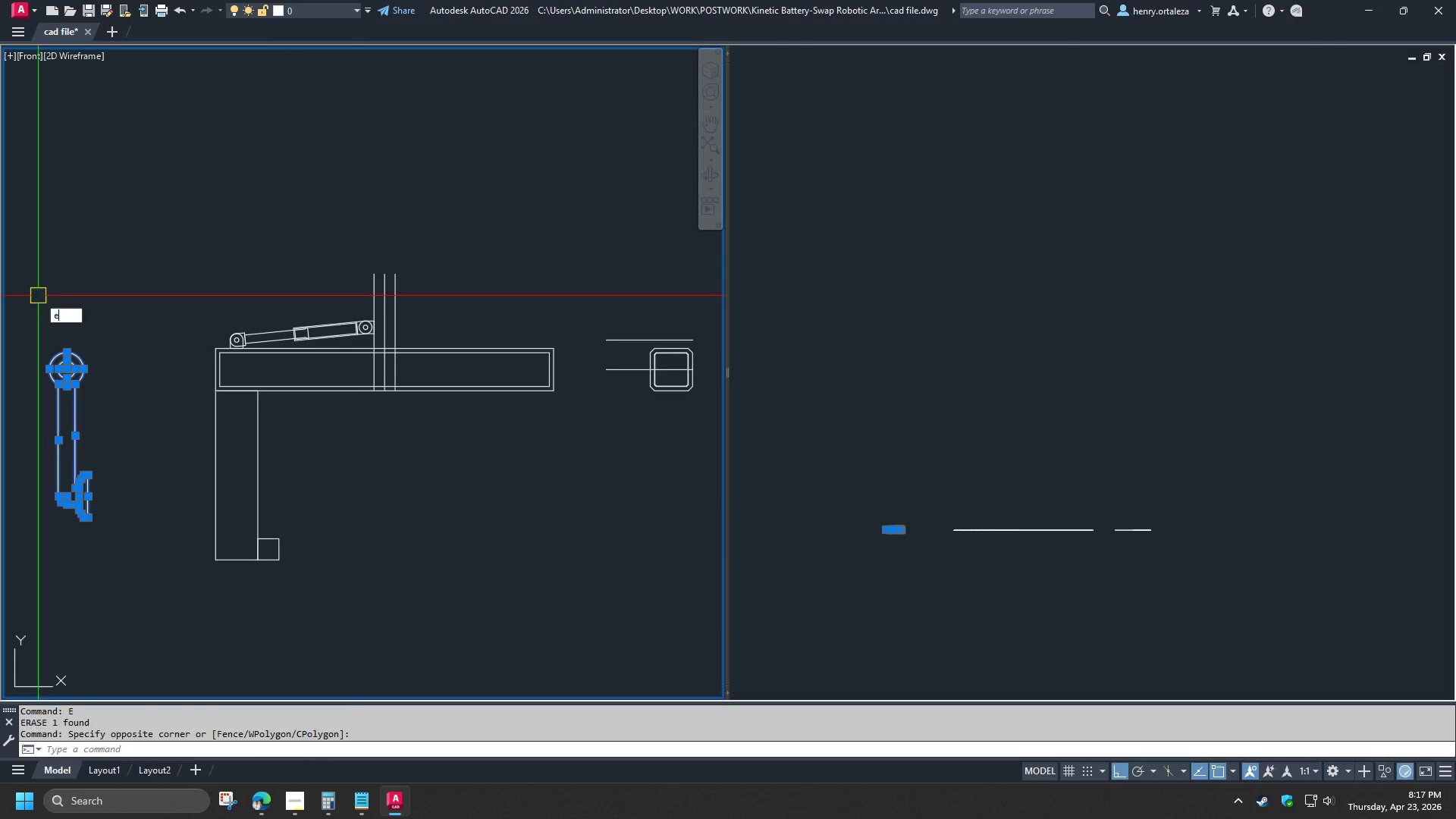 
key(Space)
 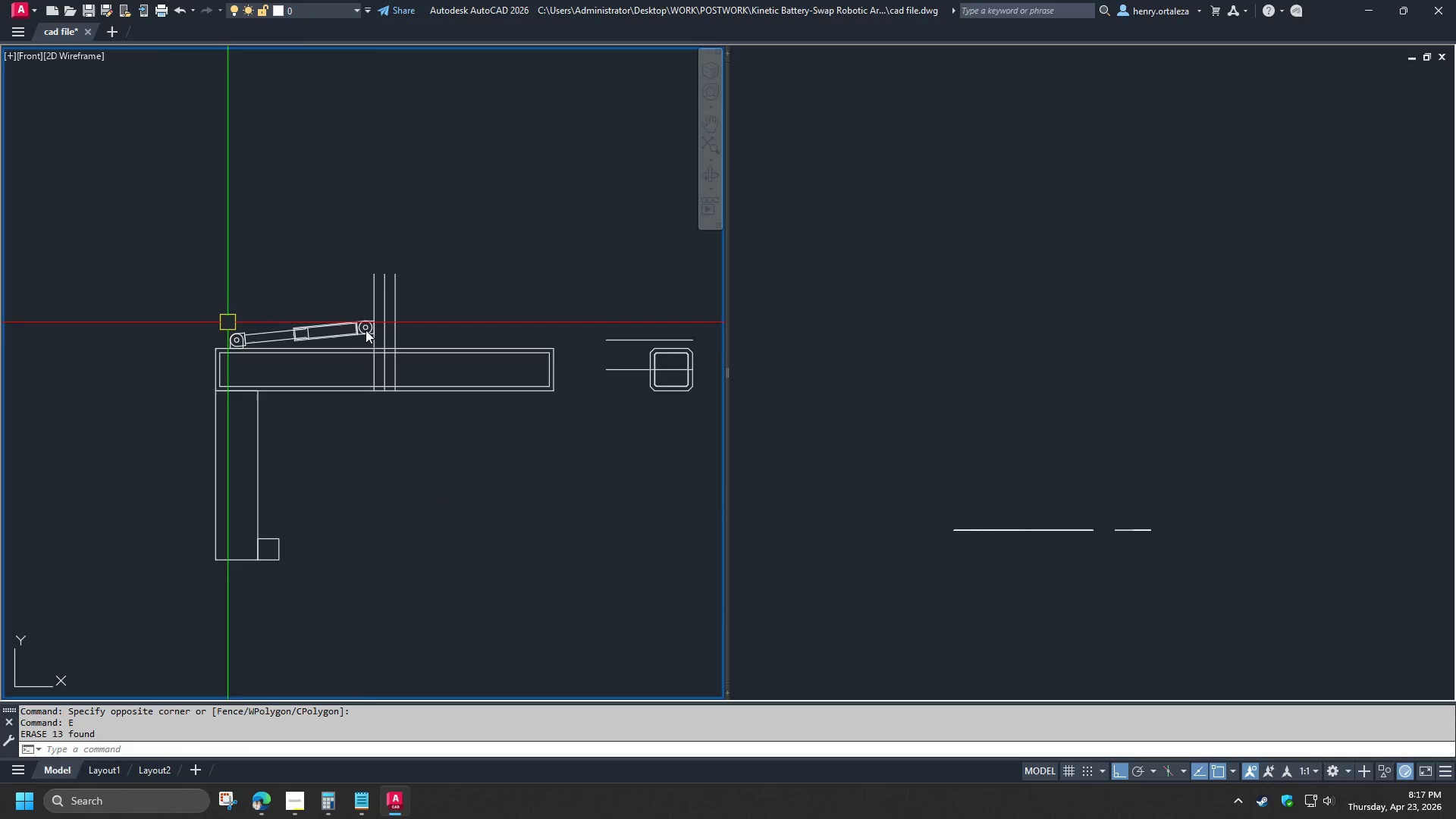 
scroll: coordinate [329, 332], scroll_direction: up, amount: 1.0
 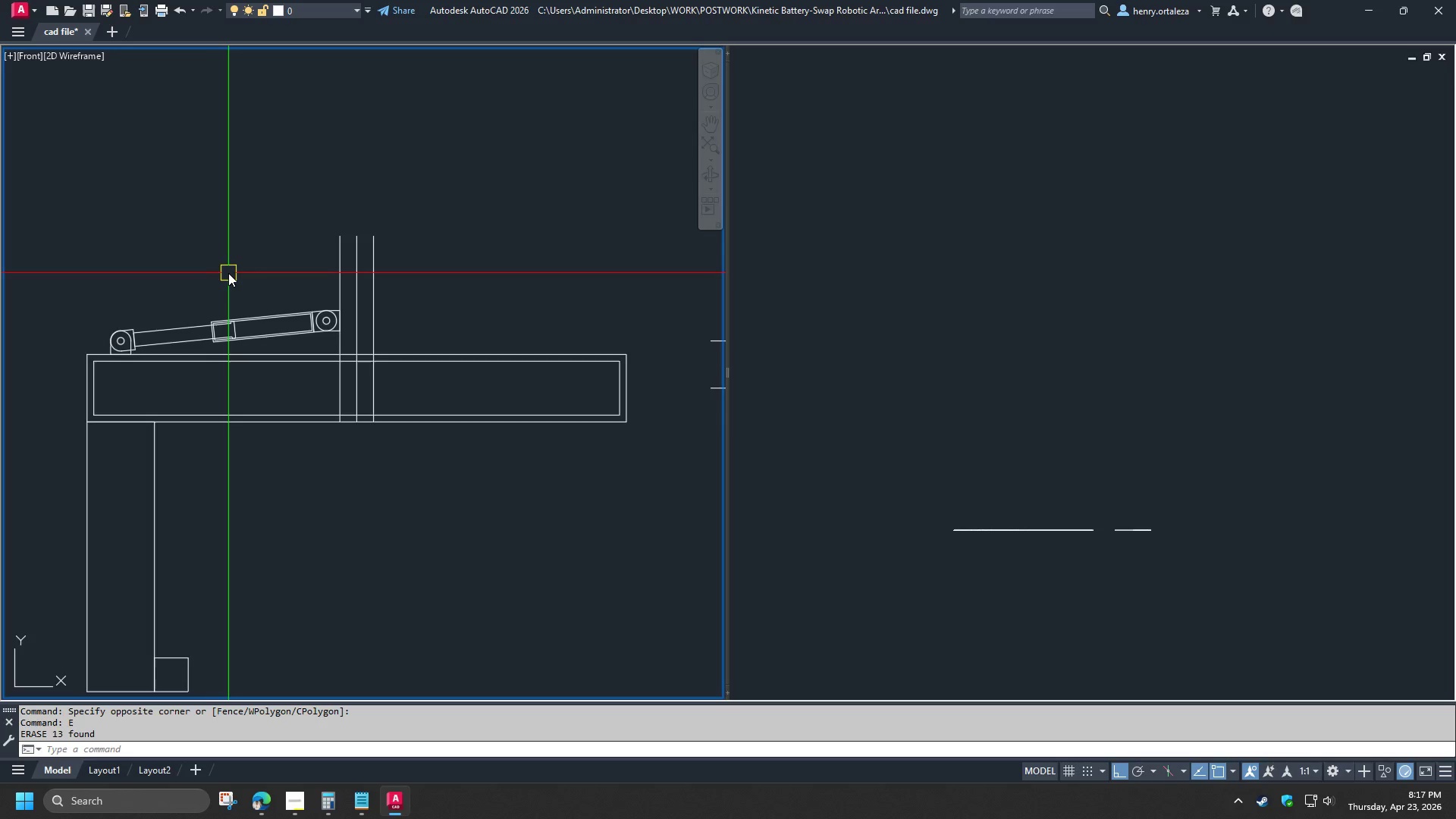 
scroll: coordinate [229, 275], scroll_direction: down, amount: 1.0
 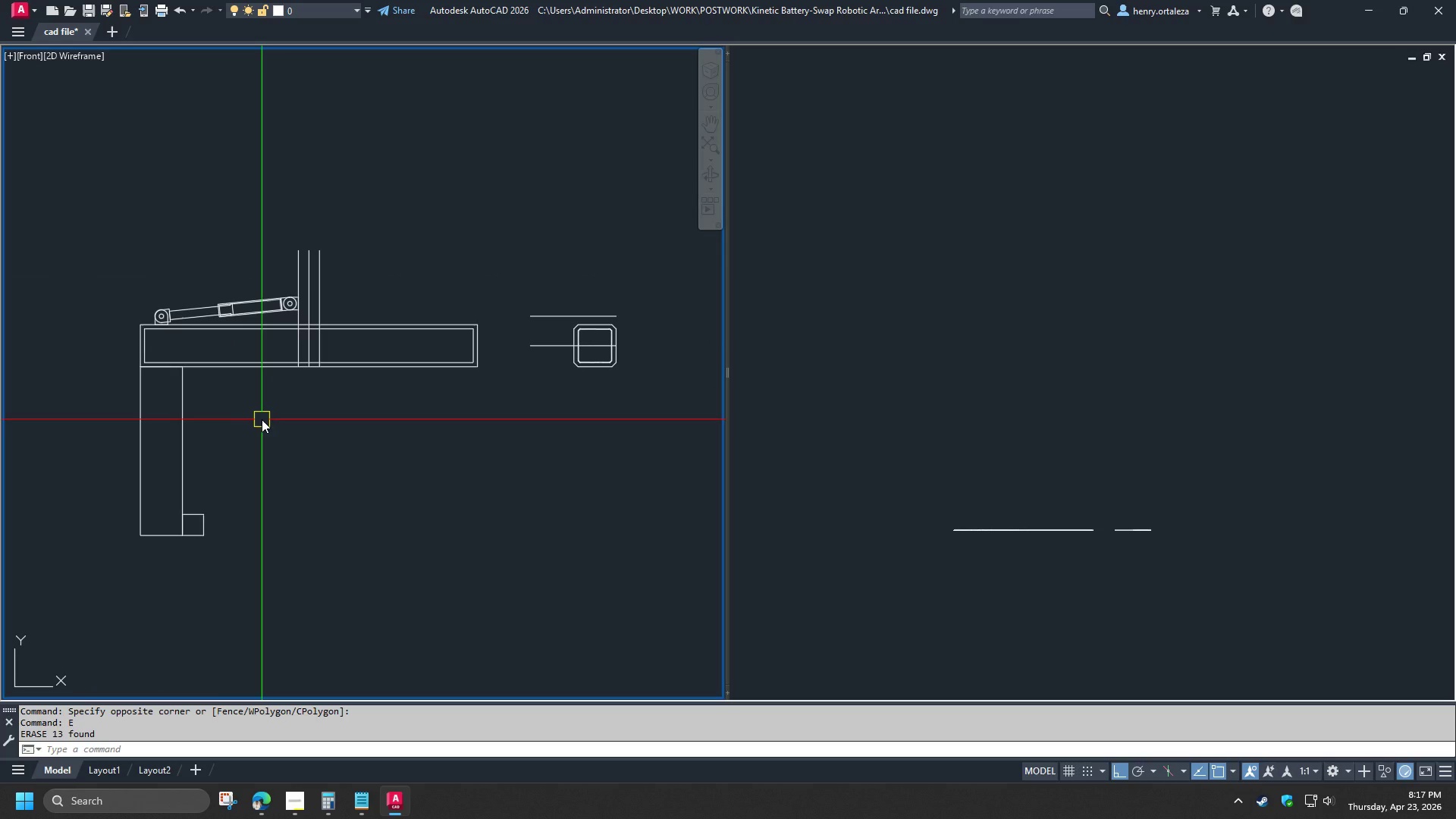 
scroll: coordinate [594, 326], scroll_direction: up, amount: 4.0
 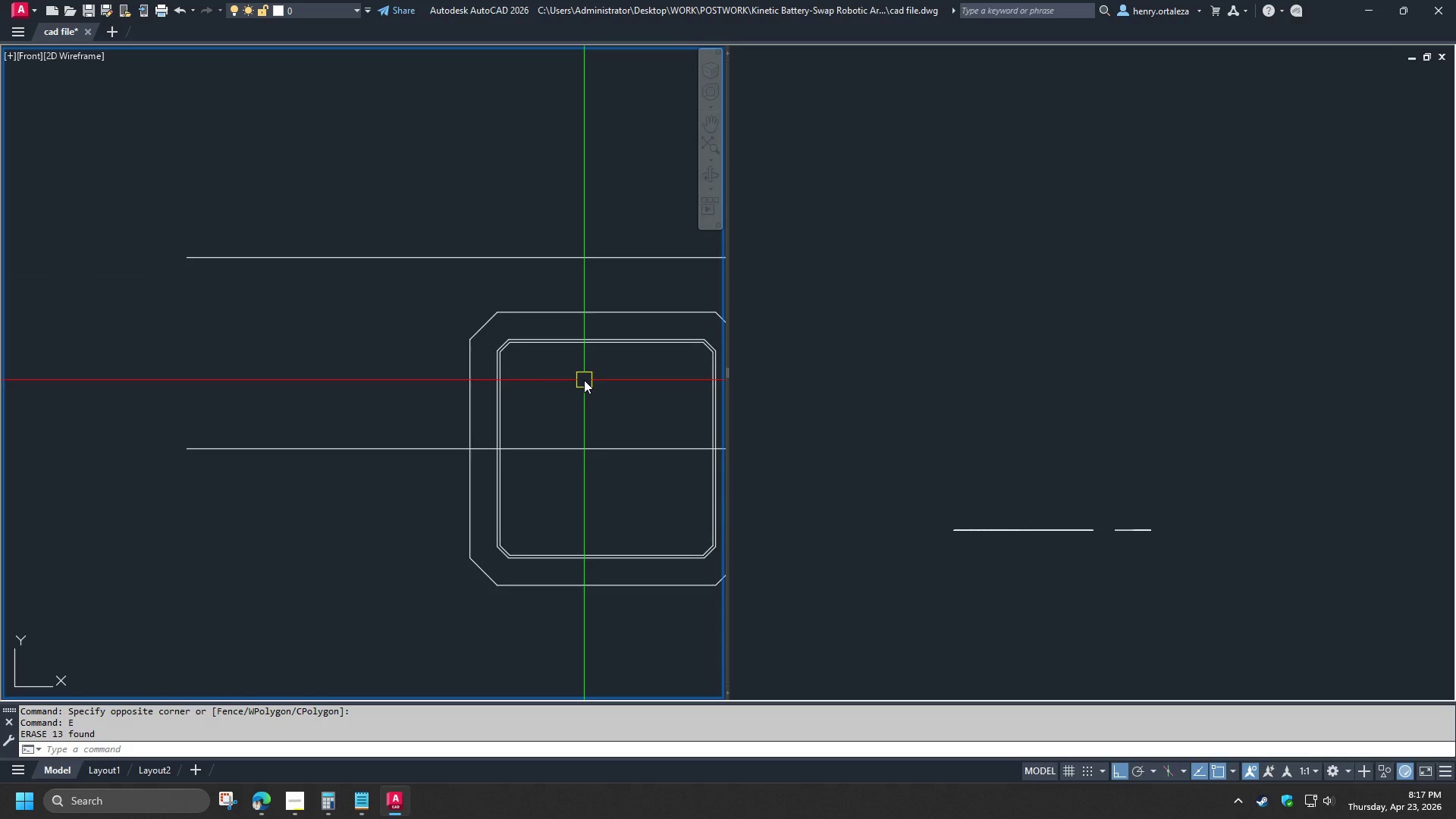 
wait(10.68)
 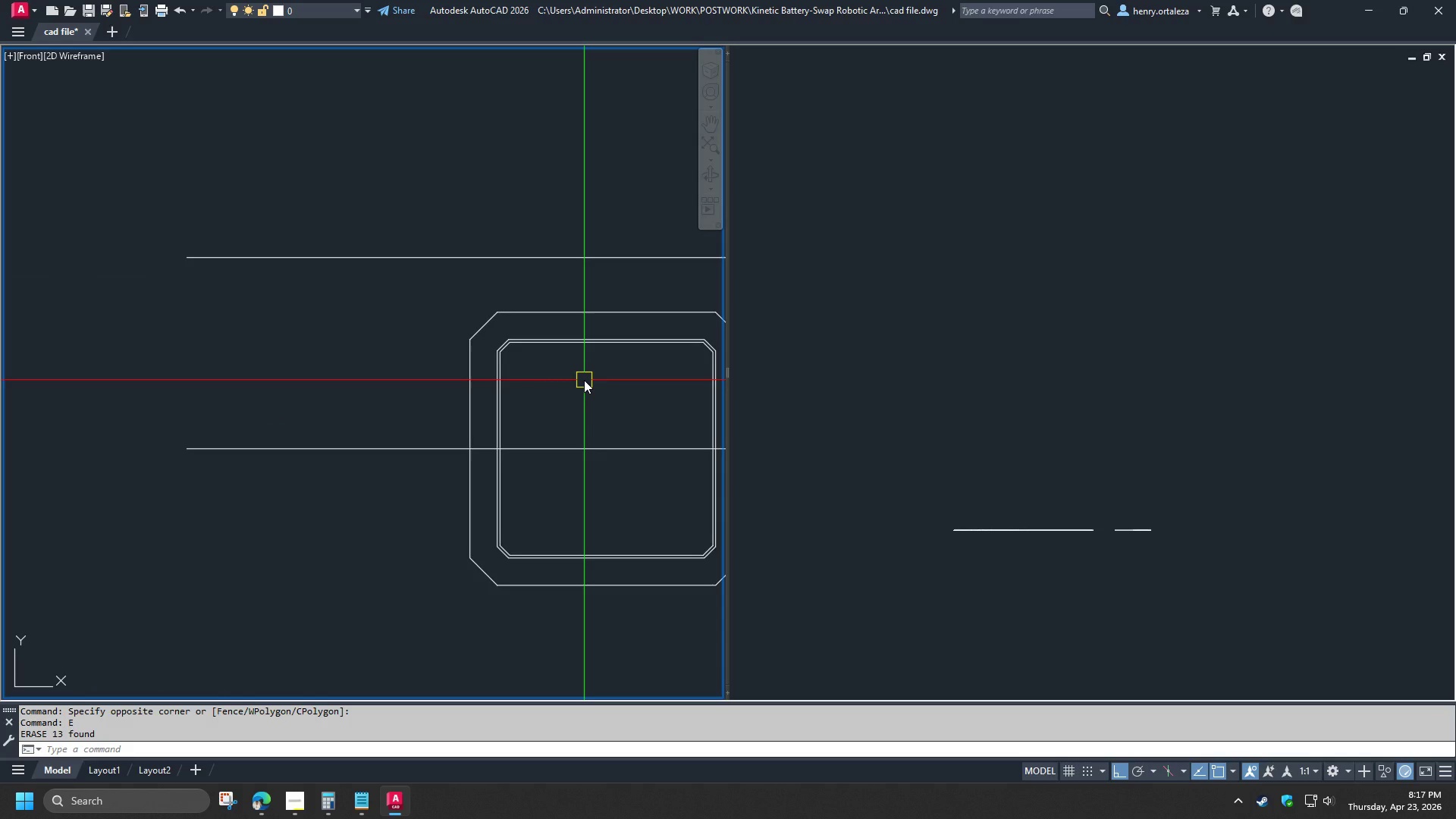 
scroll: coordinate [430, 318], scroll_direction: down, amount: 4.0
 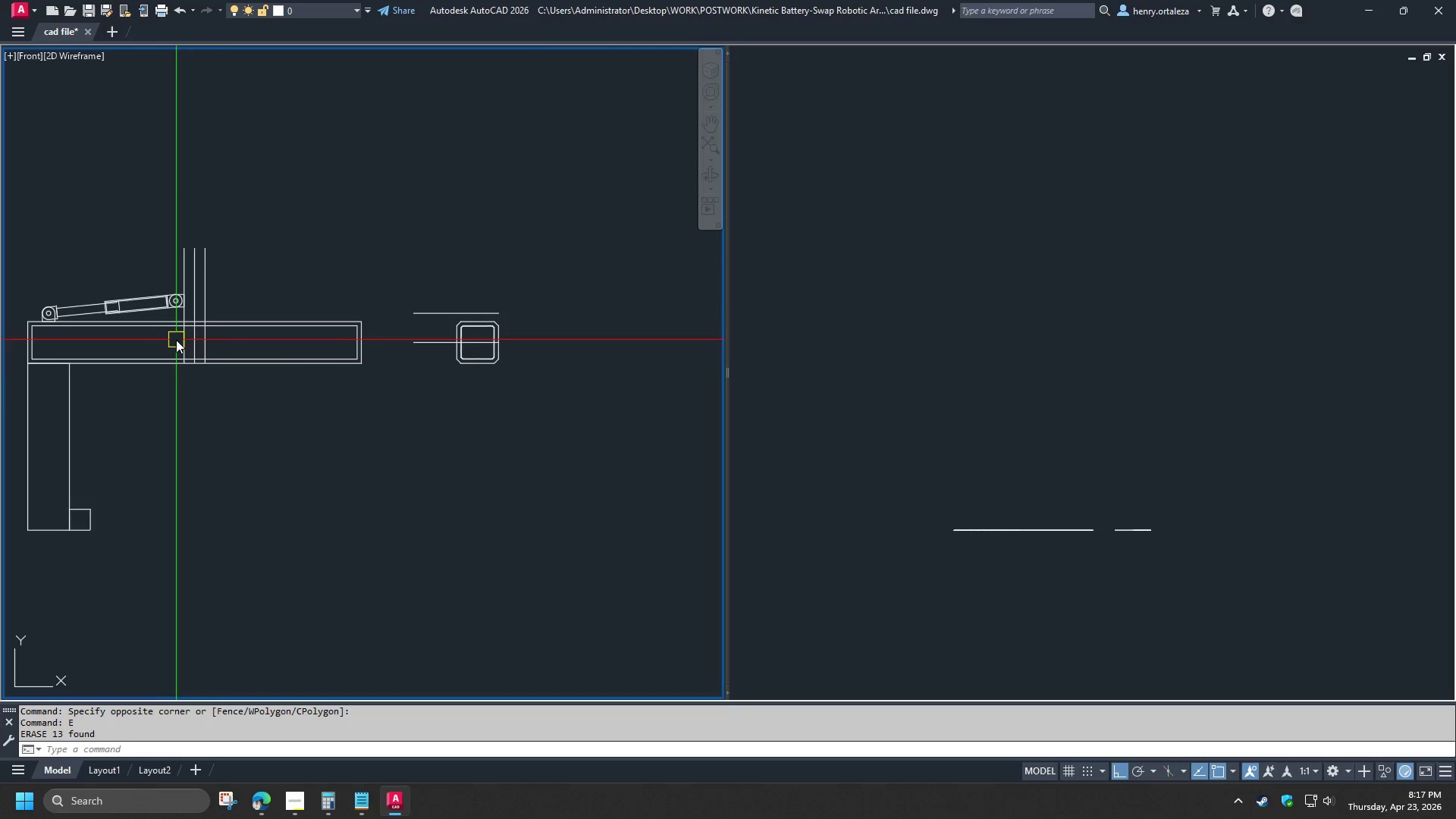 
scroll: coordinate [217, 353], scroll_direction: up, amount: 1.0
 